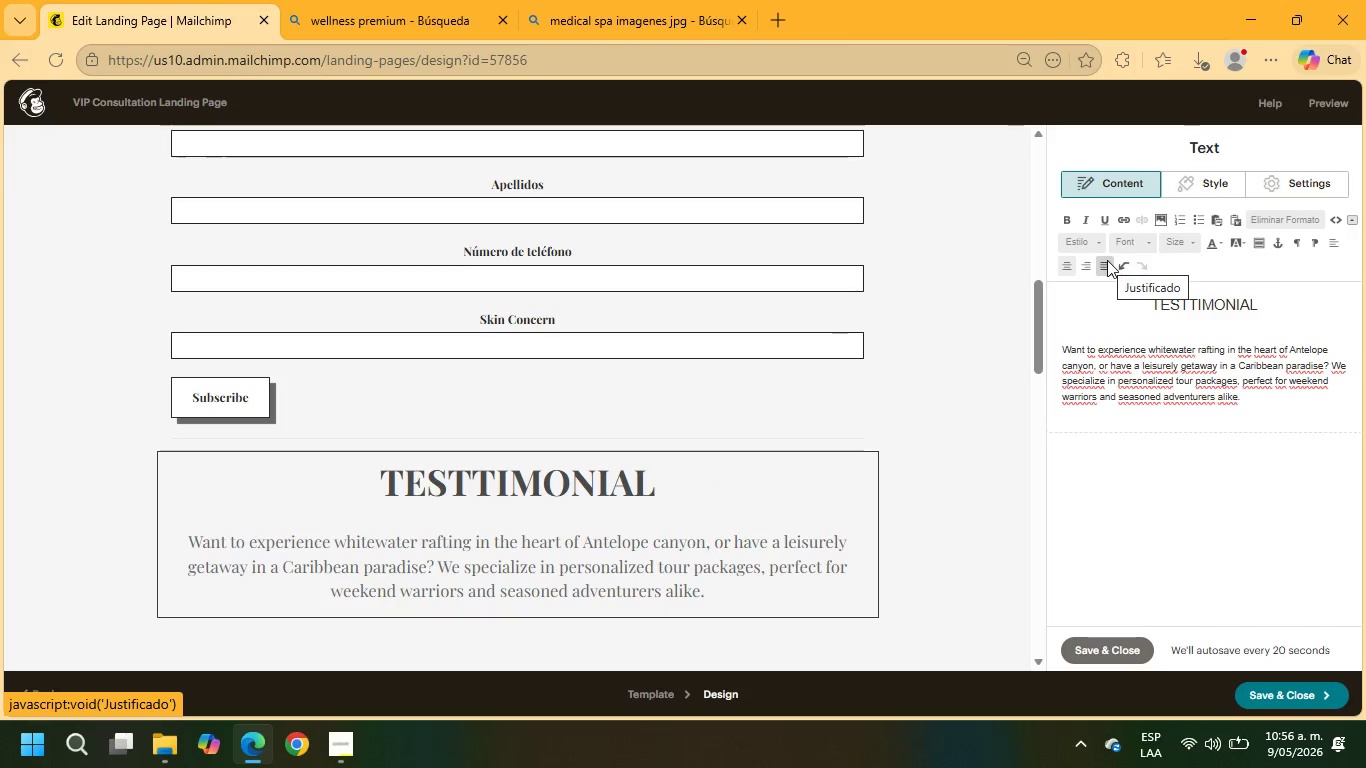 
key(Backspace)
 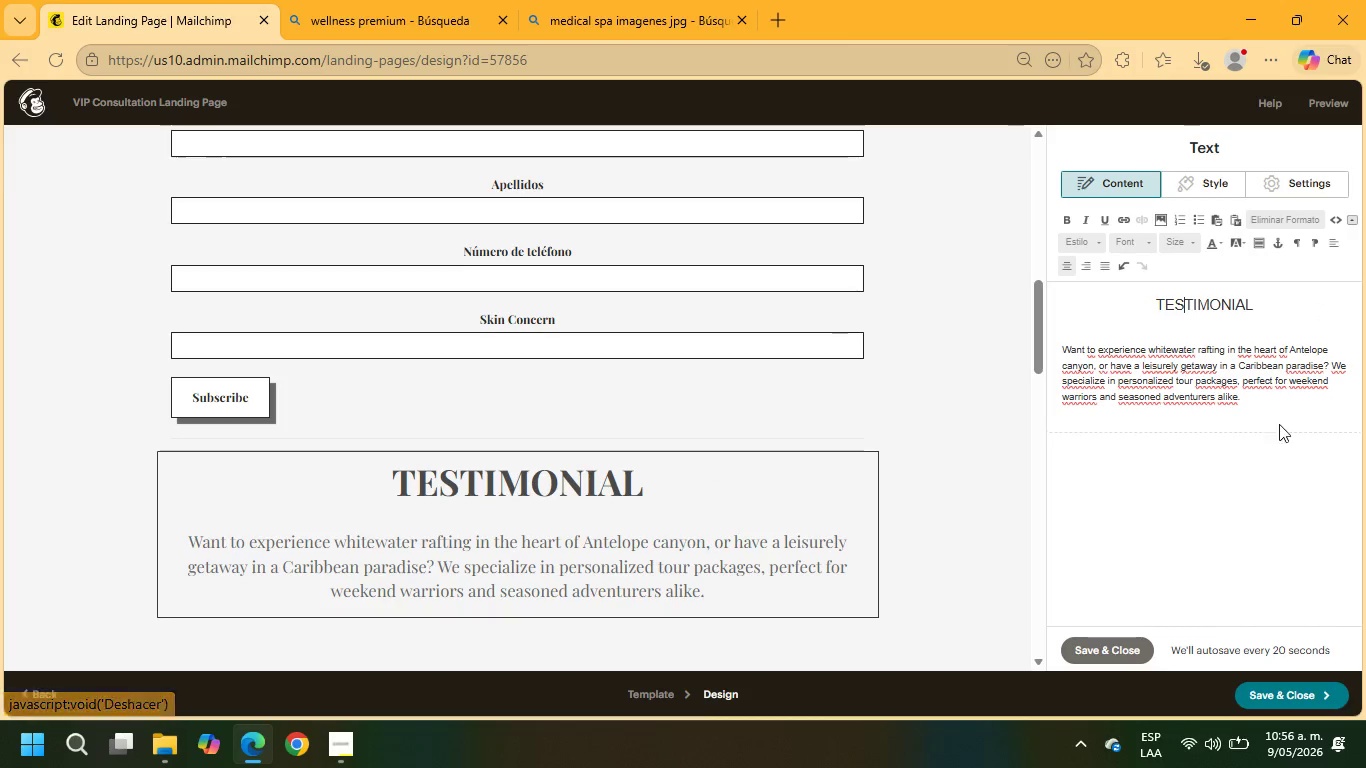 
left_click_drag(start_coordinate=[1264, 406], to_coordinate=[1050, 342])
 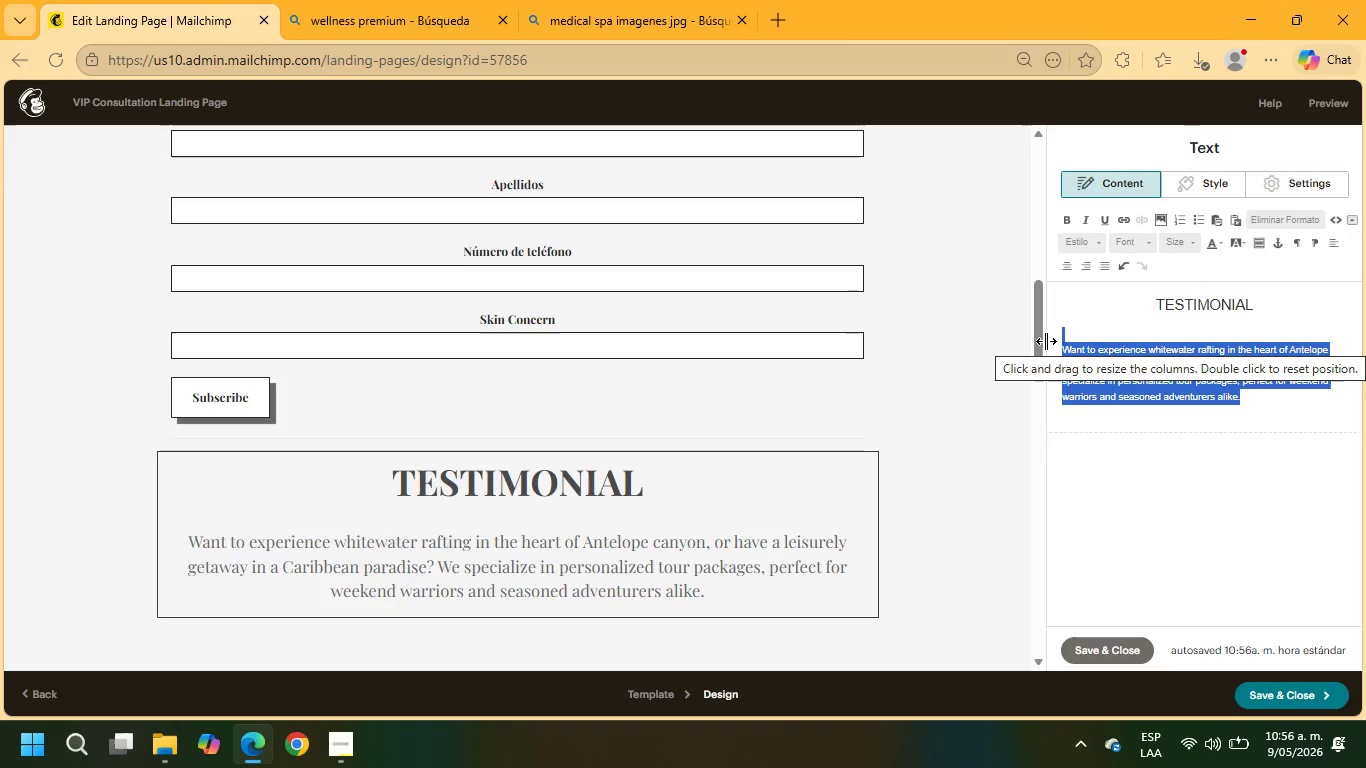 
wait(17.84)
 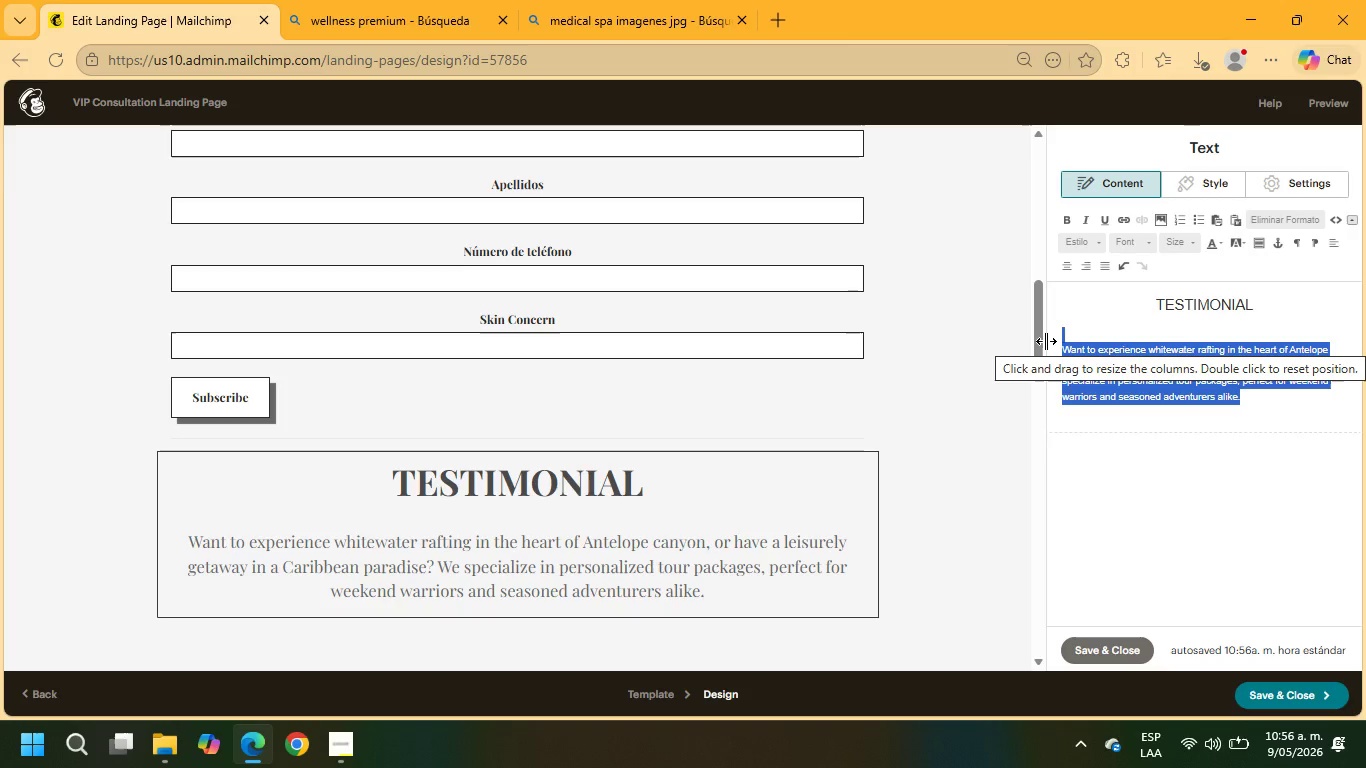 
hold_key(key=ShiftRight, duration=0.48)
 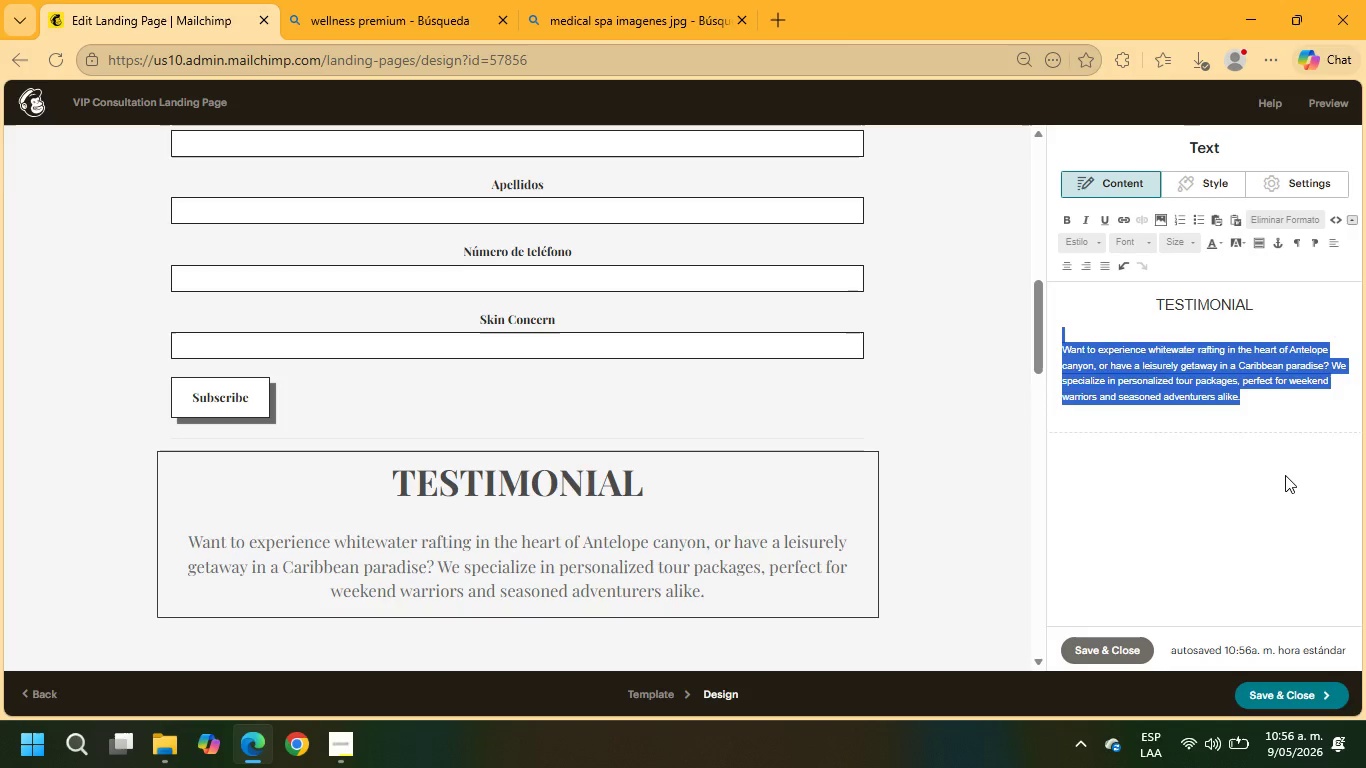 
type(@)
key(Backspace)
type(@My)
key(Backspace)
key(Backspace)
key(Backspace)
 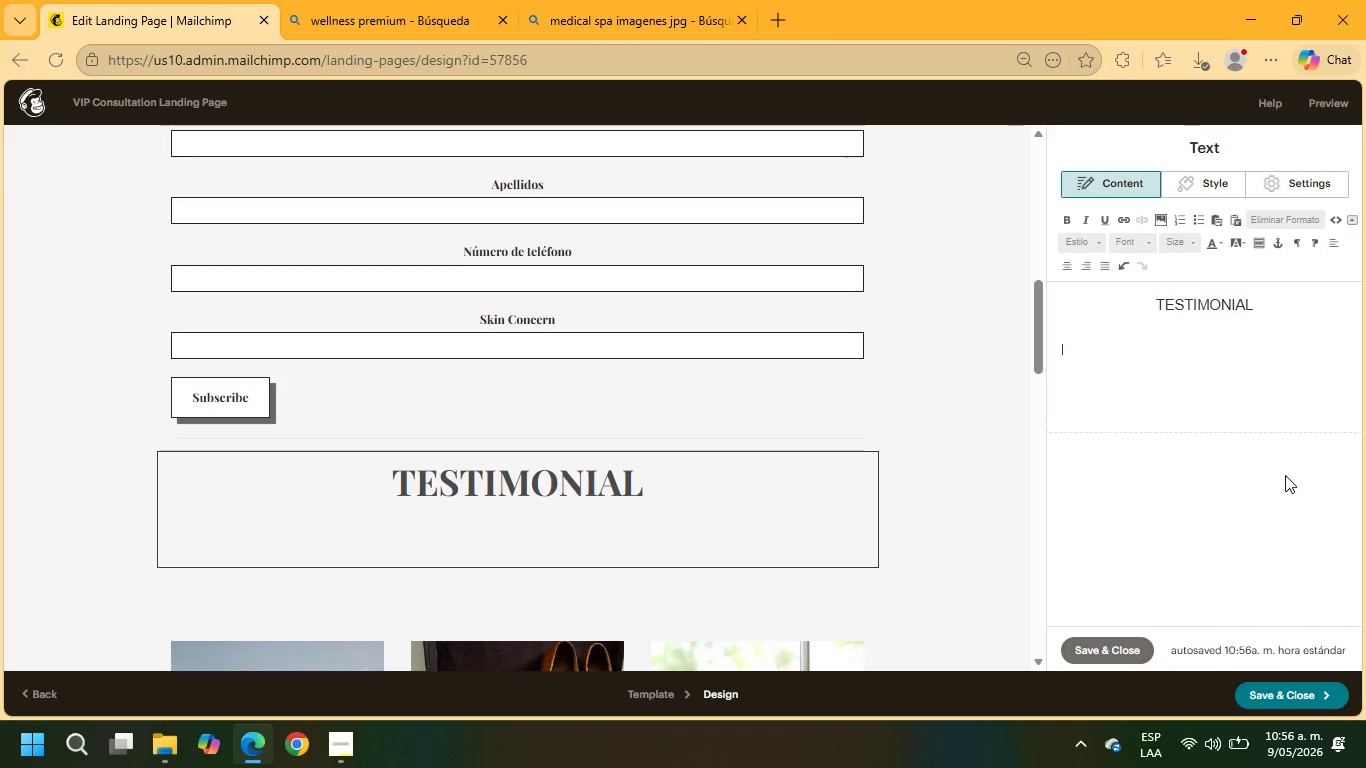 
 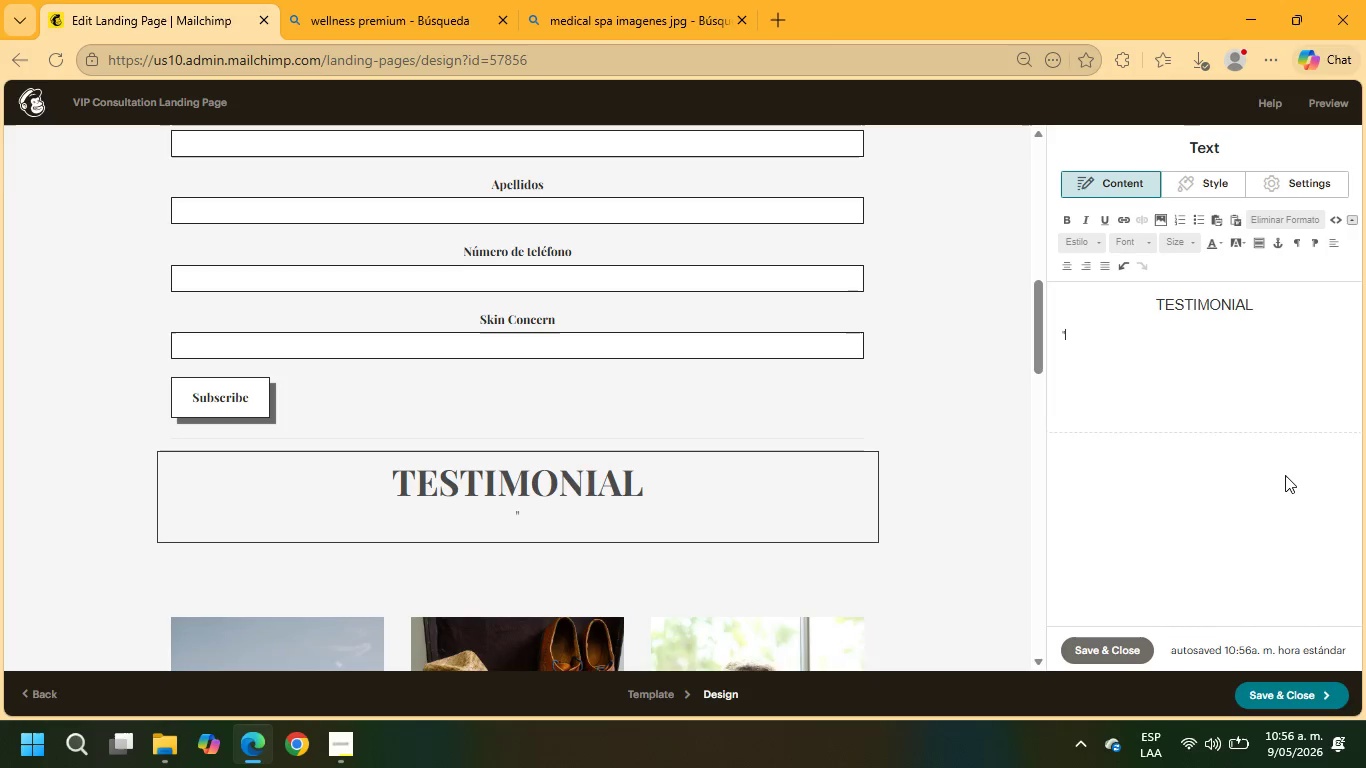 
key(Enter)
 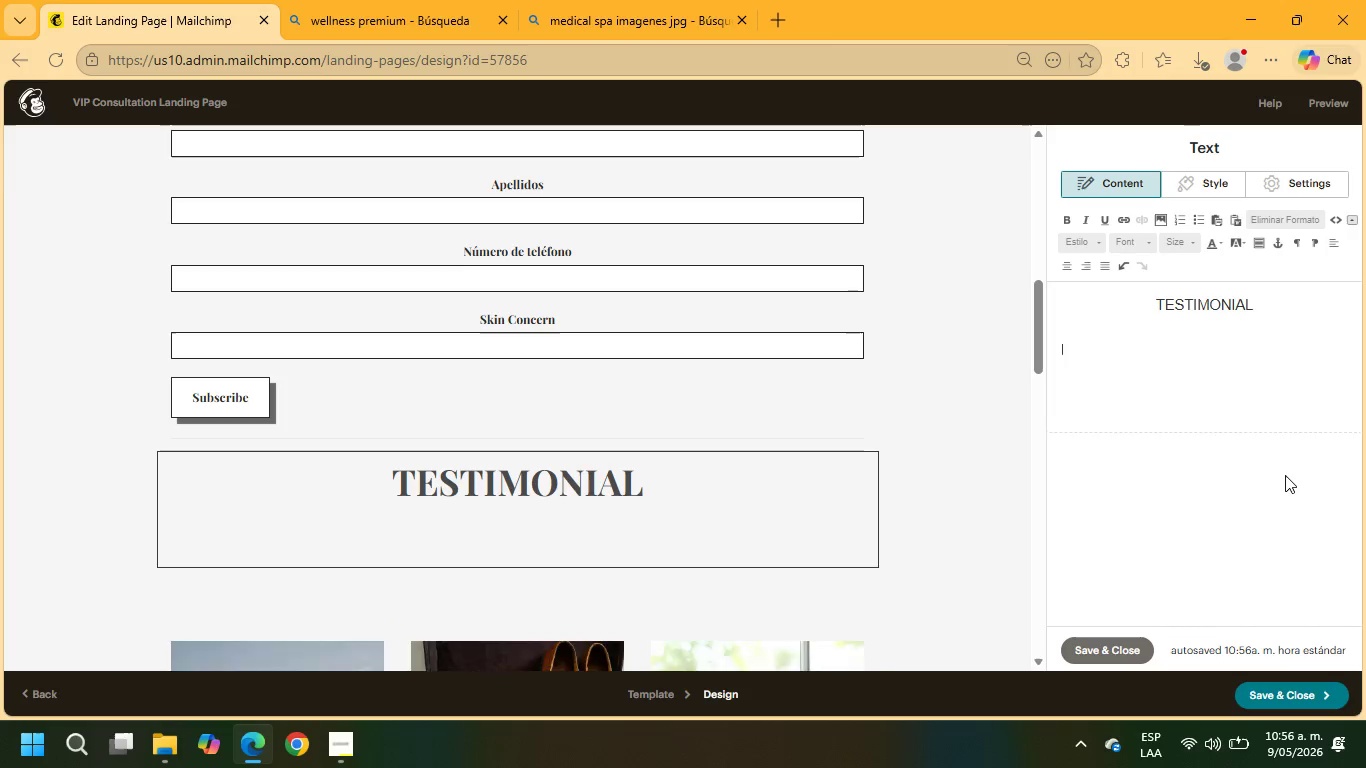 
key(Enter)
 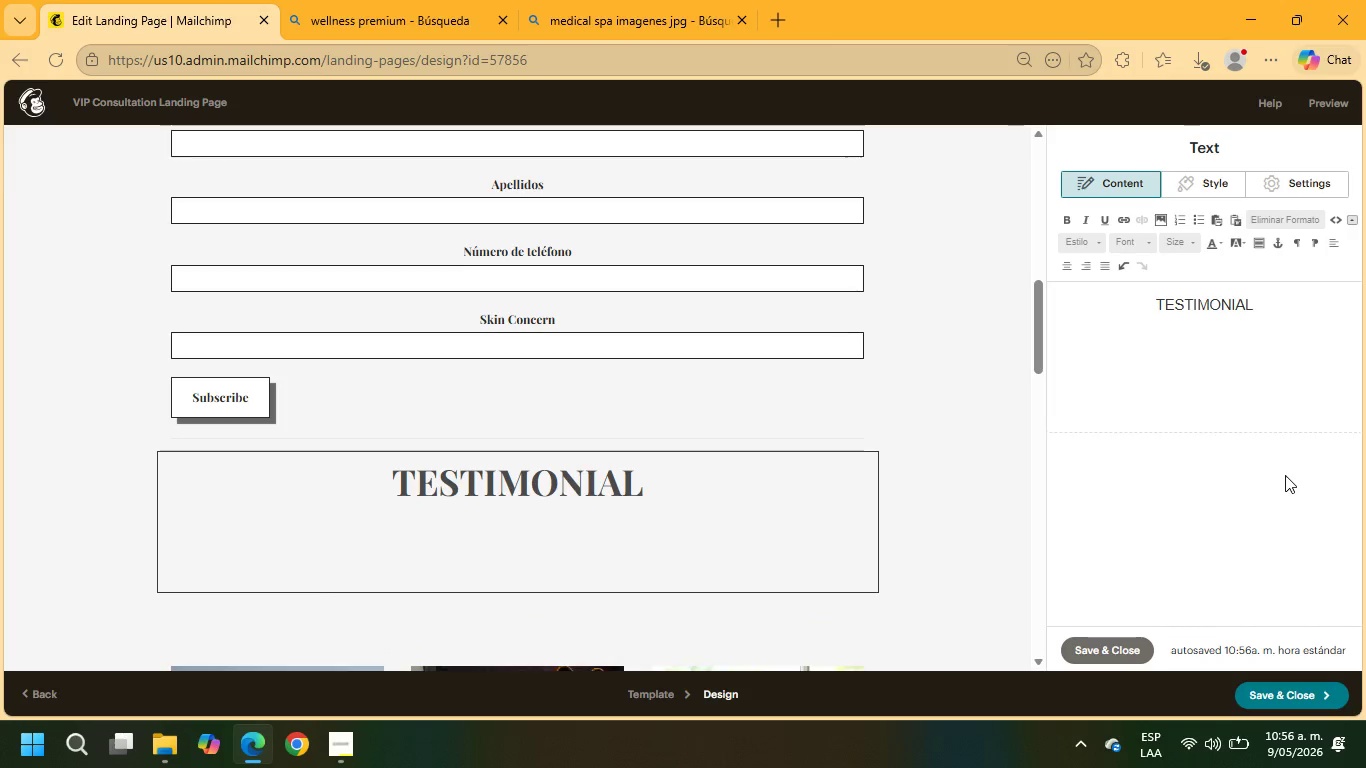 
hold_key(key=ShiftRight, duration=0.31)
 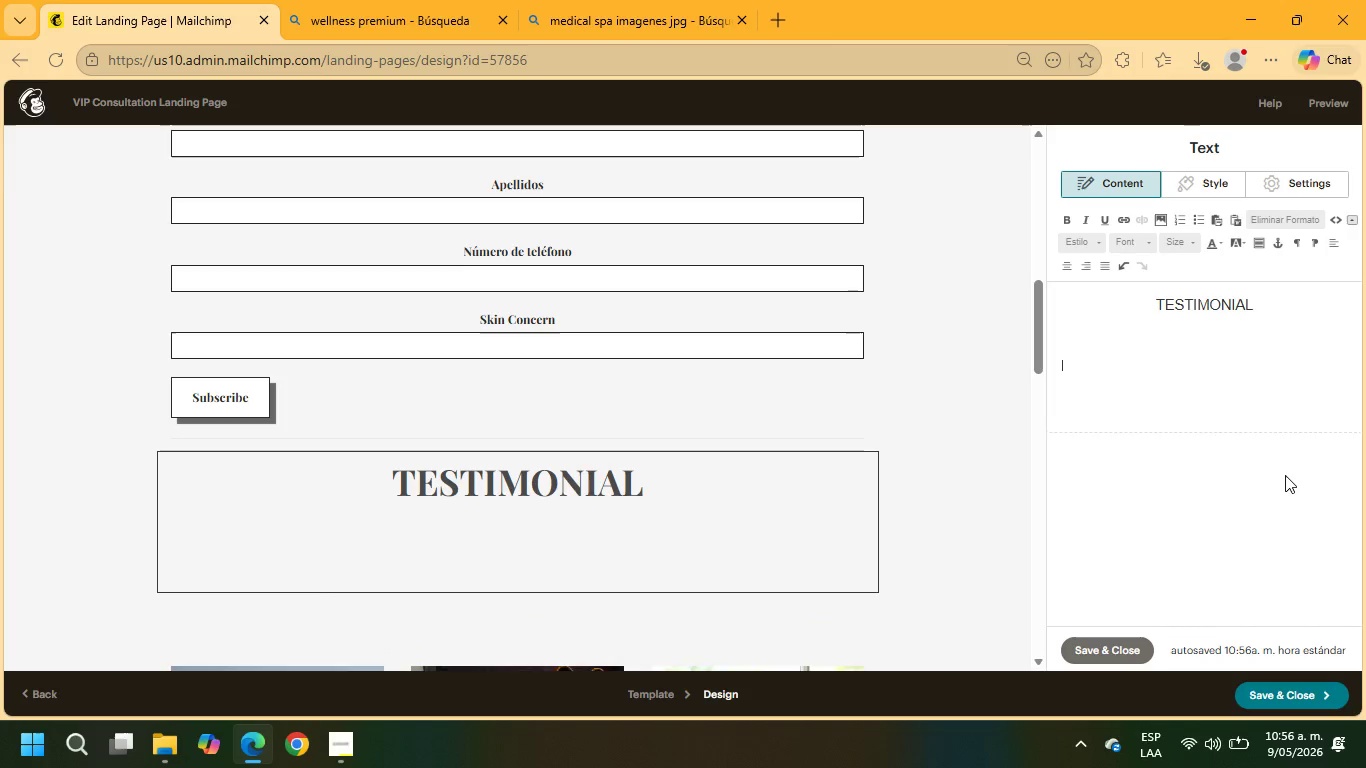 
type(@My skin never looked healther or brighter )
key(Backspace)
type(. The experience felt luxurius from start to finish@)
 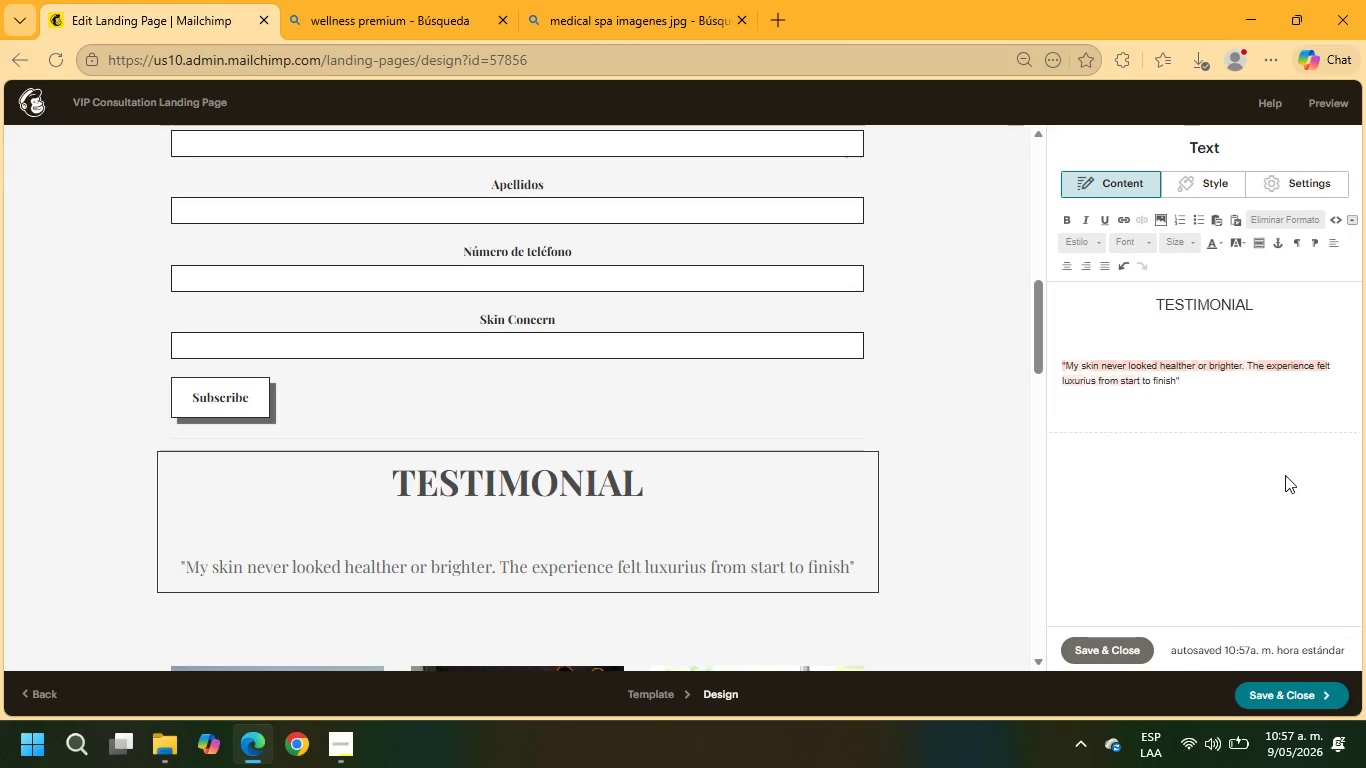 
left_click([861, 473])
 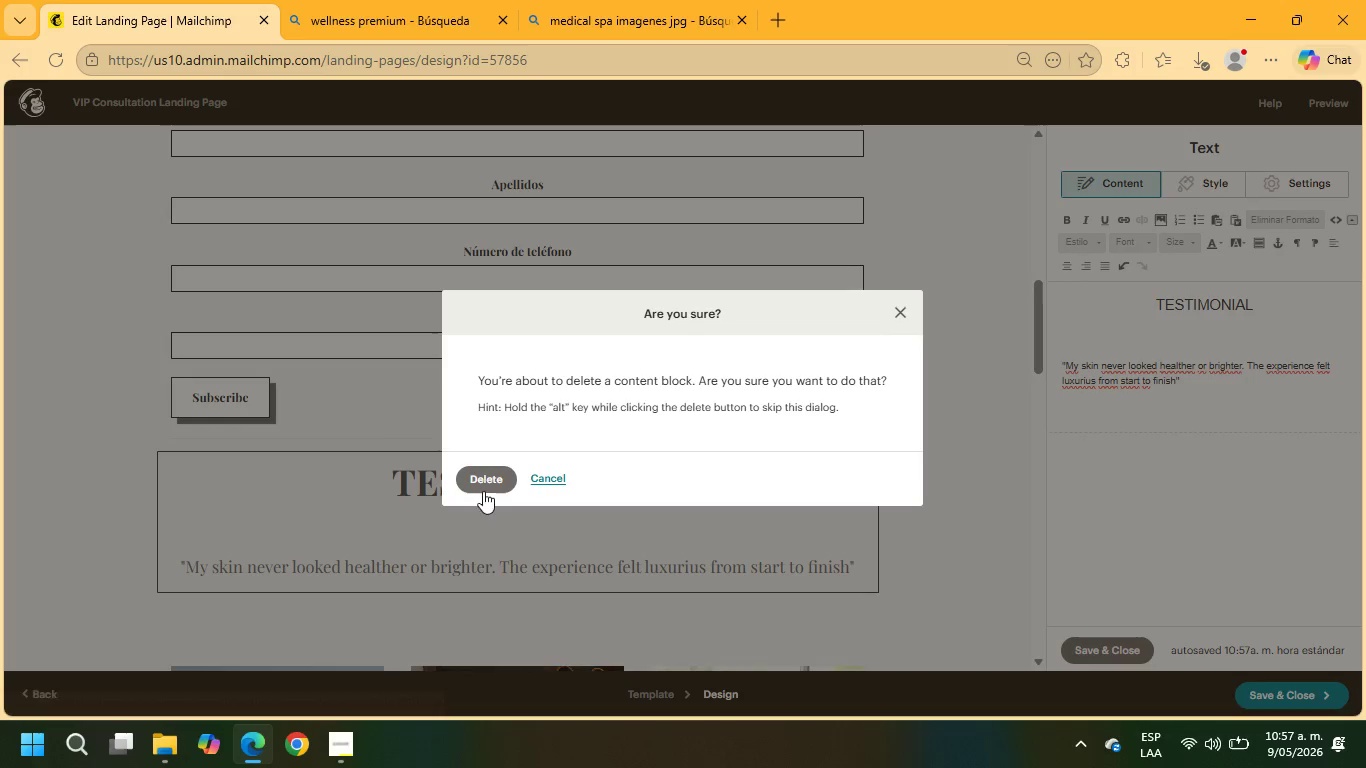 
left_click([482, 479])
 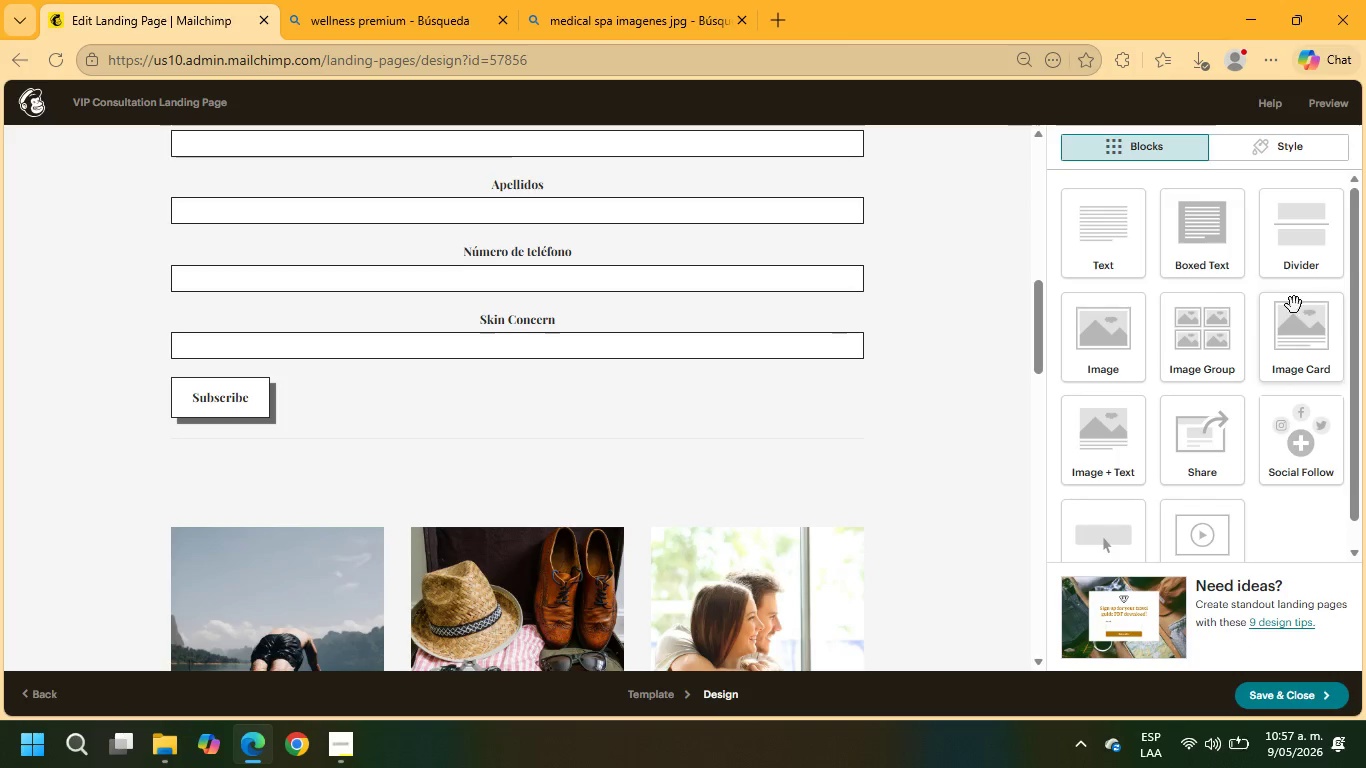 
left_click_drag(start_coordinate=[1109, 421], to_coordinate=[702, 472])
 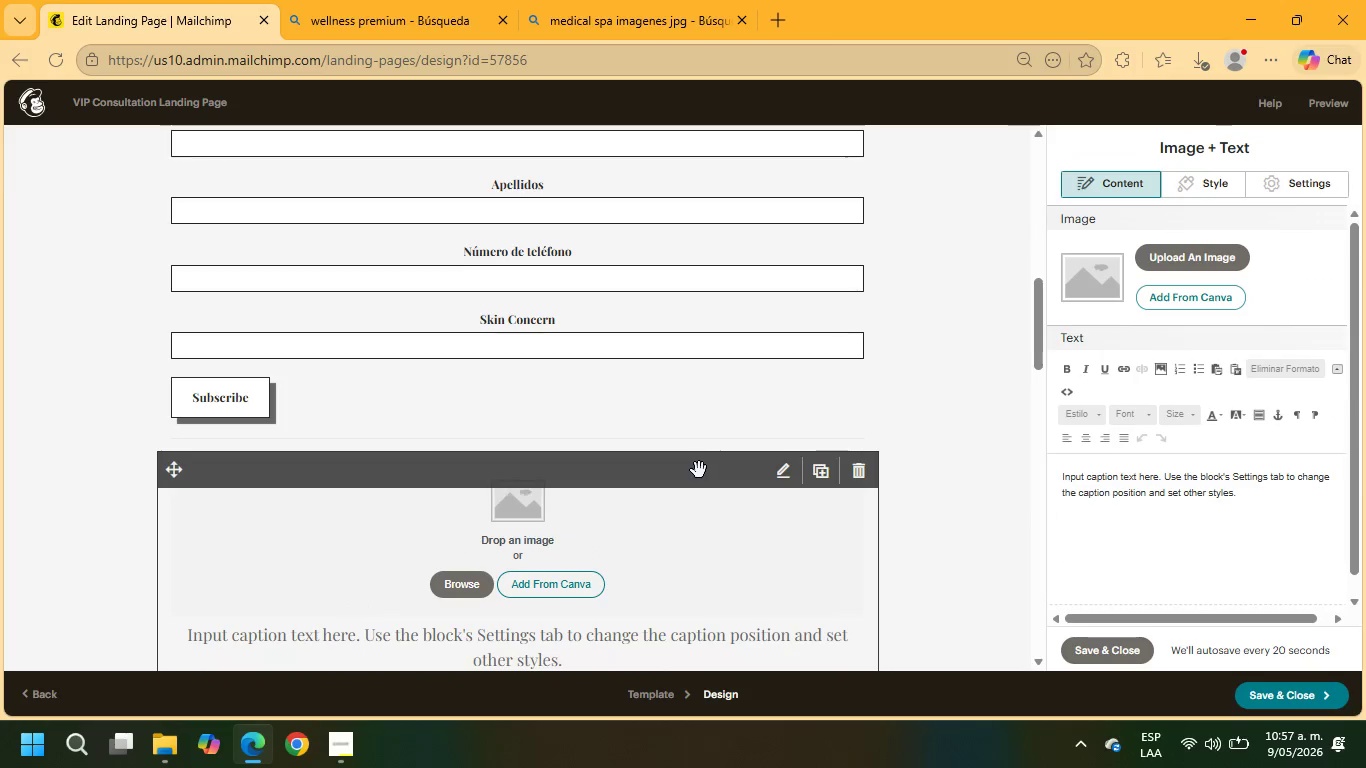 
scroll: coordinate [675, 468], scroll_direction: down, amount: 3.0
 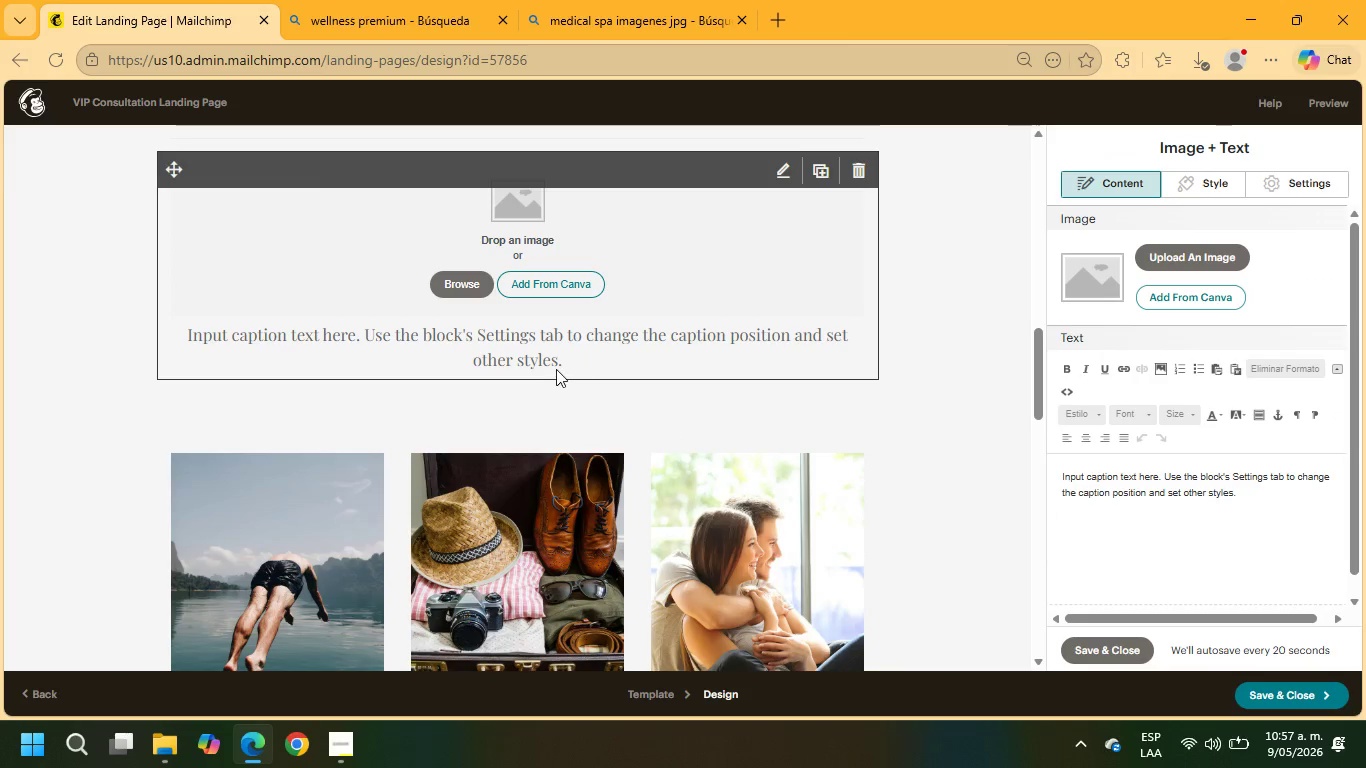 
left_click([556, 364])
 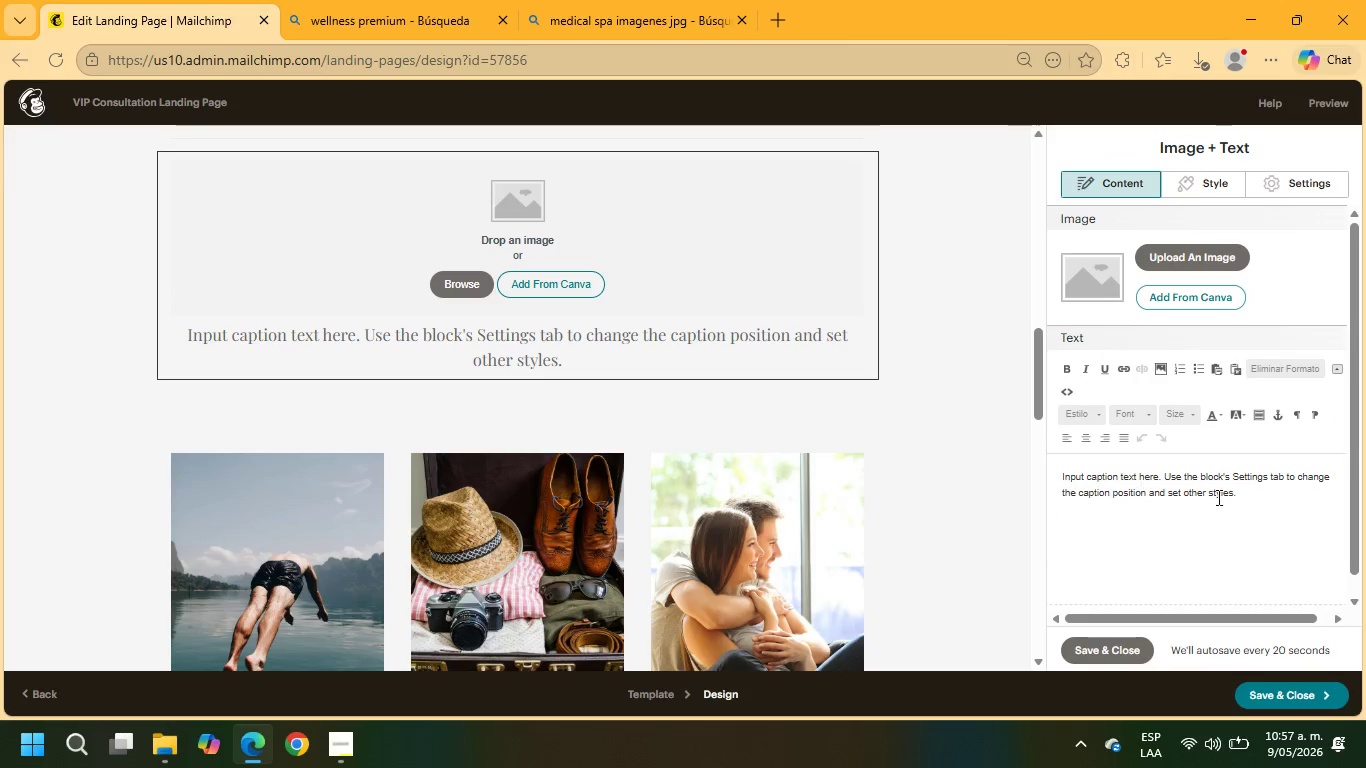 
left_click_drag(start_coordinate=[1240, 496], to_coordinate=[1052, 472])
 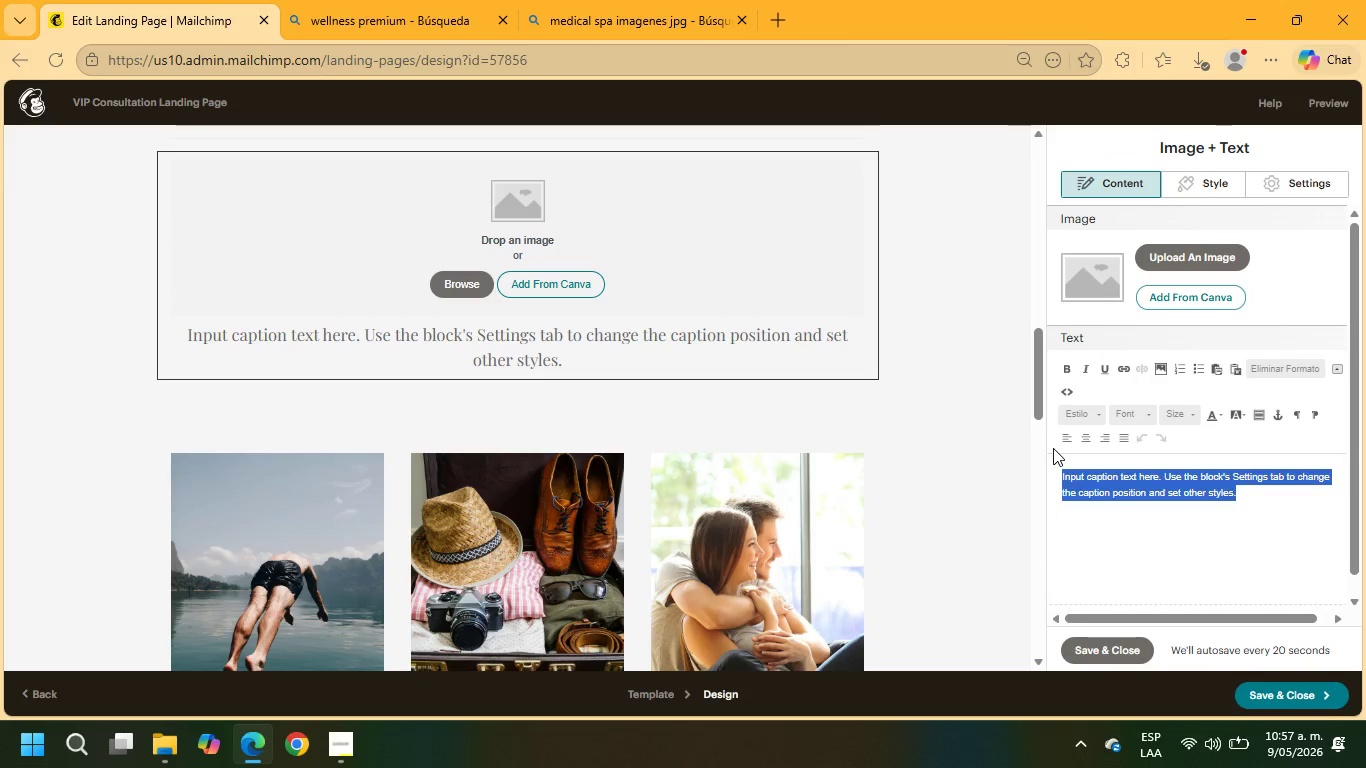 
type(tes)
key(Backspace)
key(Backspace)
key(Backspace)
type(TESTIMONIAL)
 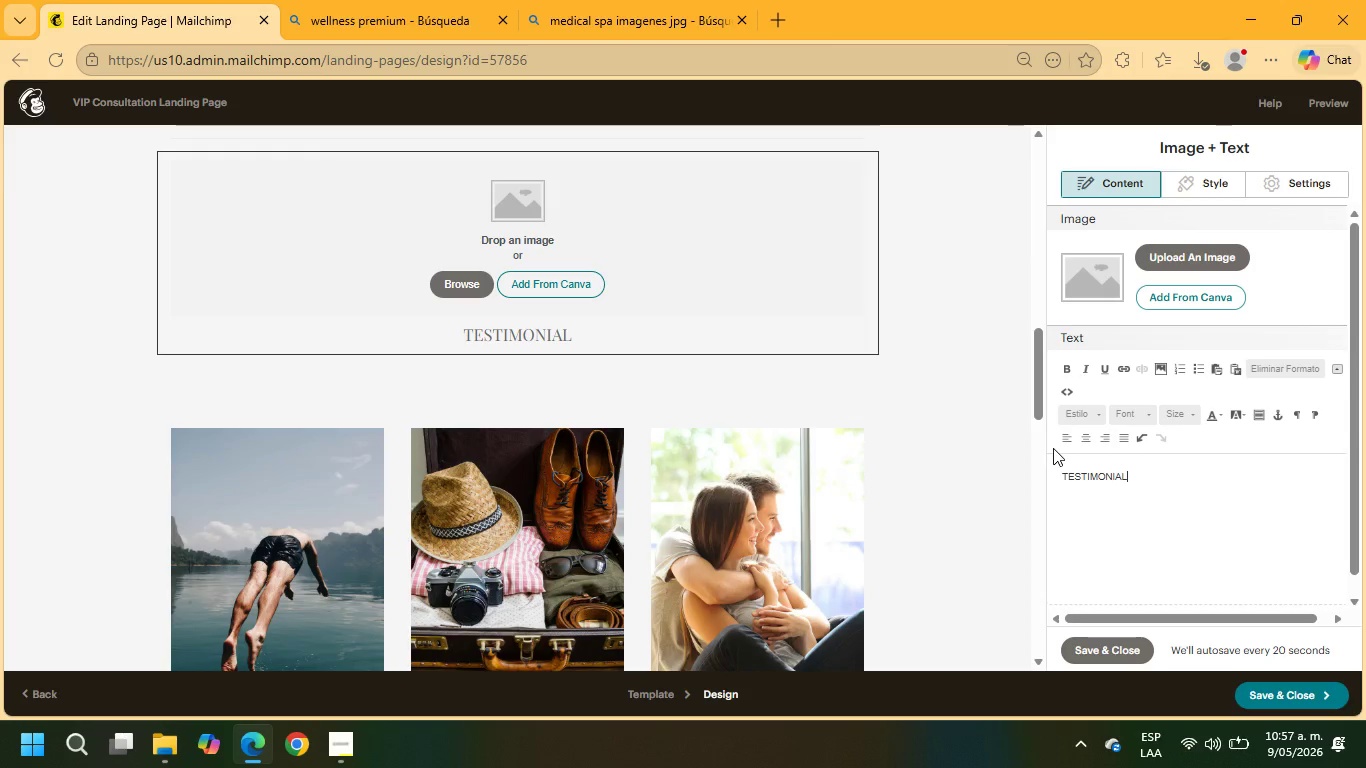 
key(Enter)
 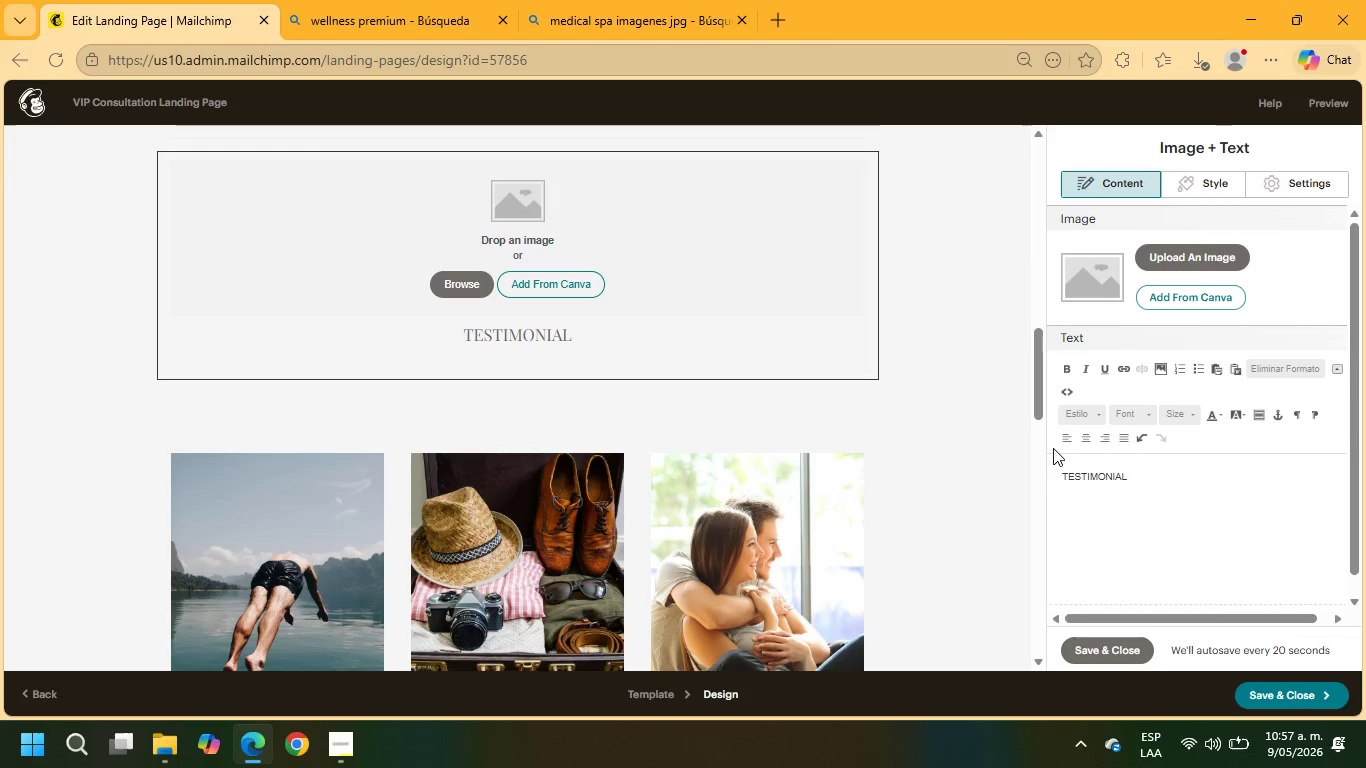 
key(Enter)
 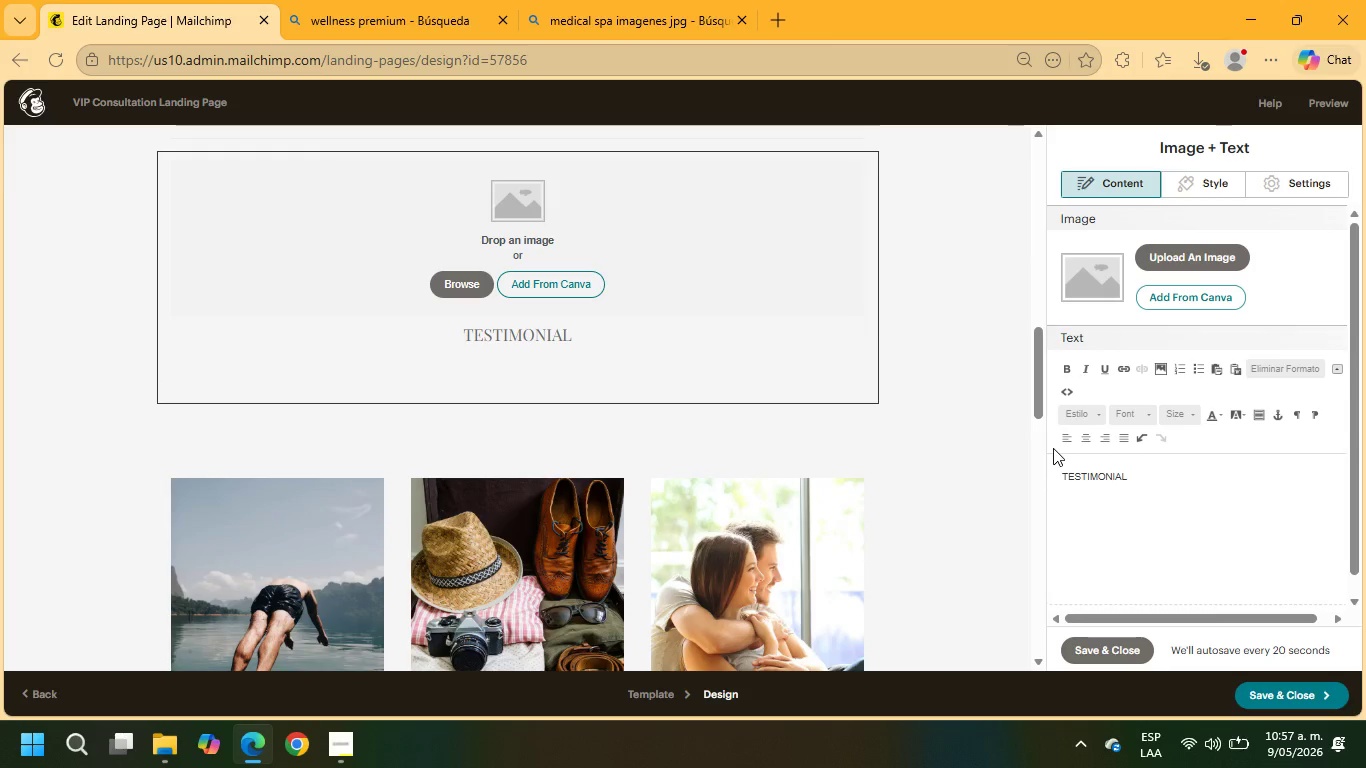 
hold_key(key=ShiftRight, duration=1.03)
 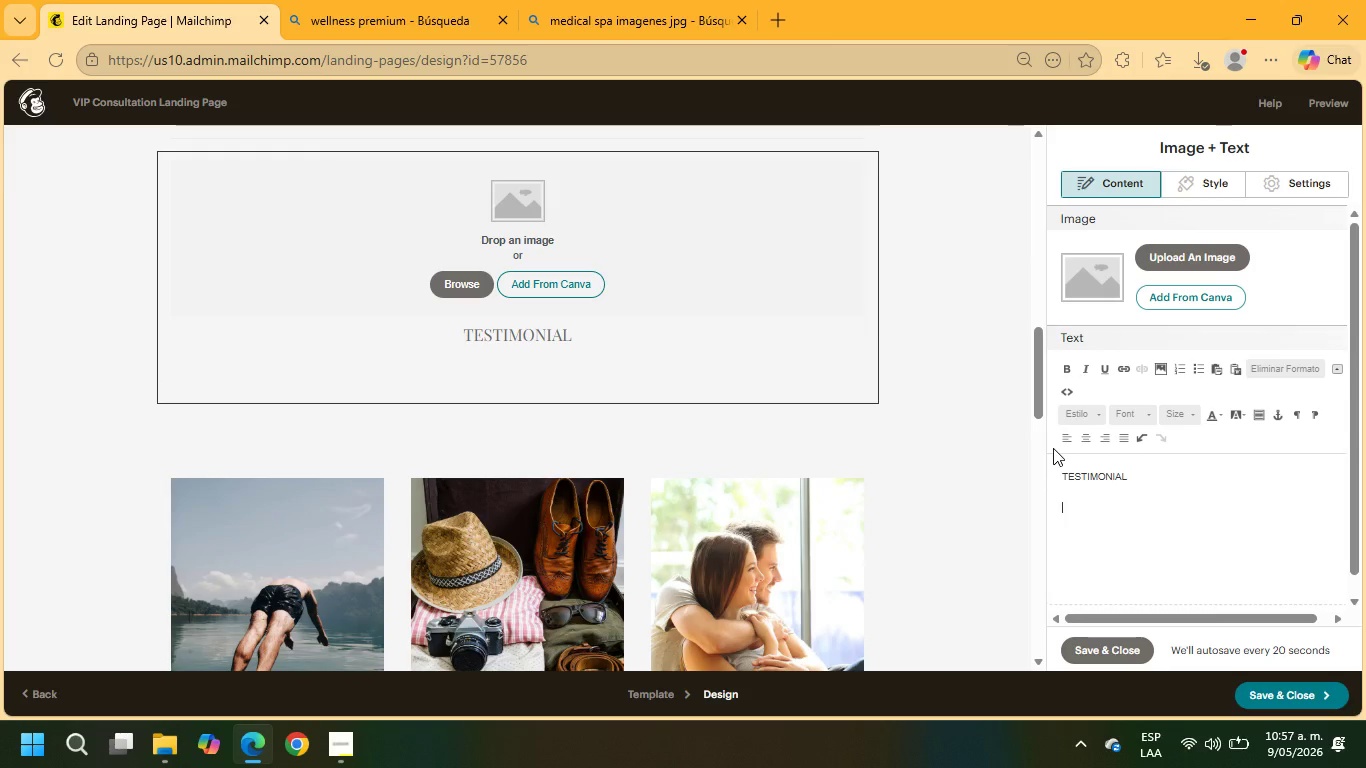 
type(@My skin has never looked healthier or )
 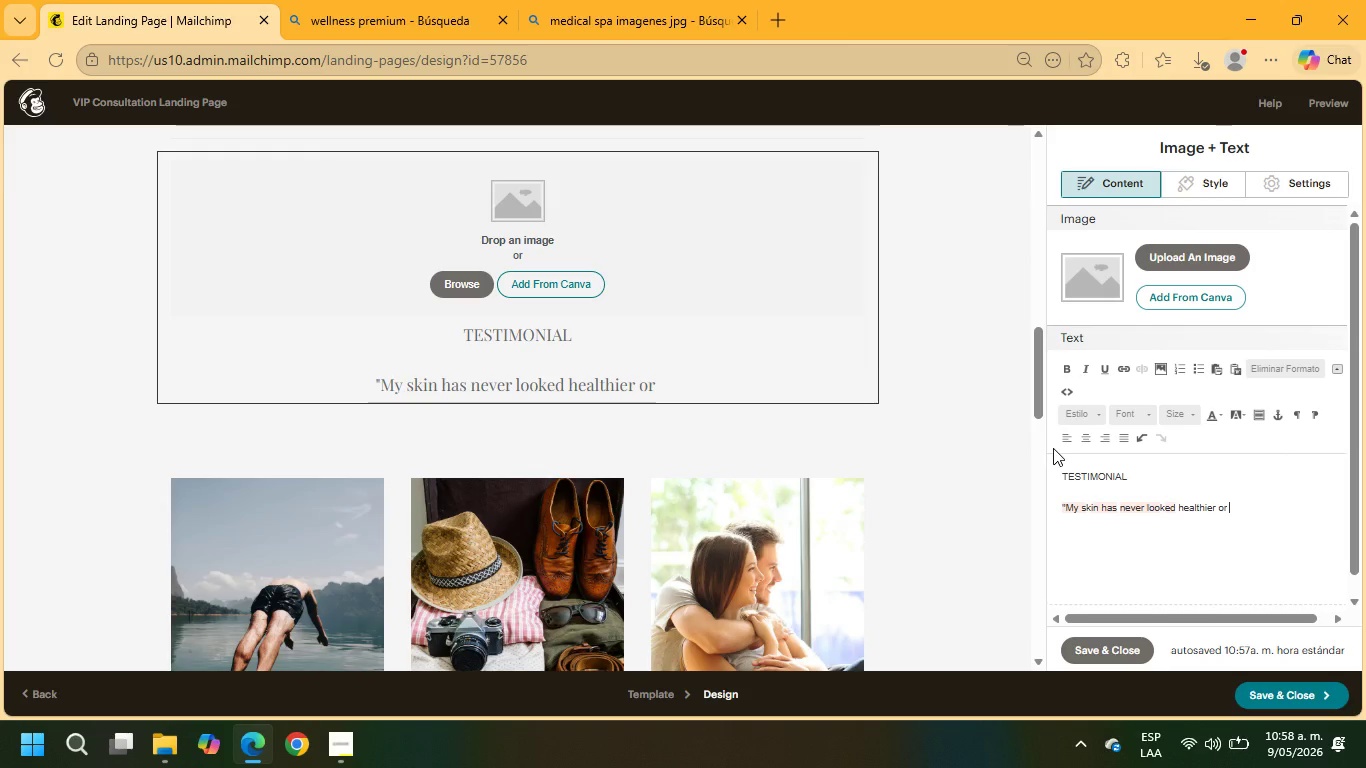 
type(brighter )
key(Backspace)
type(. the exp)
key(Backspace)
key(Backspace)
key(Backspace)
key(Backspace)
key(Backspace)
key(Backspace)
key(Backspace)
type(The experience felt luxuiu)
key(Backspace)
key(Backspace)
key(Backspace)
type(r)
key(Backspace)
type(urius from start to finish@)
 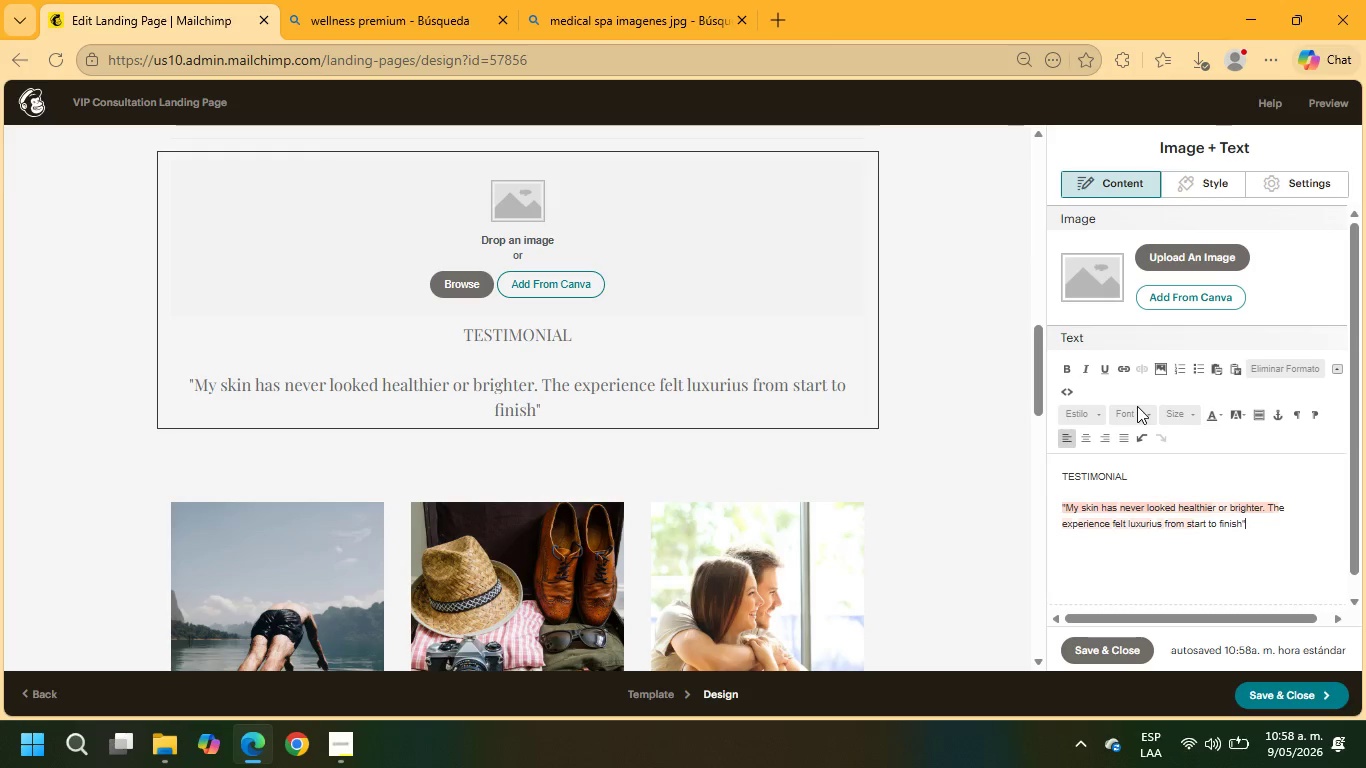 
left_click_drag(start_coordinate=[1131, 475], to_coordinate=[1047, 476])
 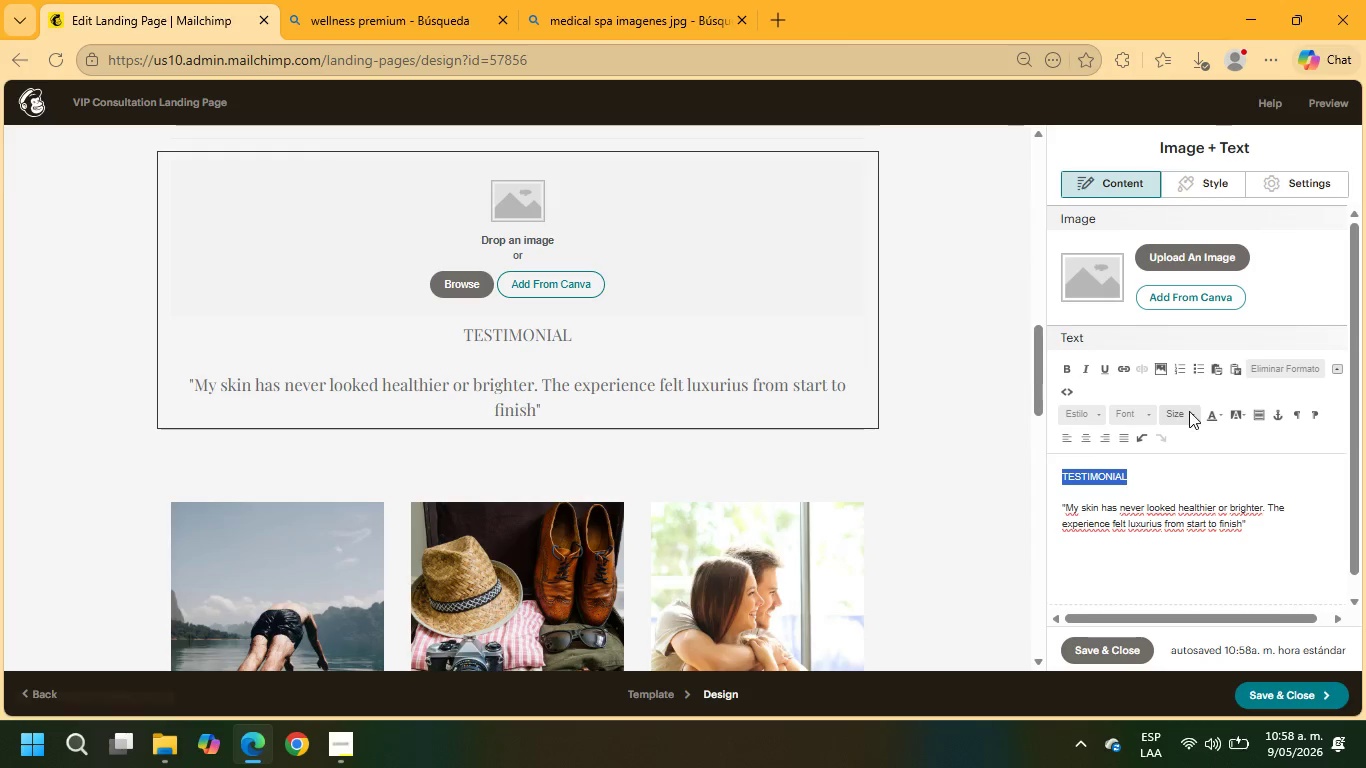 
left_click([1183, 411])
 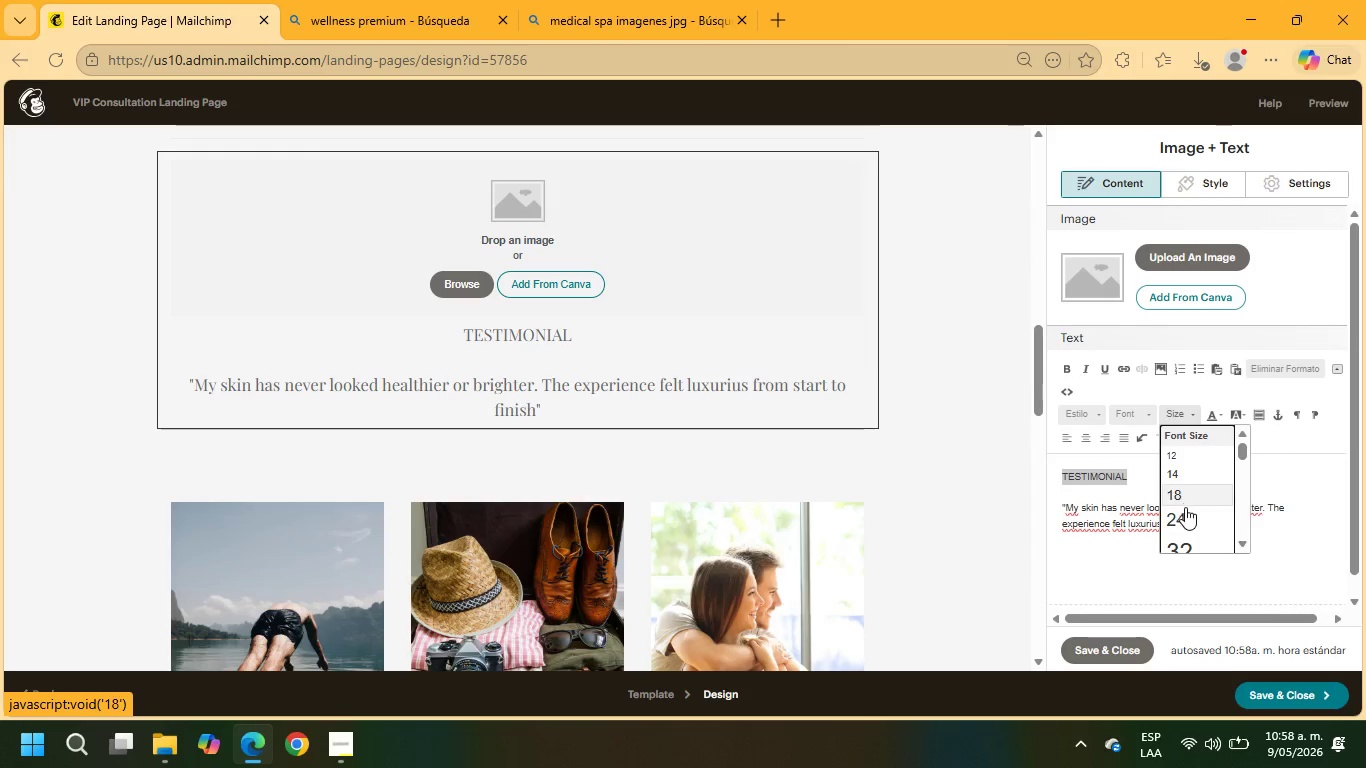 
scroll: coordinate [1185, 512], scroll_direction: down, amount: 1.0
 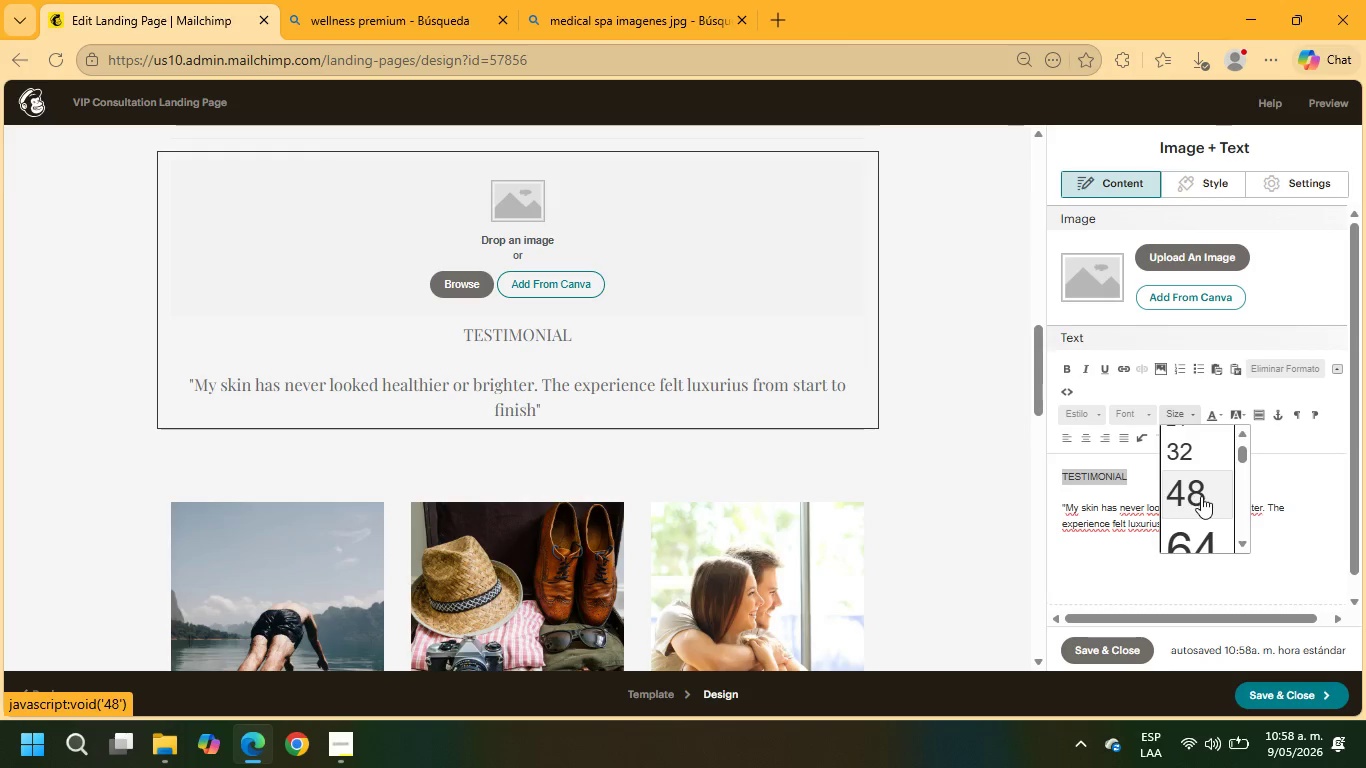 
left_click([1201, 496])
 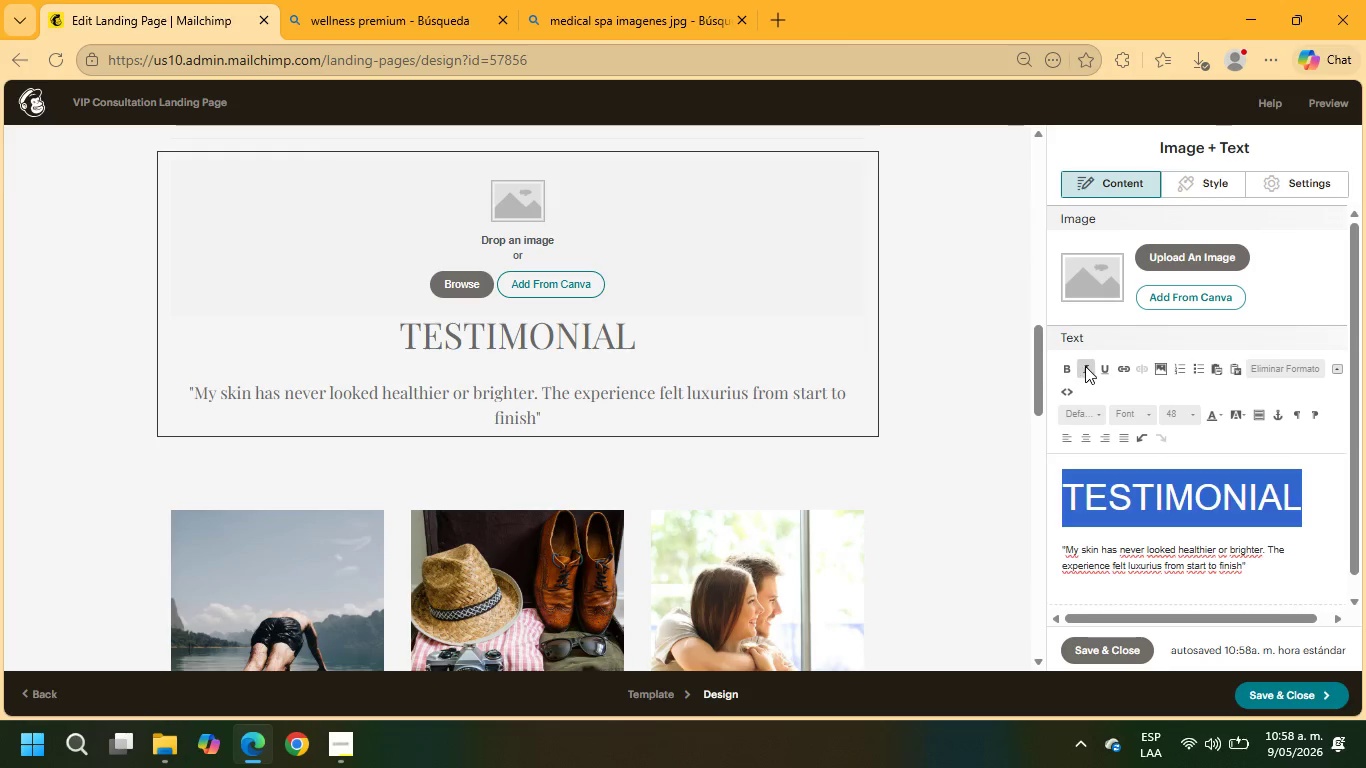 
left_click([1068, 369])
 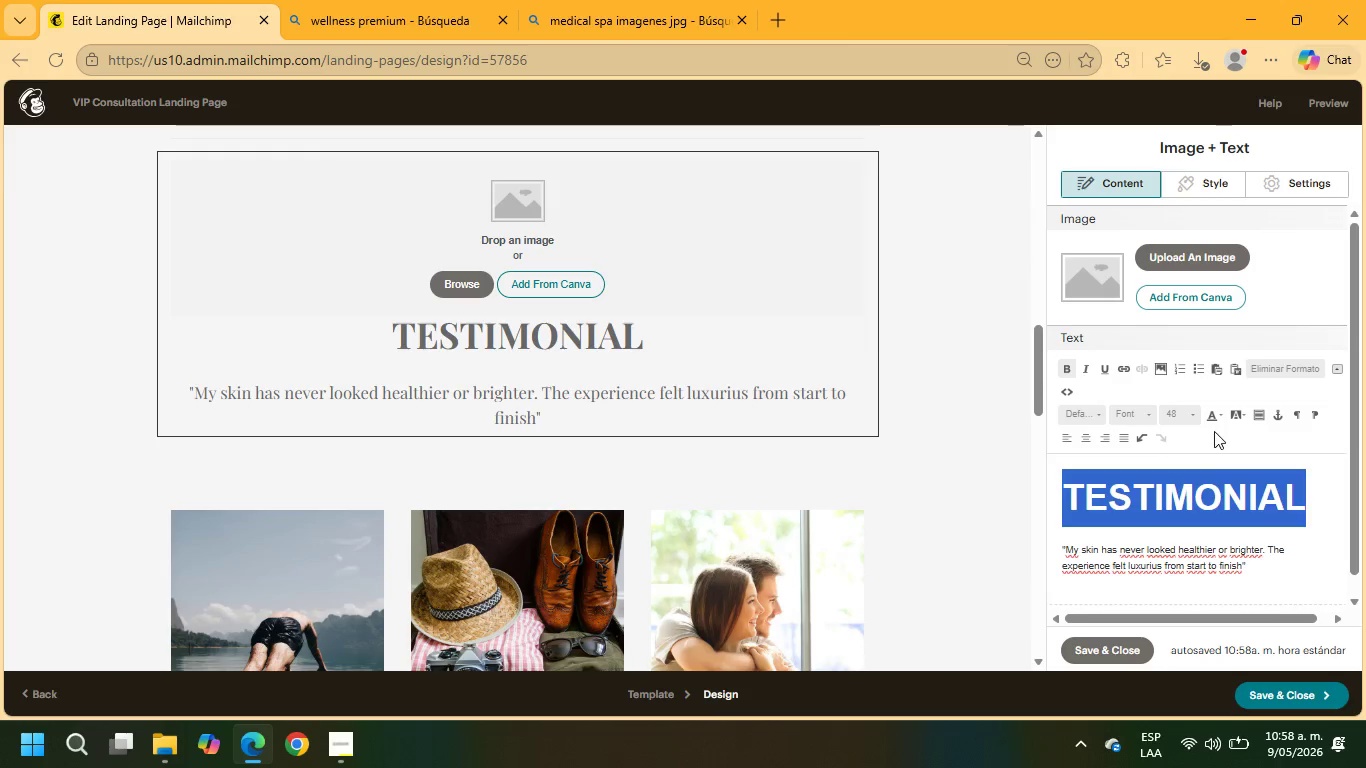 
left_click([1216, 417])
 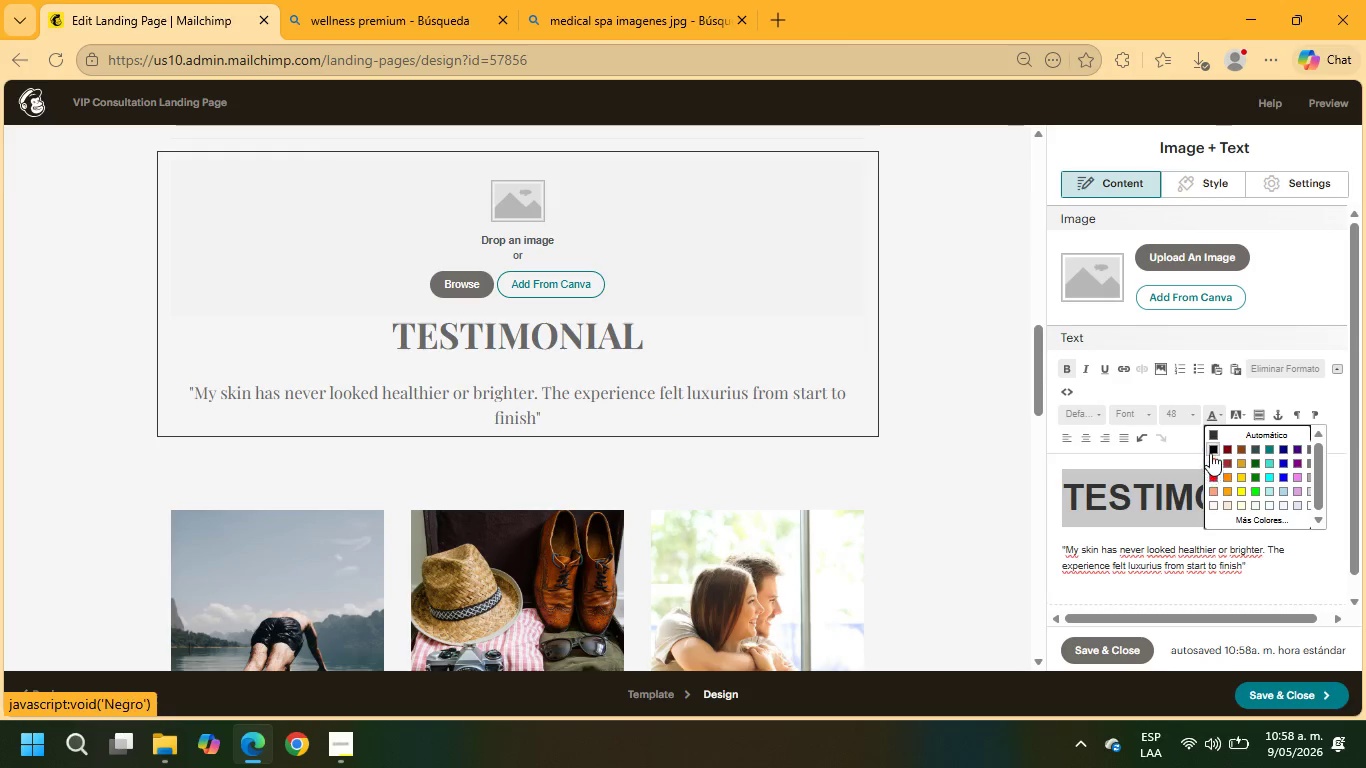 
left_click([1211, 451])
 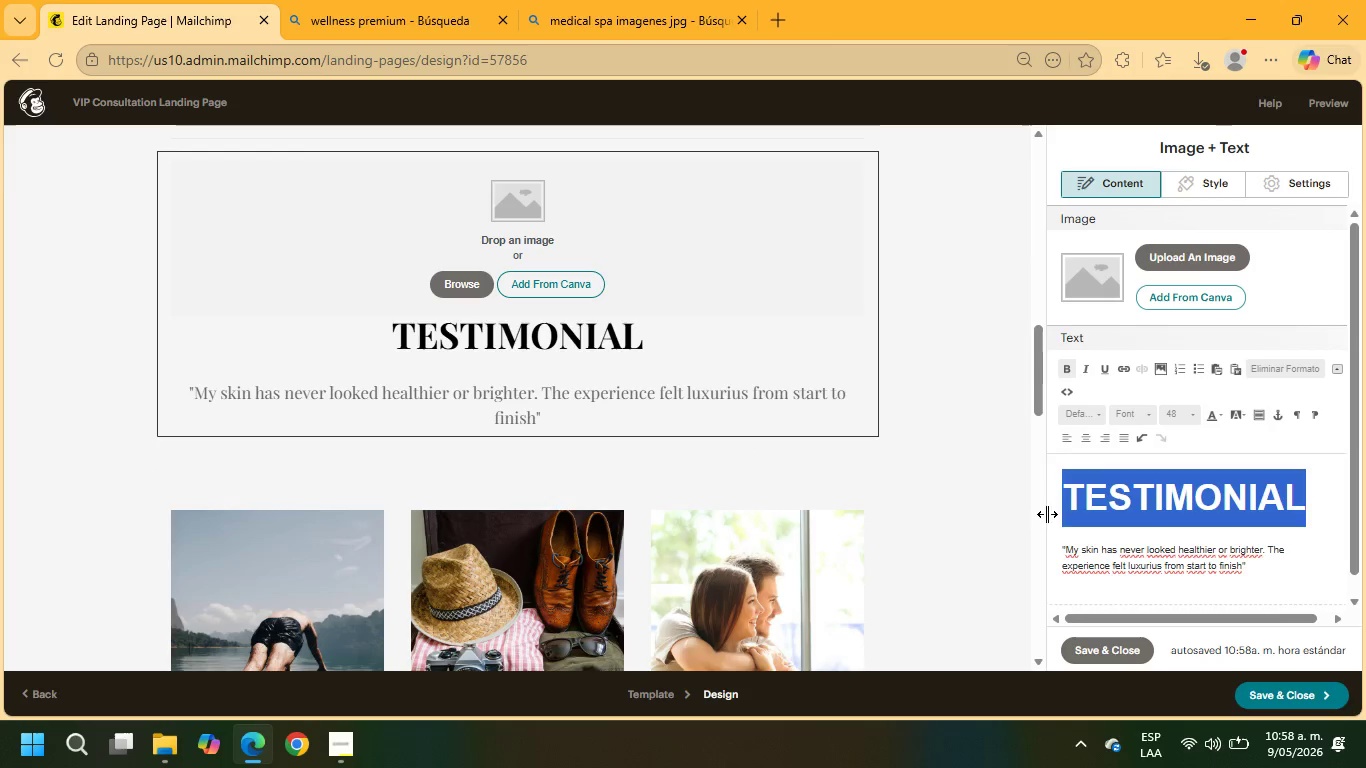 
left_click_drag(start_coordinate=[1267, 575], to_coordinate=[1055, 541])
 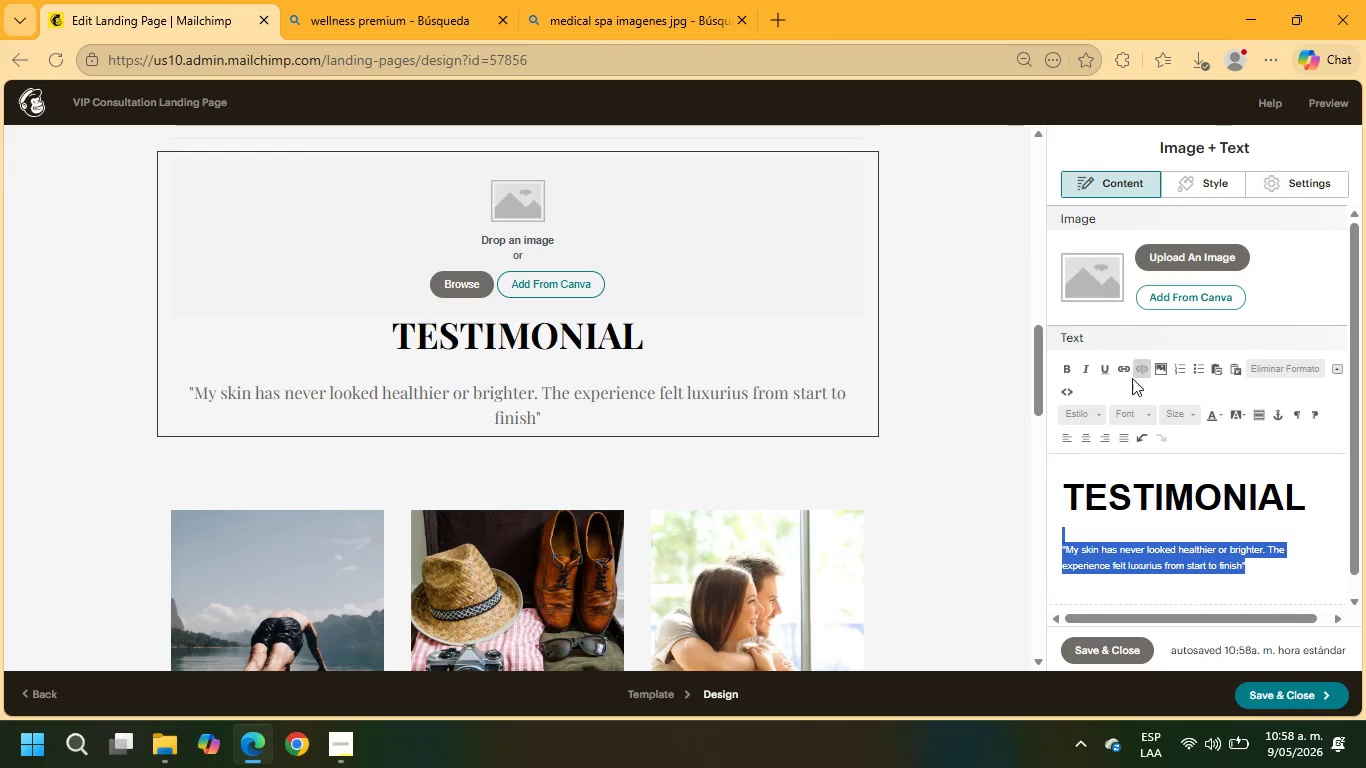 
left_click([1210, 417])
 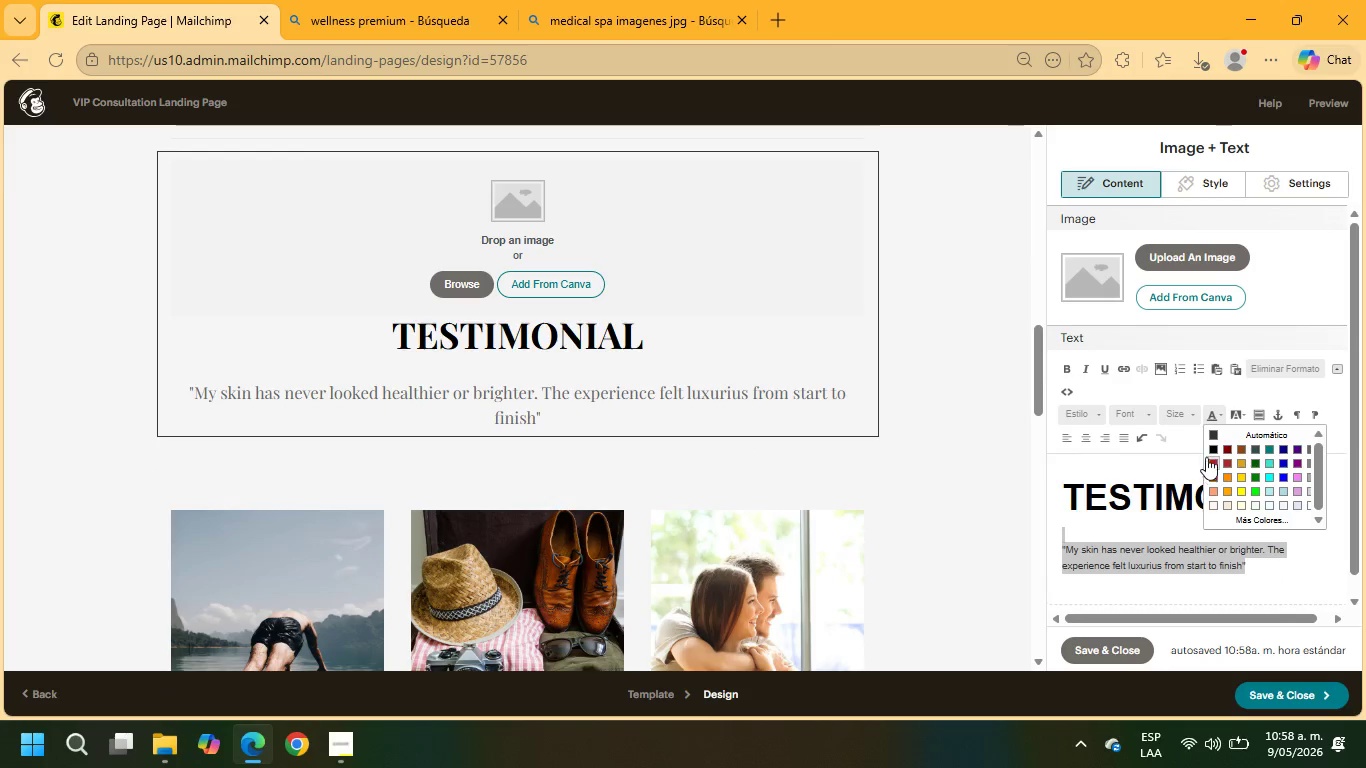 
left_click([1208, 452])
 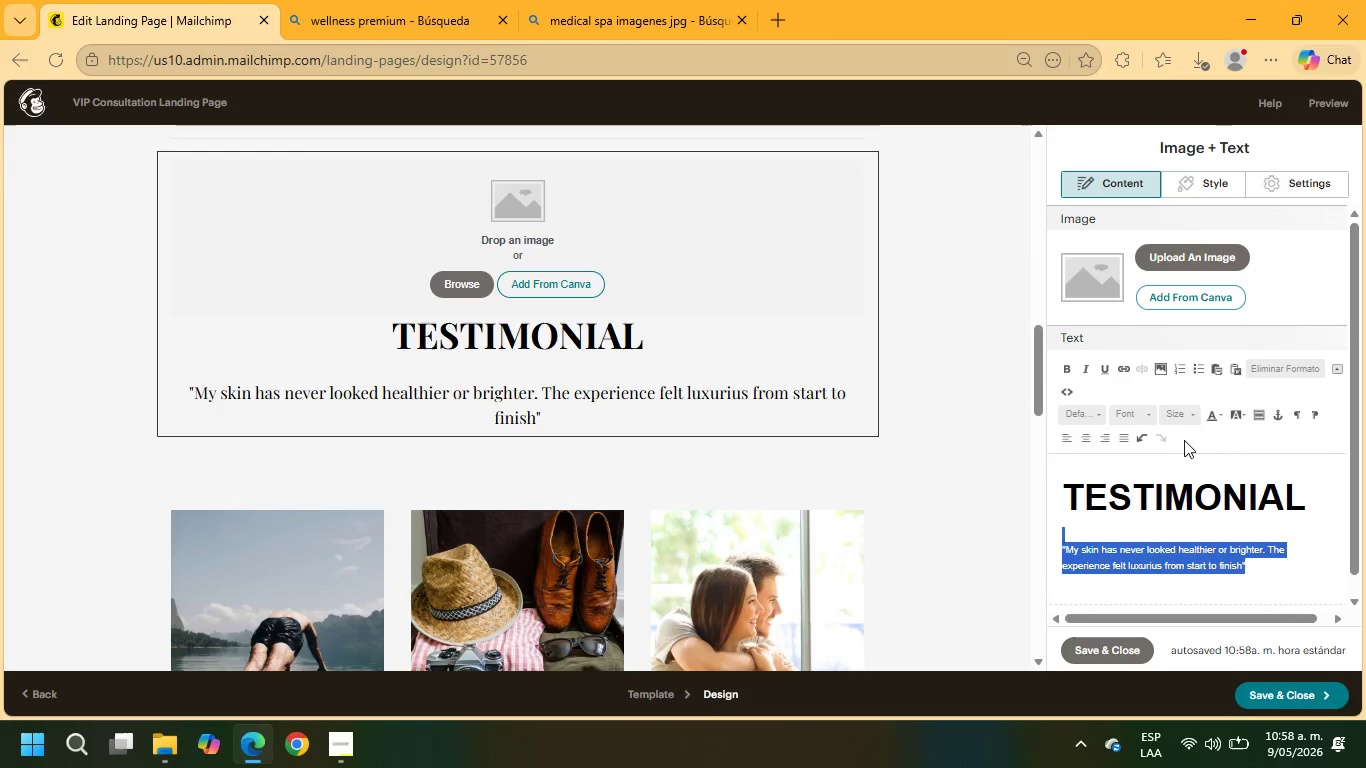 
left_click([1179, 421])
 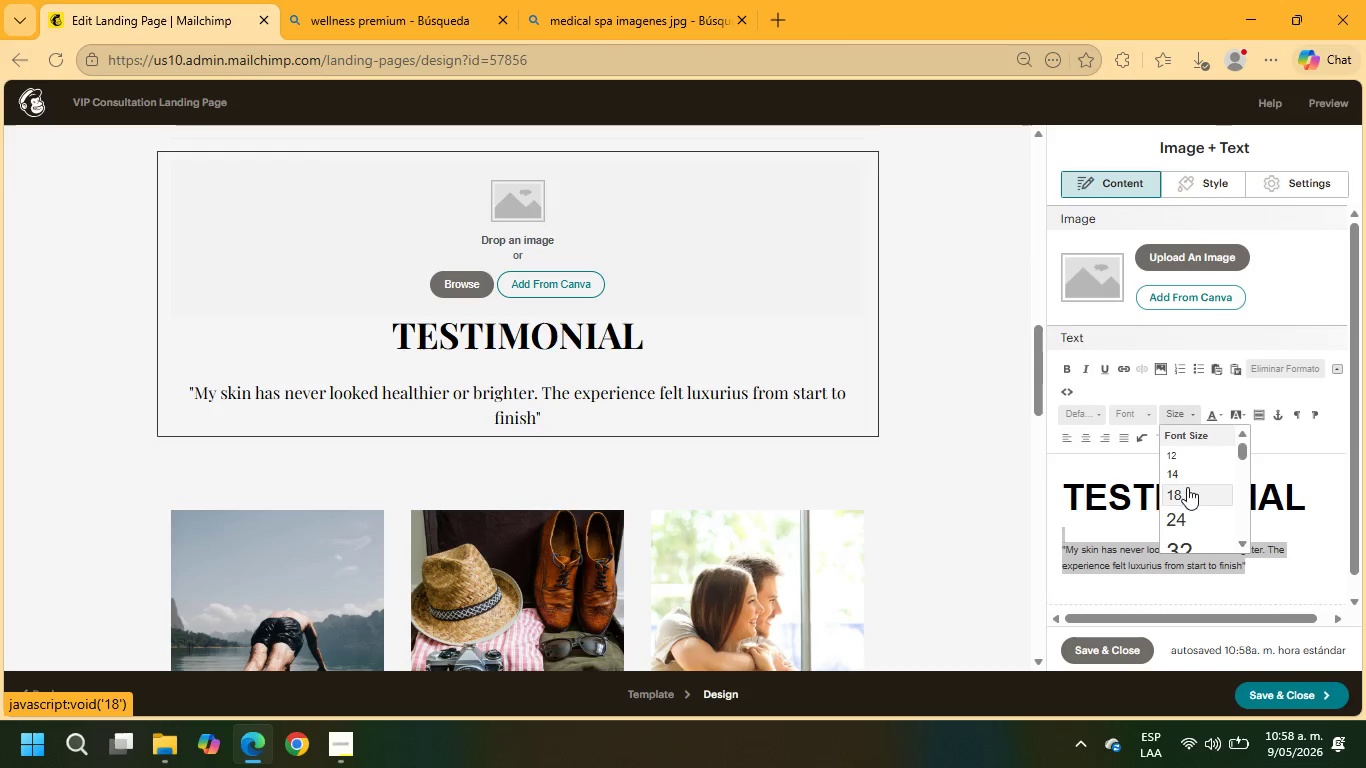 
left_click([1187, 492])
 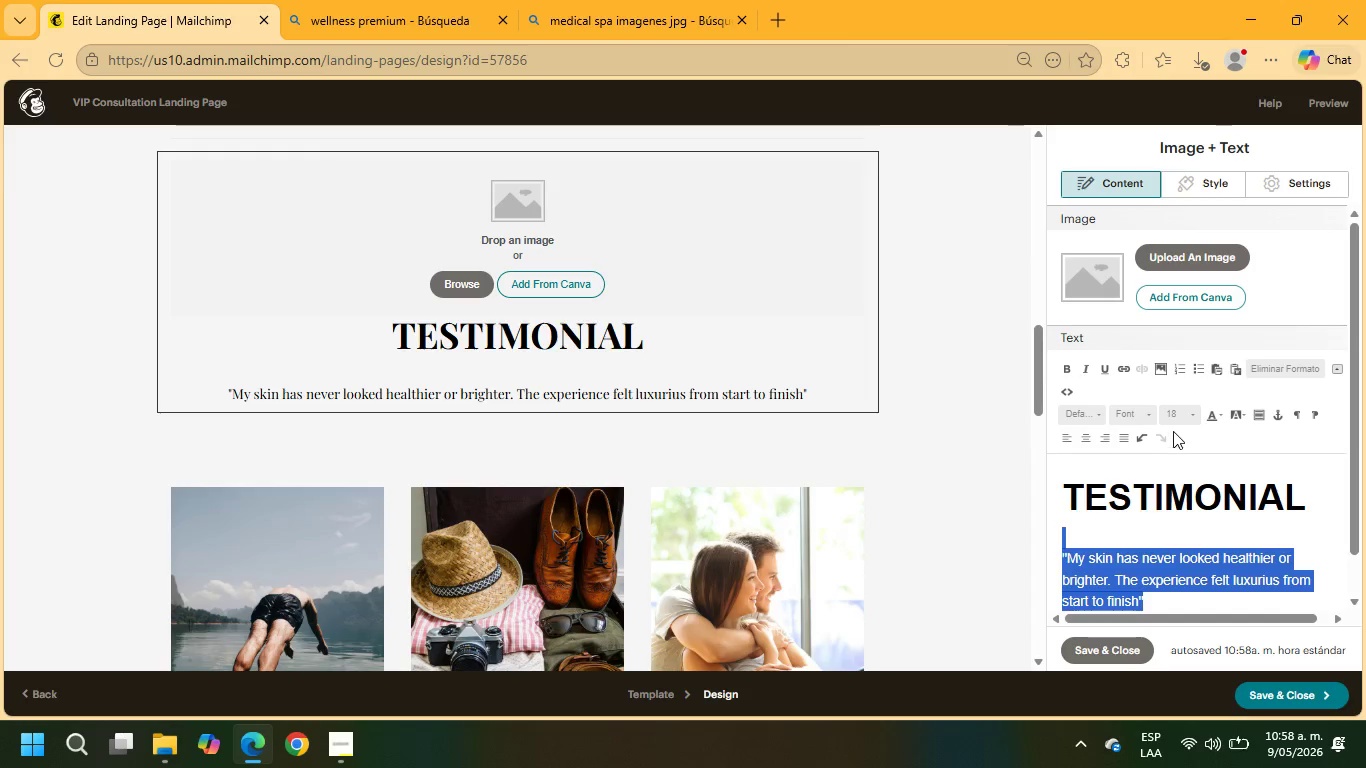 
left_click([1178, 420])
 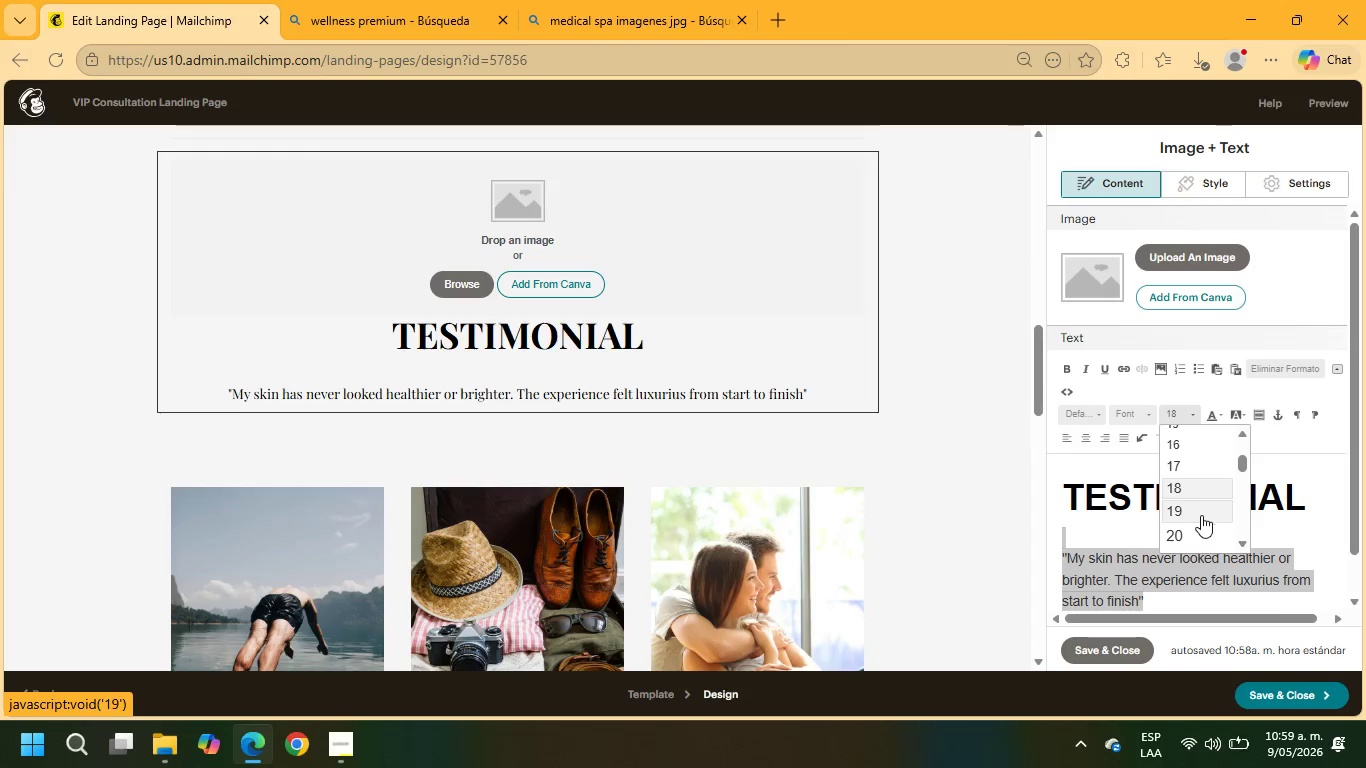 
left_click([1201, 528])
 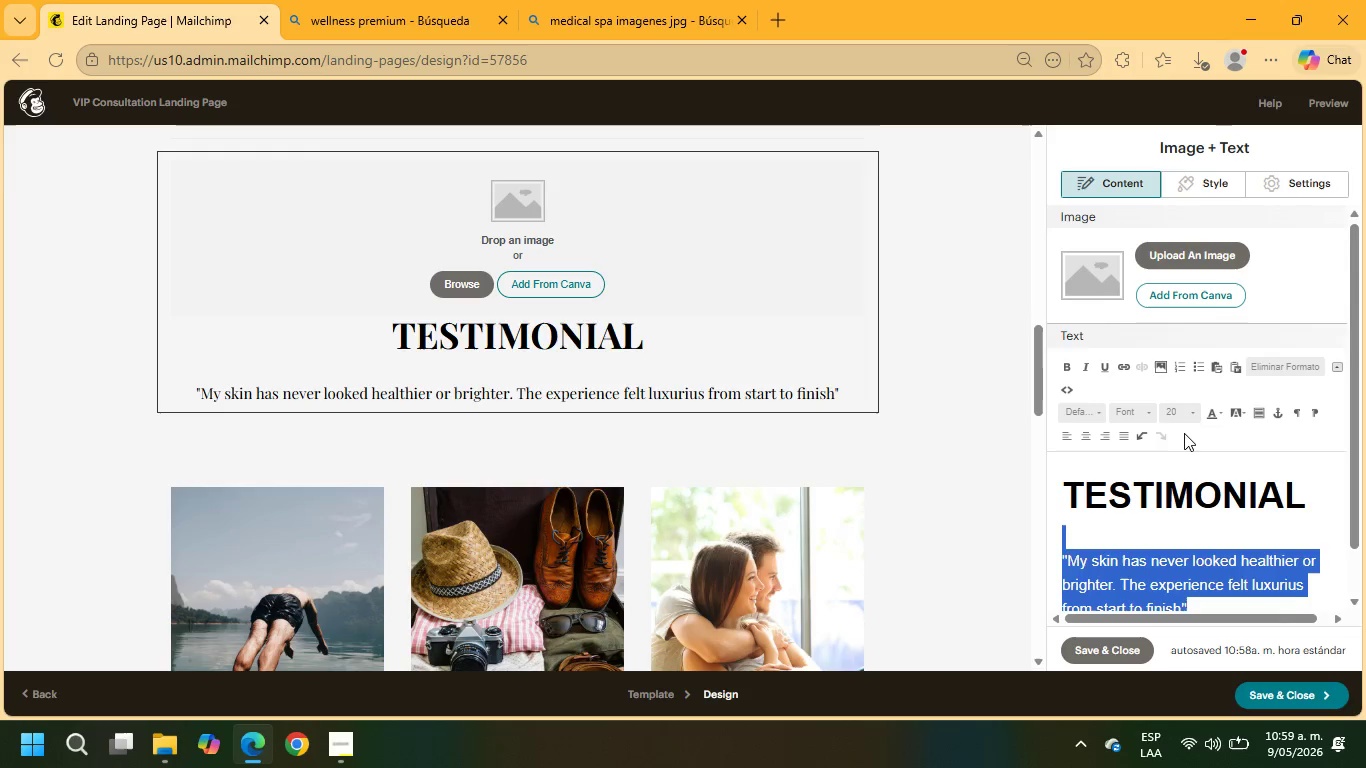 
left_click([1175, 415])
 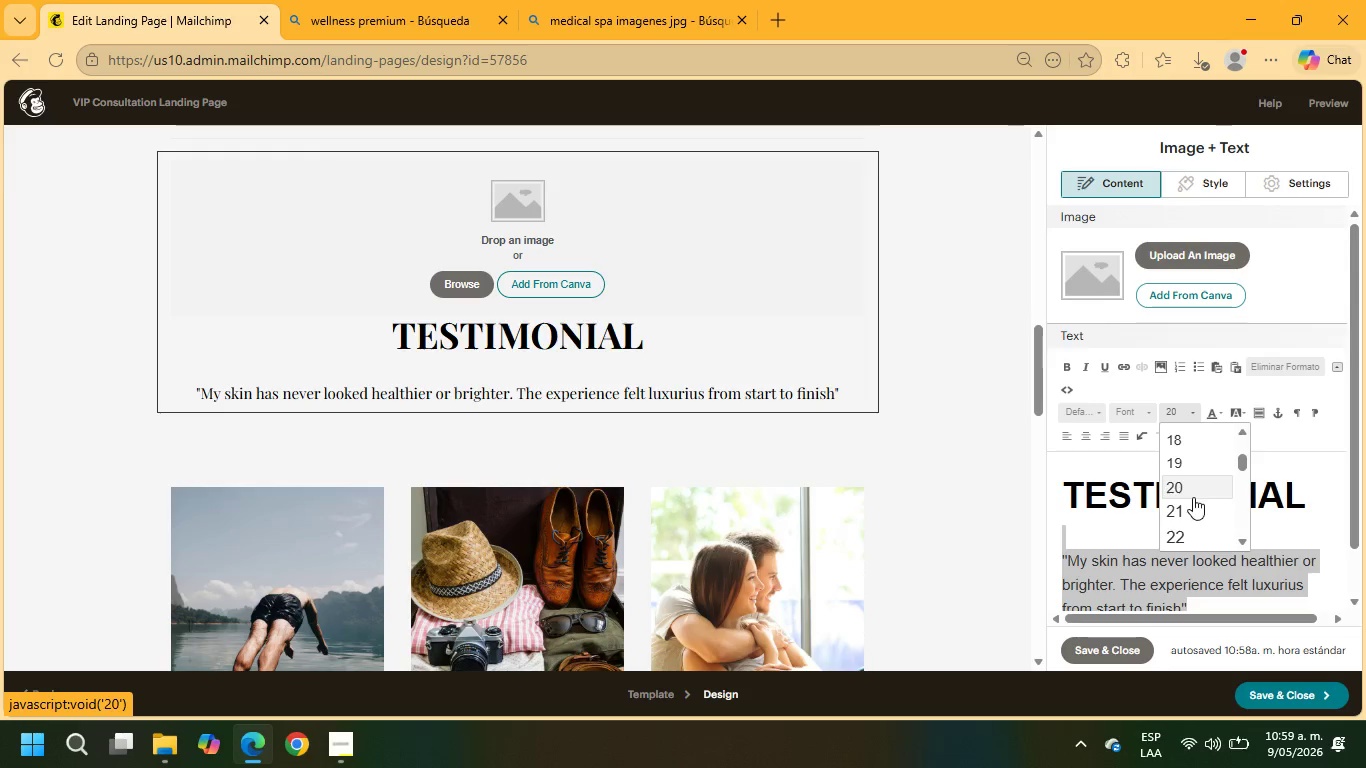 
scroll: coordinate [1193, 498], scroll_direction: down, amount: 1.0
 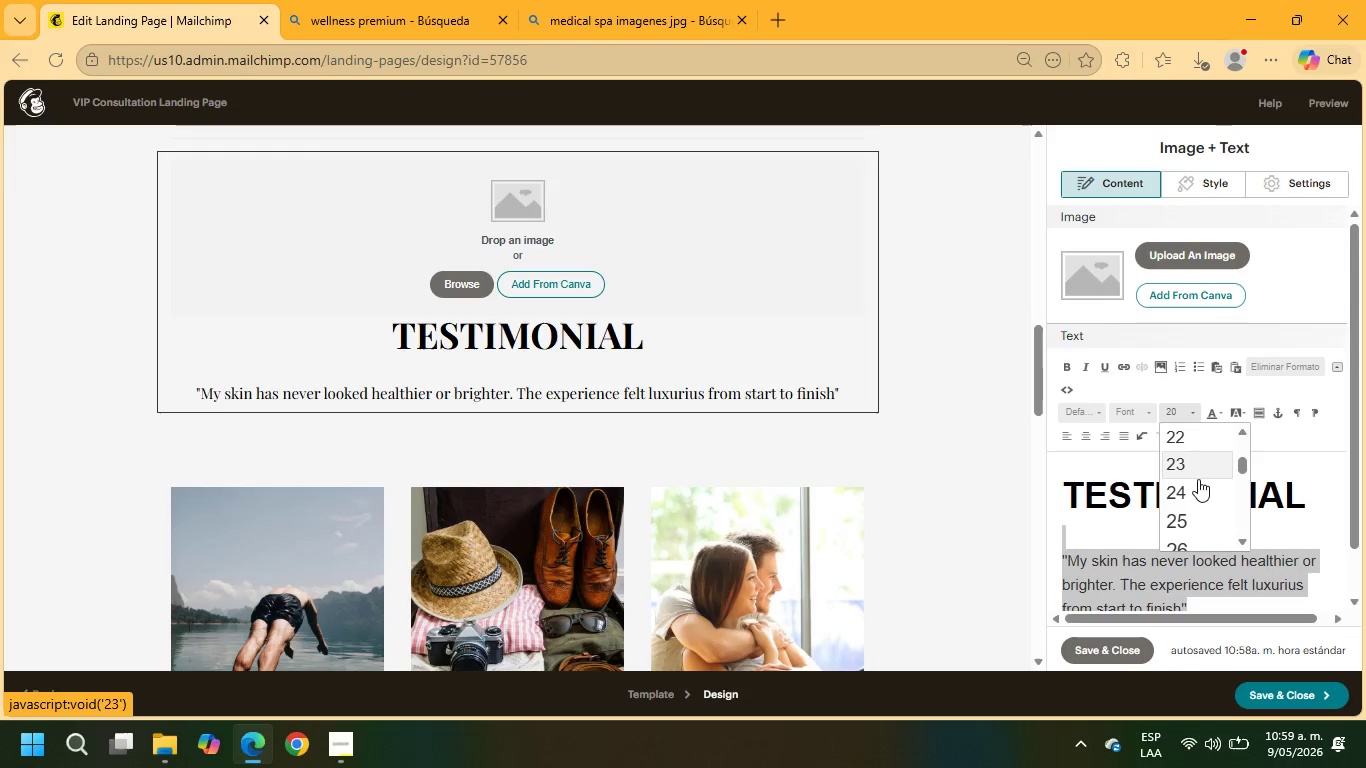 
left_click([1198, 487])
 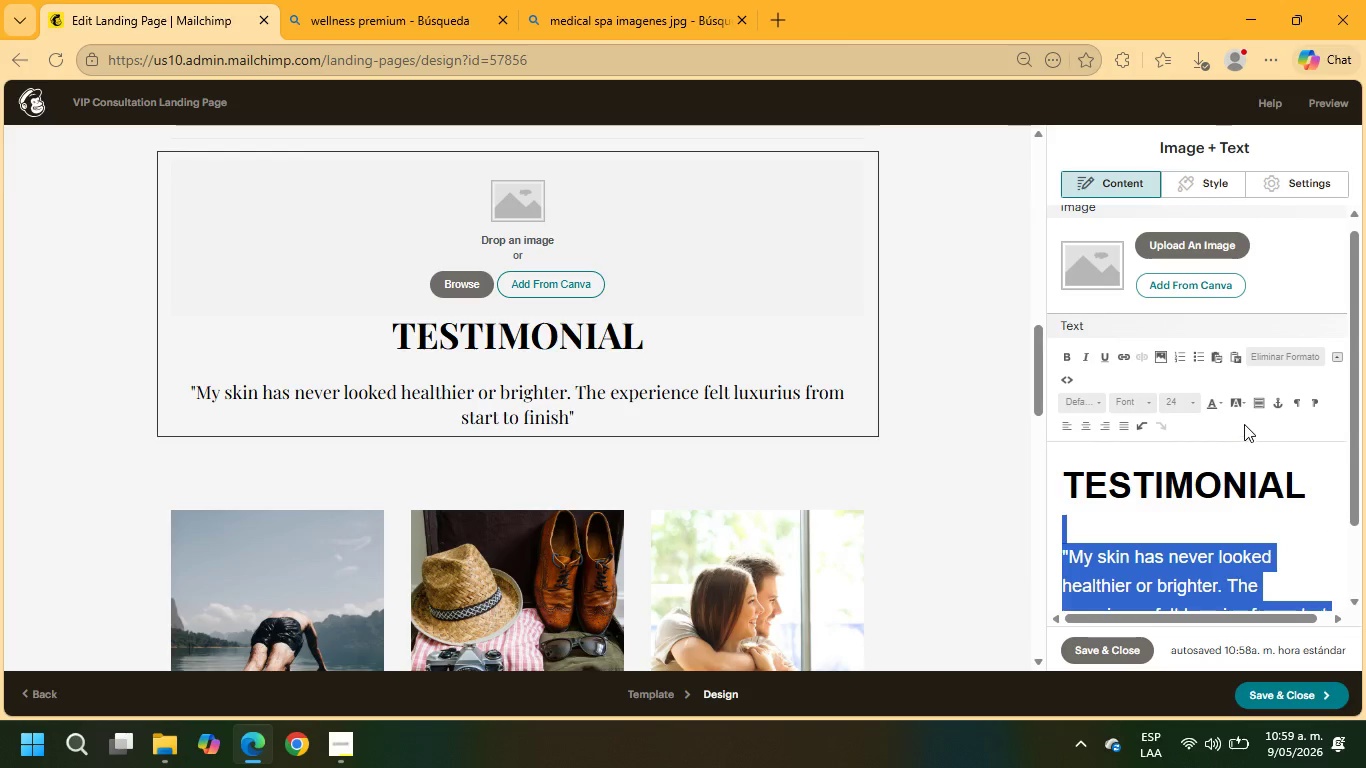 
left_click([1088, 356])
 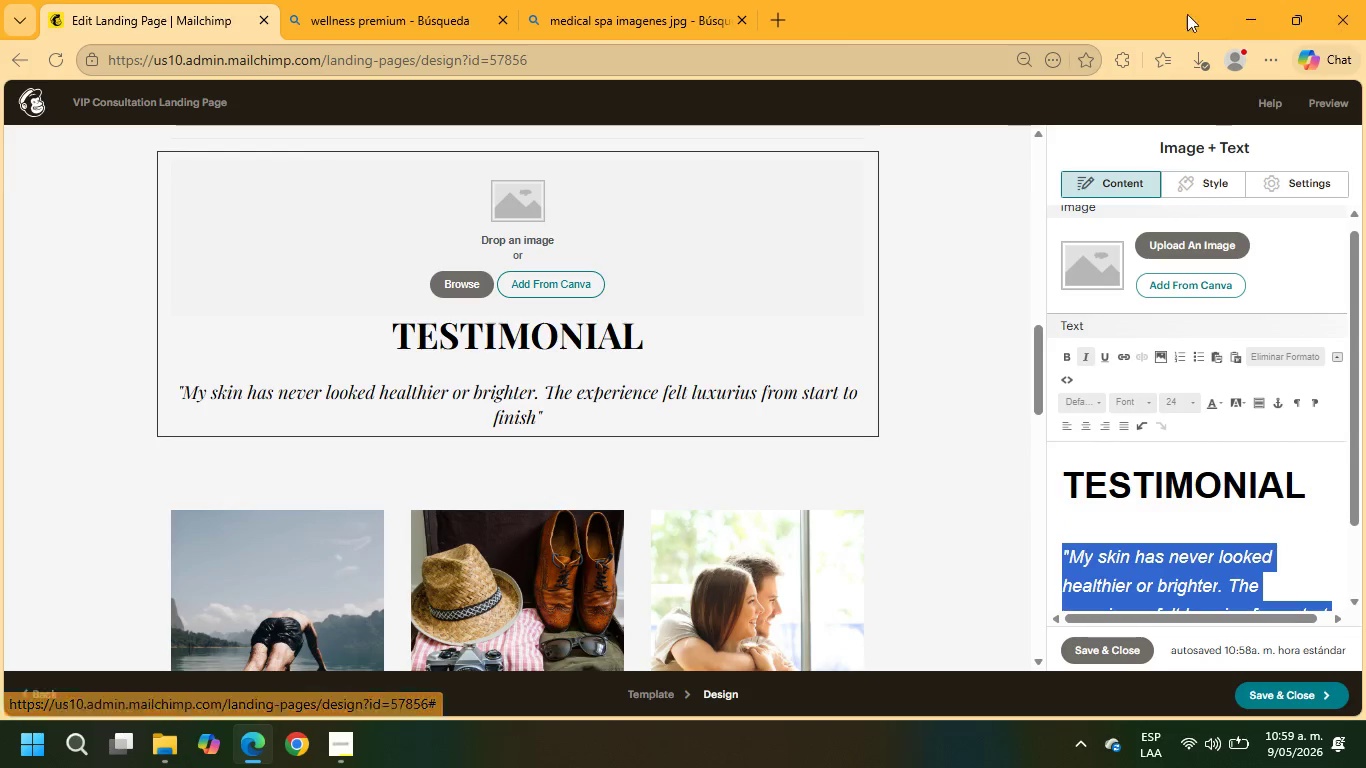 
left_click([629, 0])
 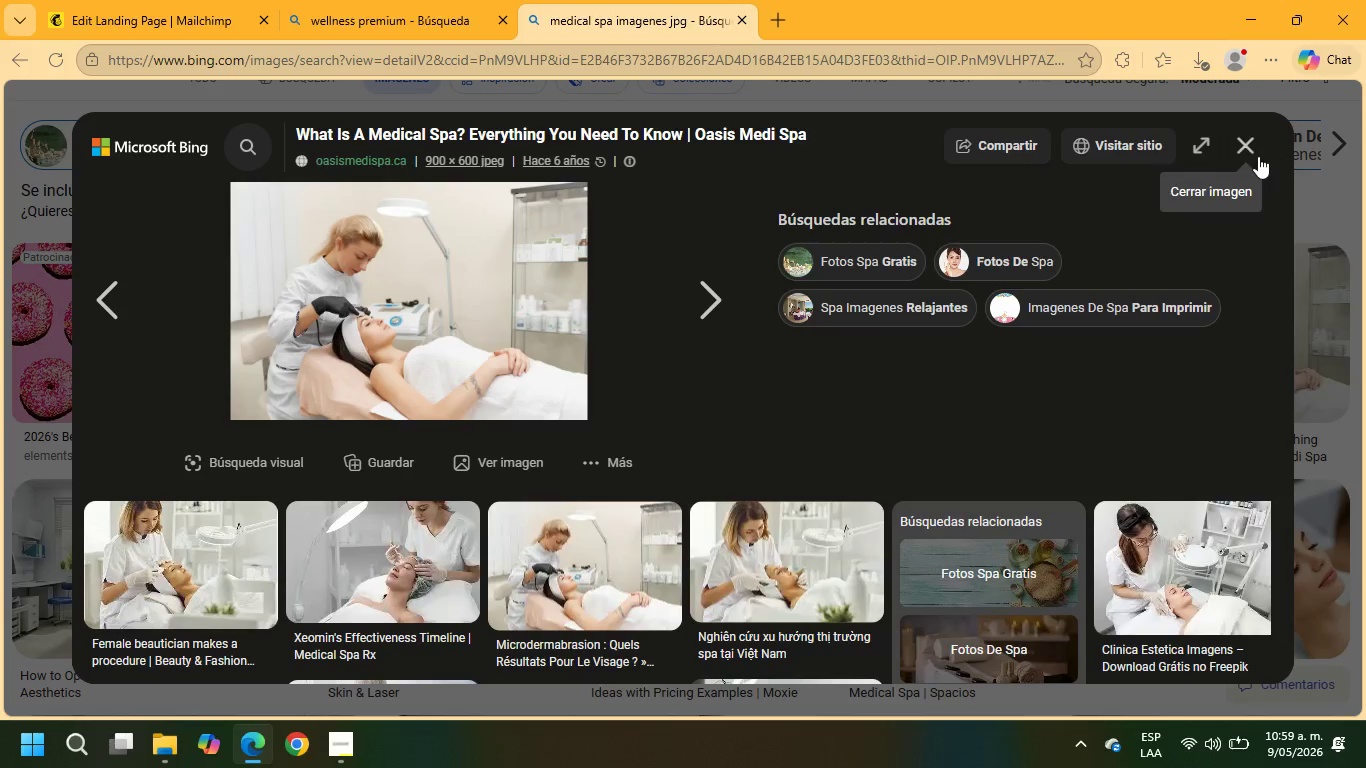 
left_click([1254, 152])
 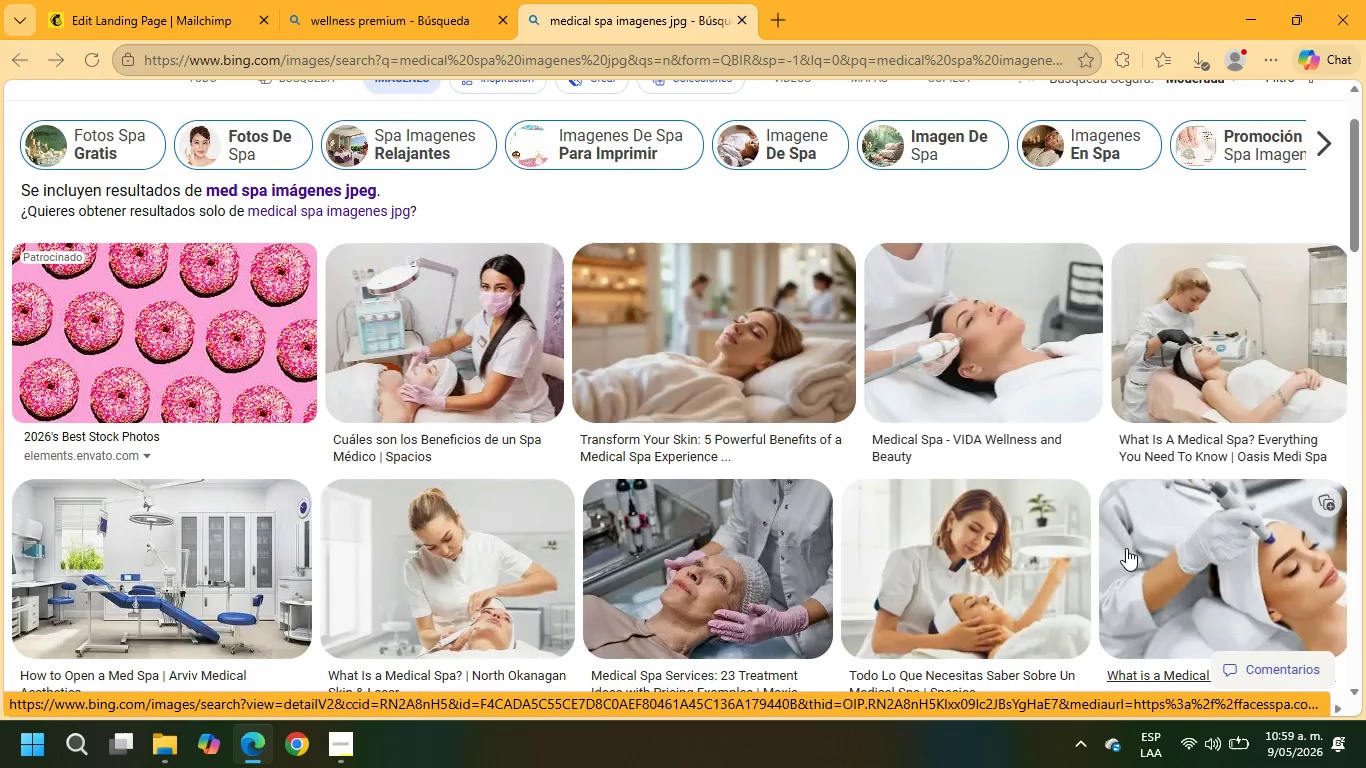 
scroll: coordinate [1279, 560], scroll_direction: down, amount: 3.0
 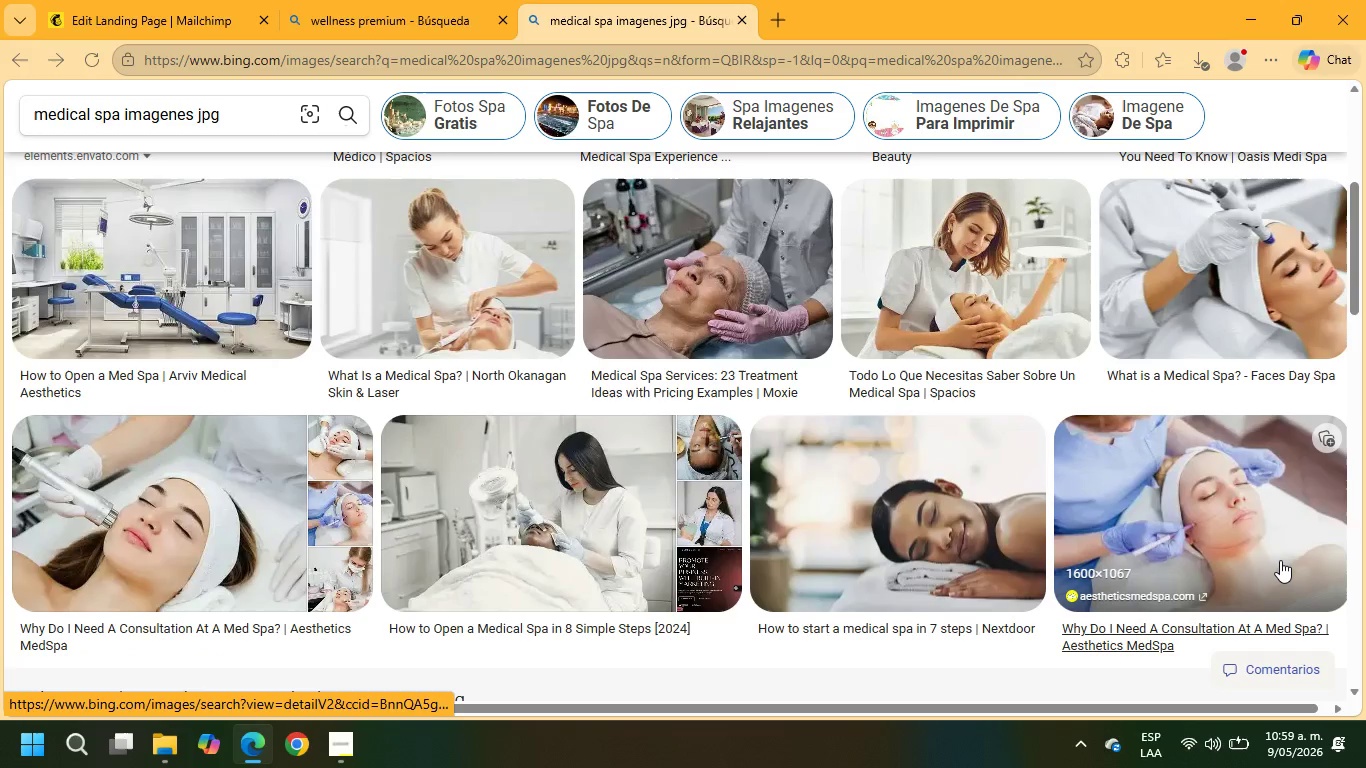 
scroll: coordinate [1249, 524], scroll_direction: up, amount: 7.0
 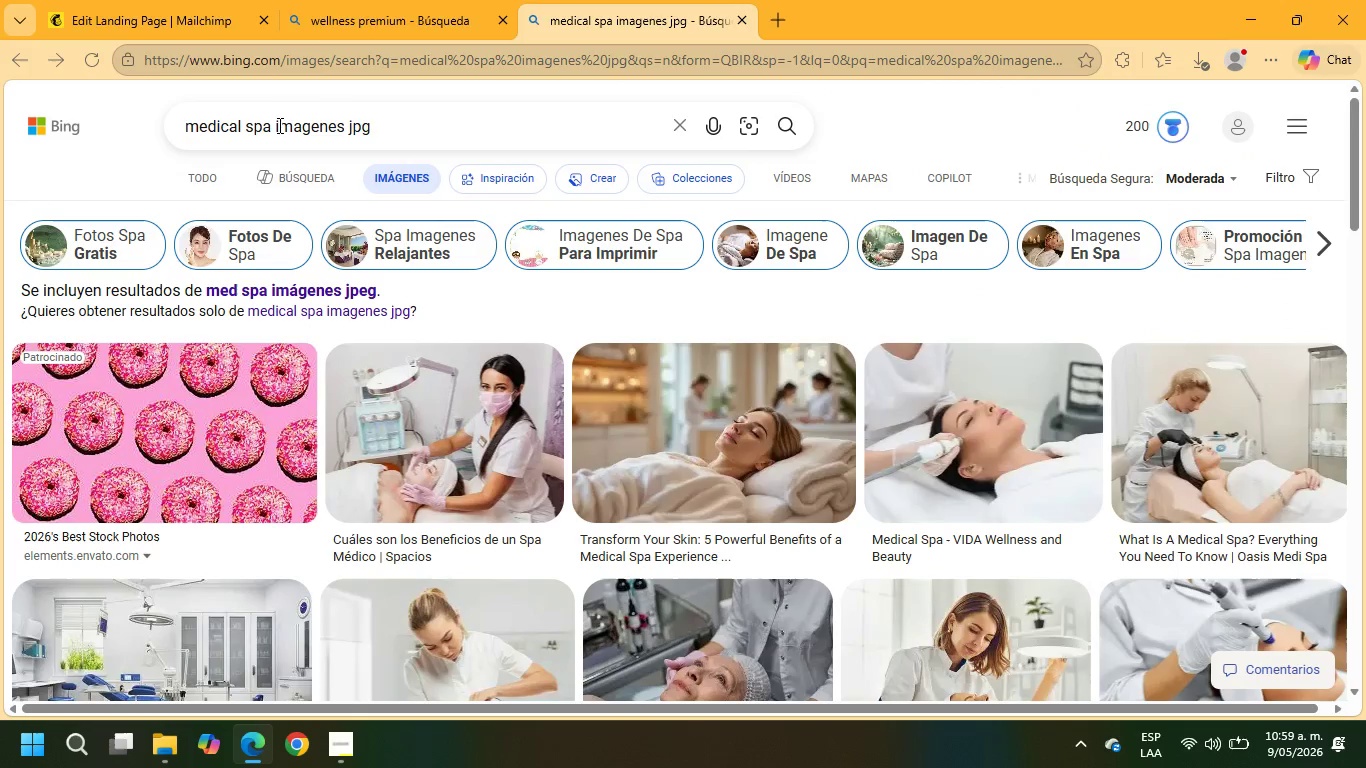 
left_click_drag(start_coordinate=[275, 125], to_coordinate=[106, 121])
 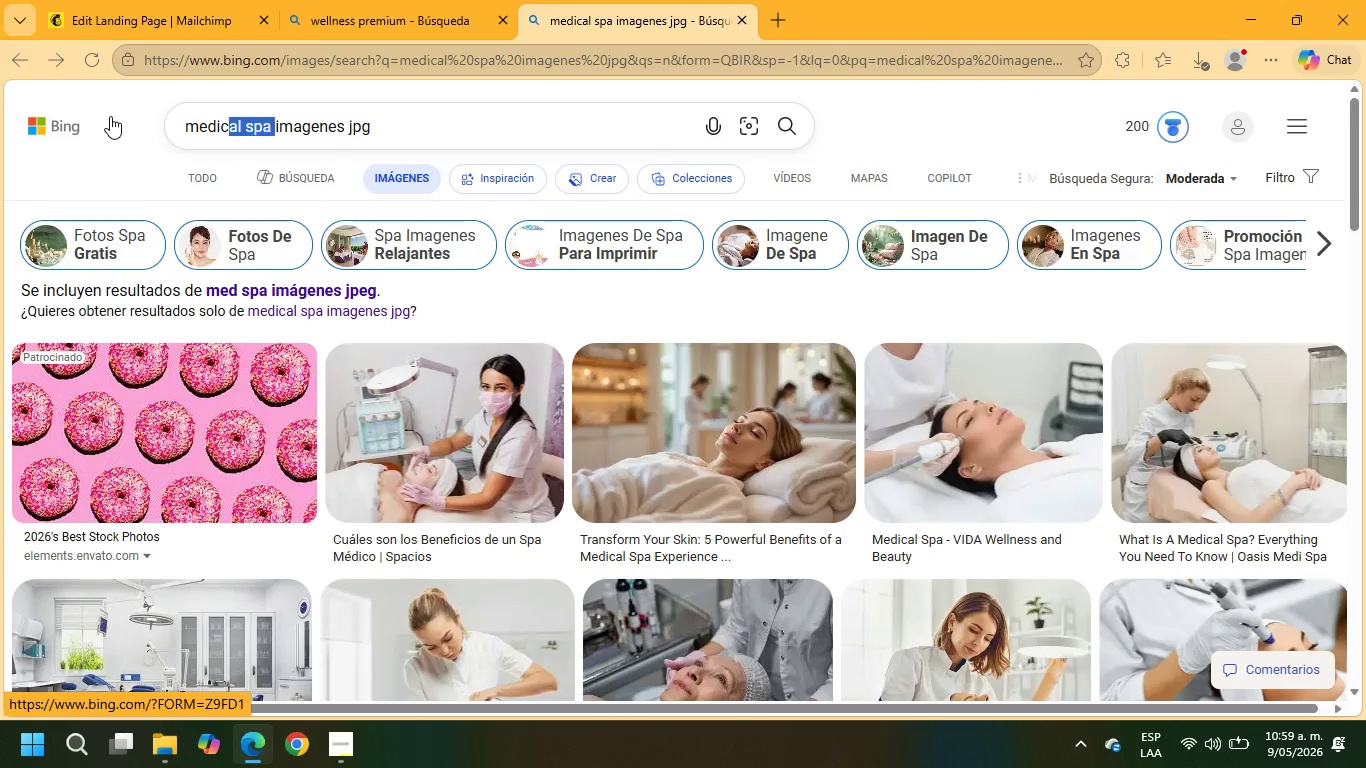 
key(Backspace)
key(Backspace)
key(Backspace)
key(Backspace)
key(Backspace)
key(Backspace)
type(healthy skin)
 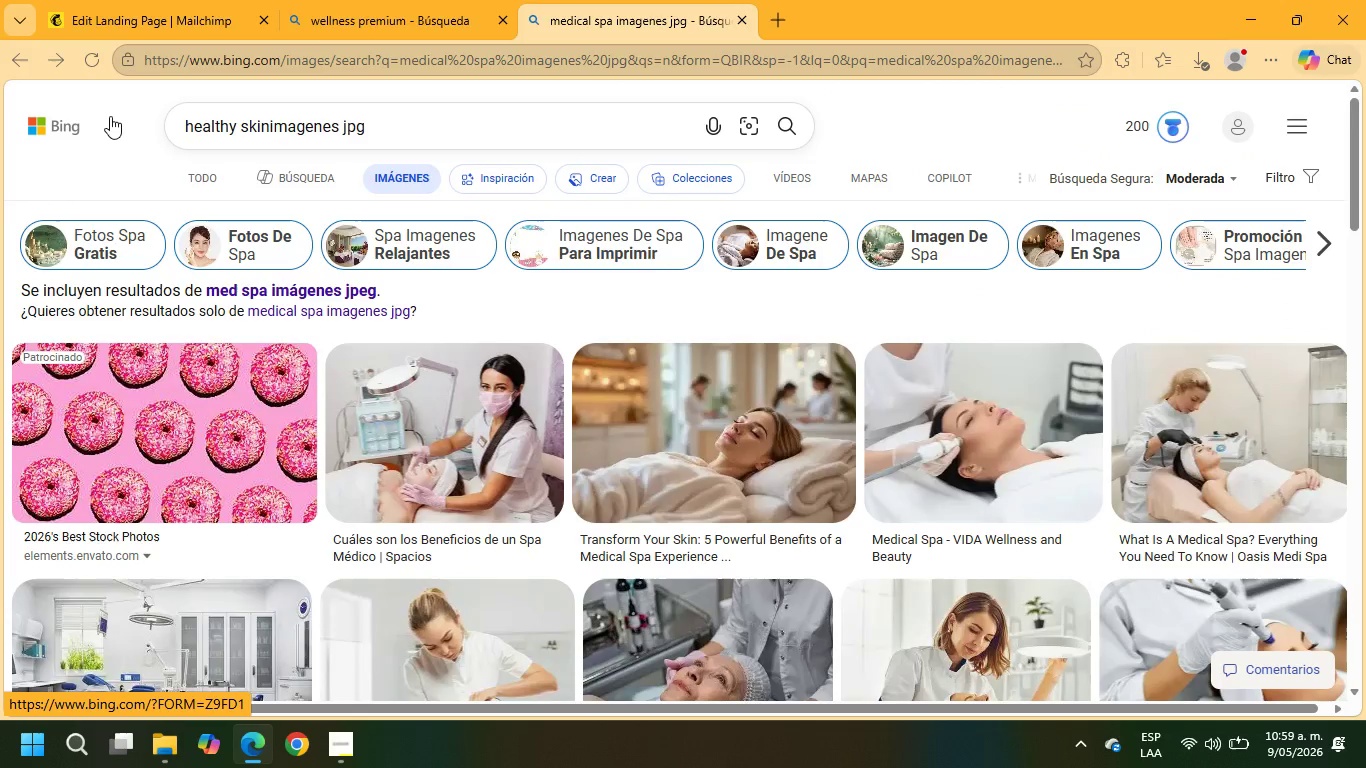 
key(Enter)
 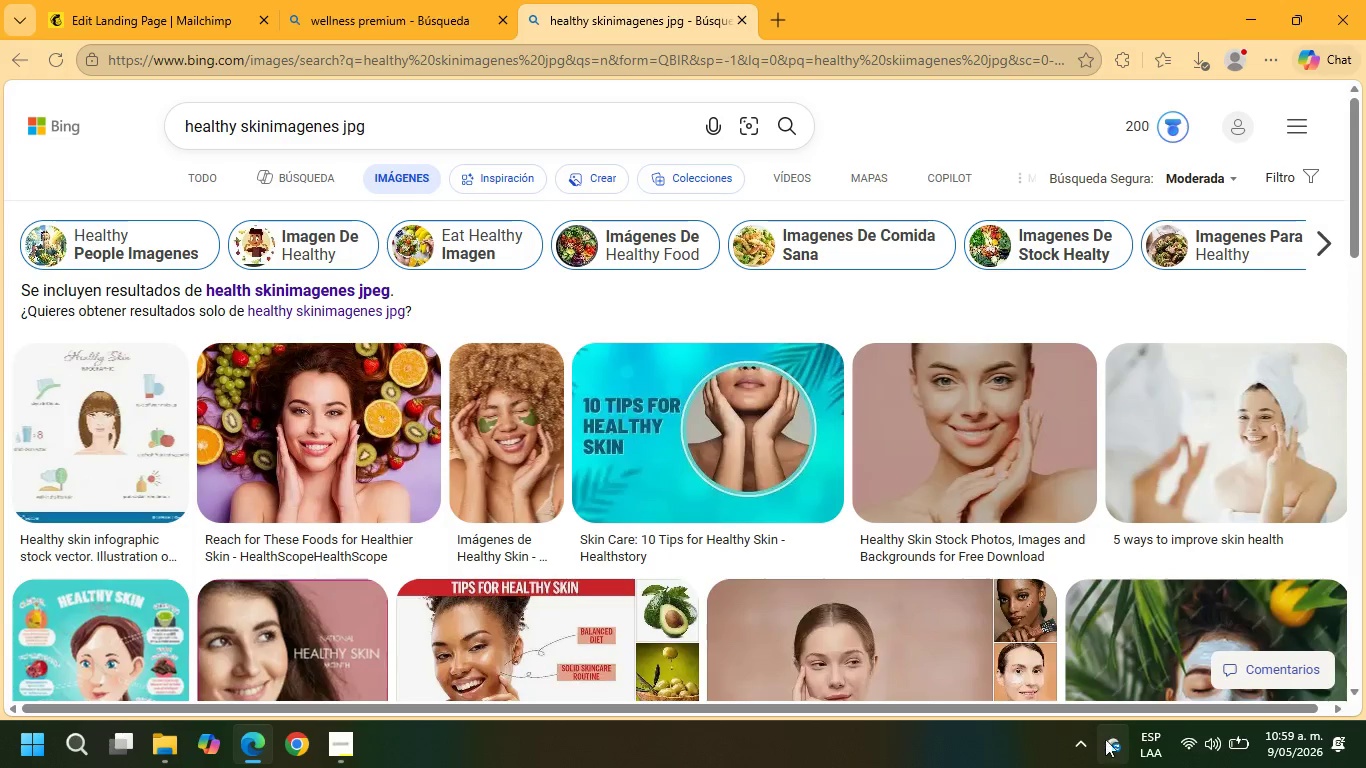 
scroll: coordinate [1087, 538], scroll_direction: down, amount: 1.0
 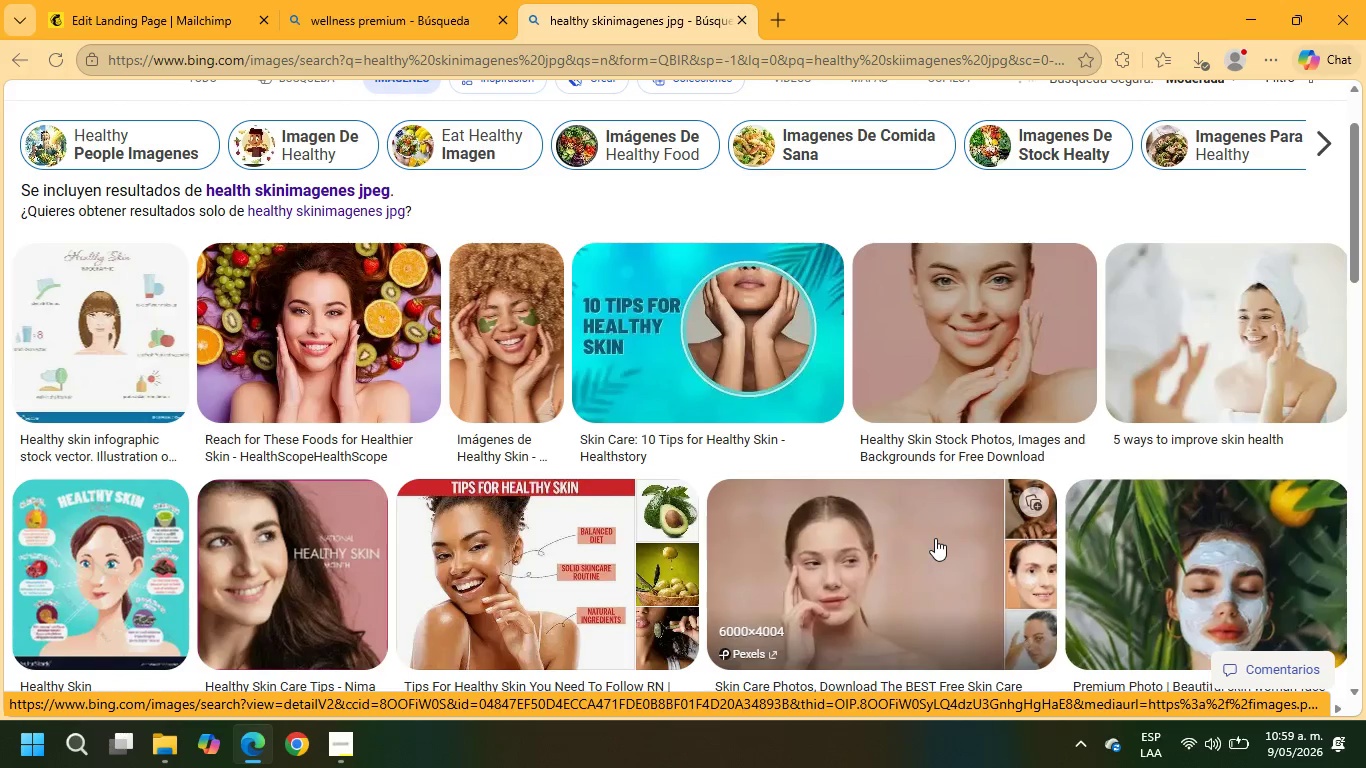 
wait(5.06)
 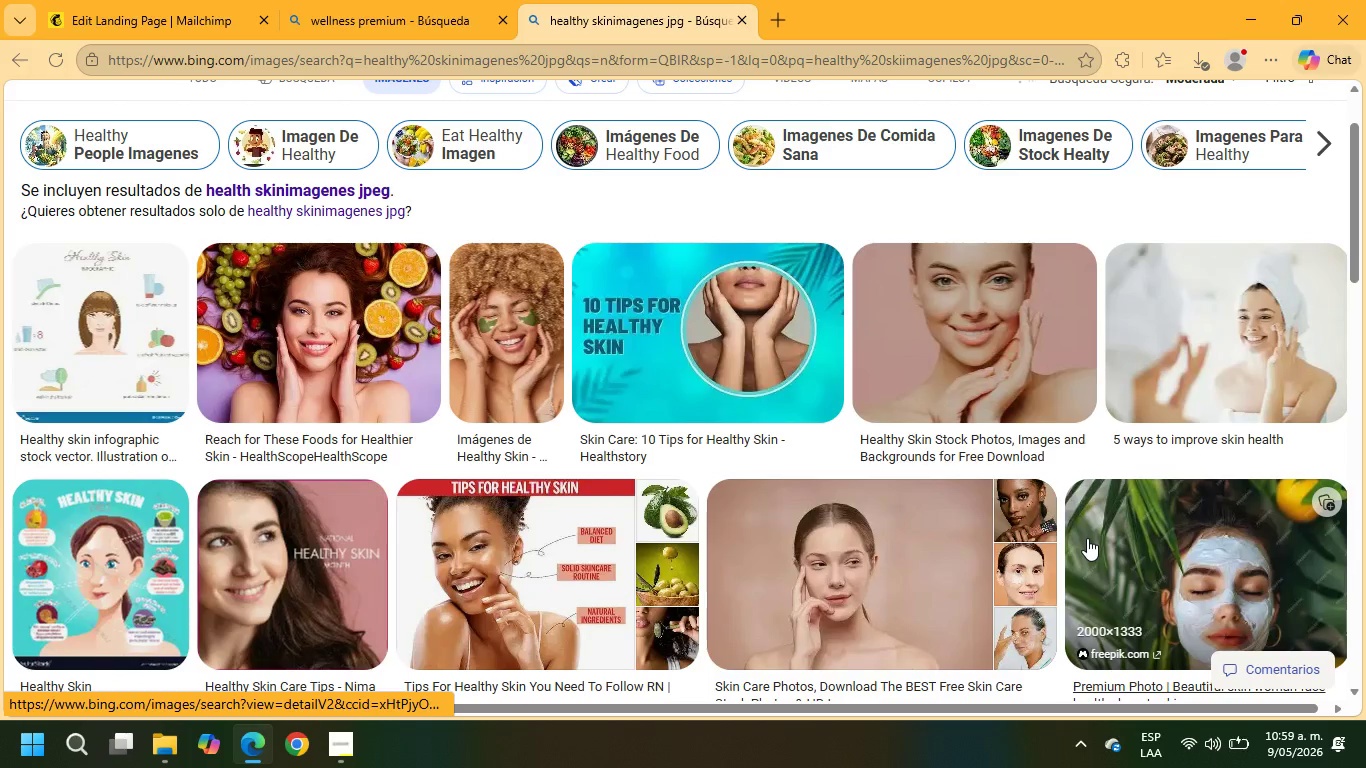 
scroll: coordinate [935, 538], scroll_direction: down, amount: 12.0
 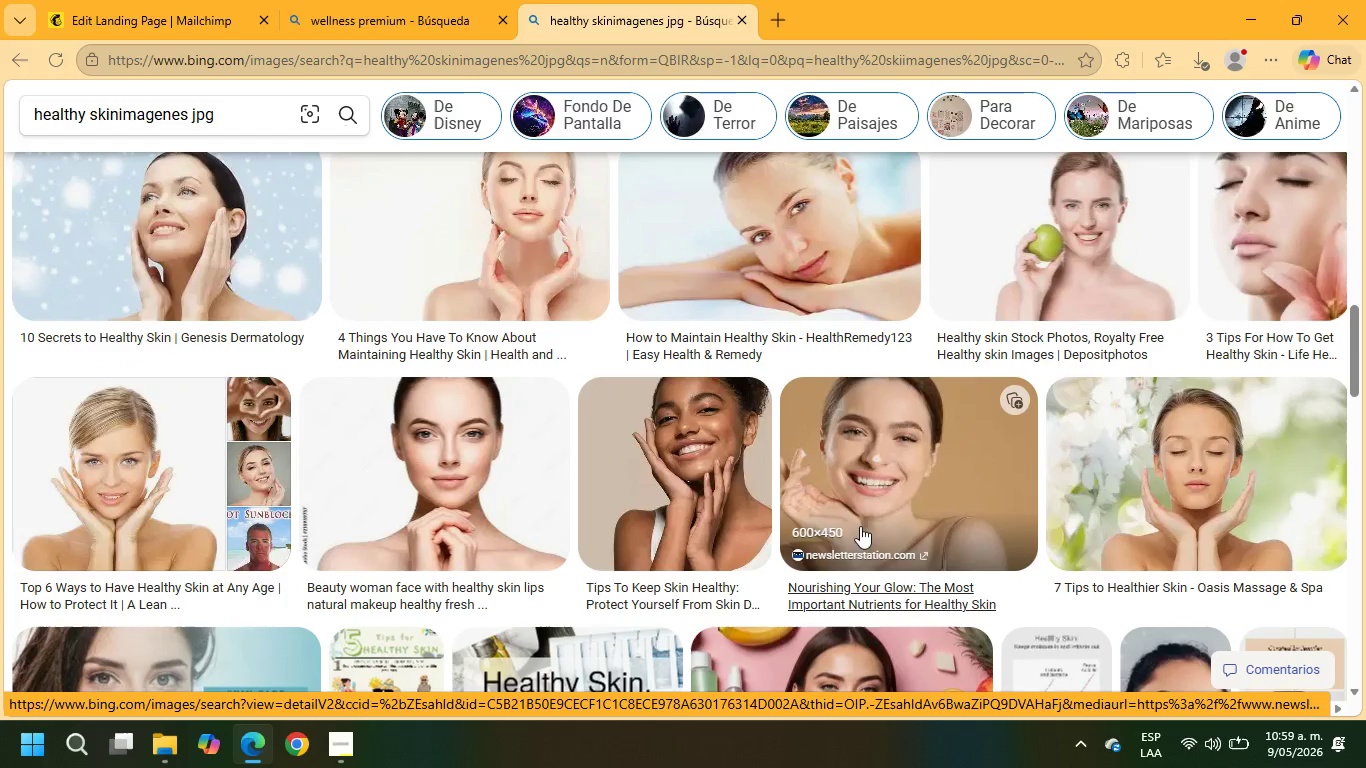 
left_click([615, 470])
 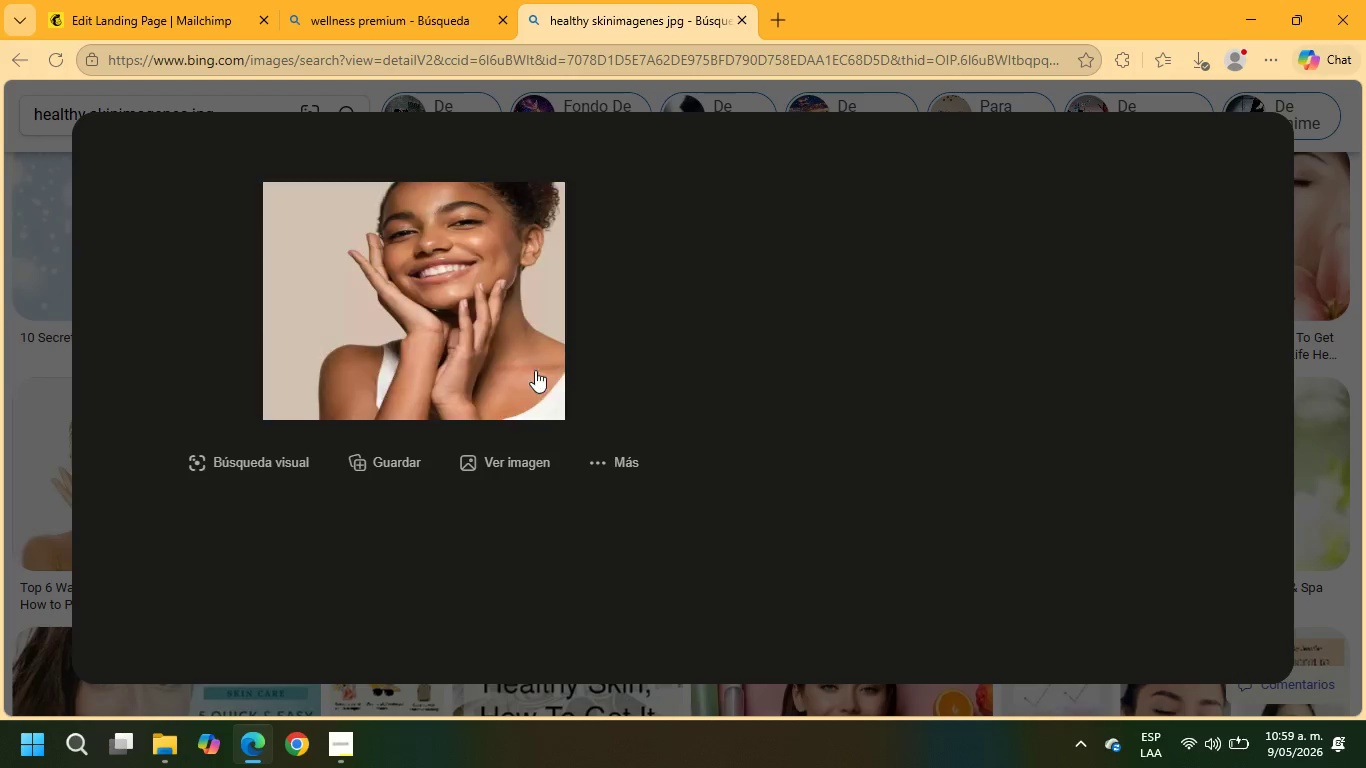 
right_click([427, 290])
 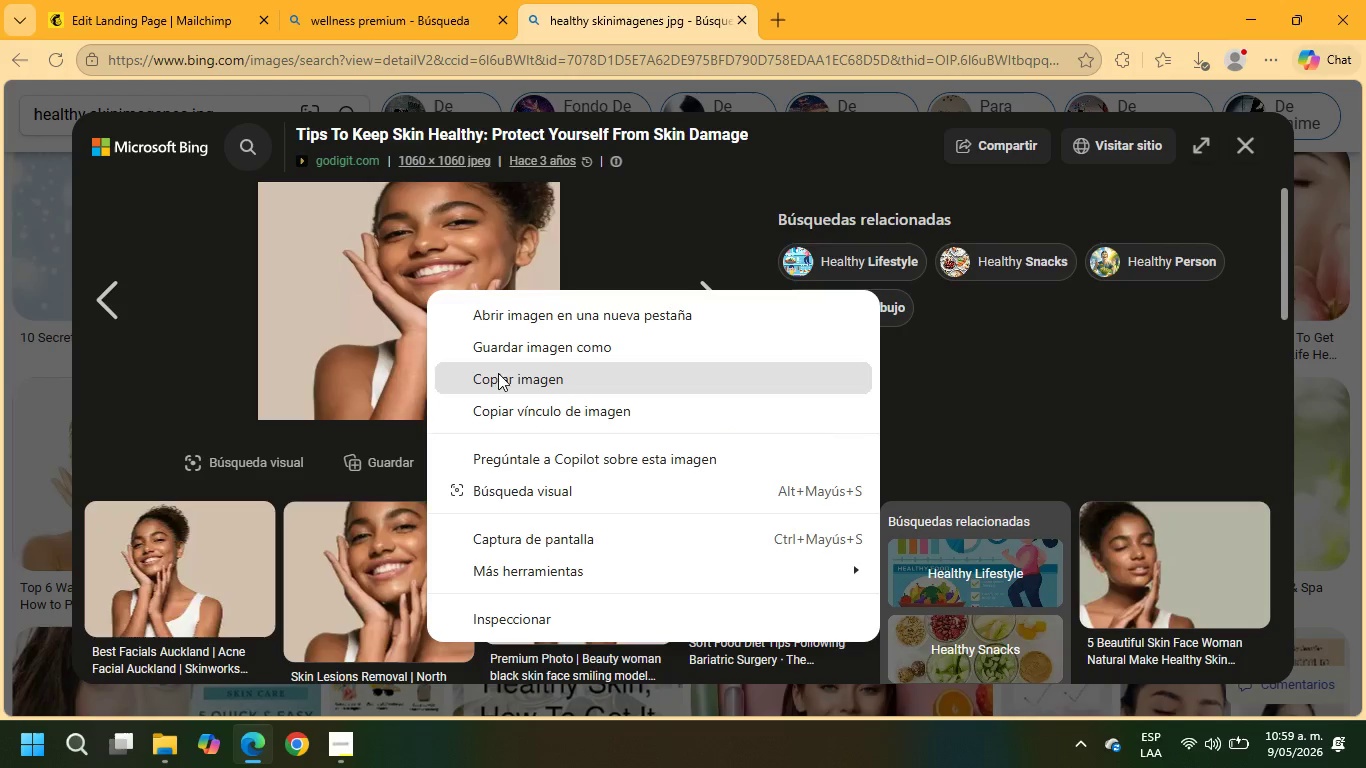 
left_click([500, 361])
 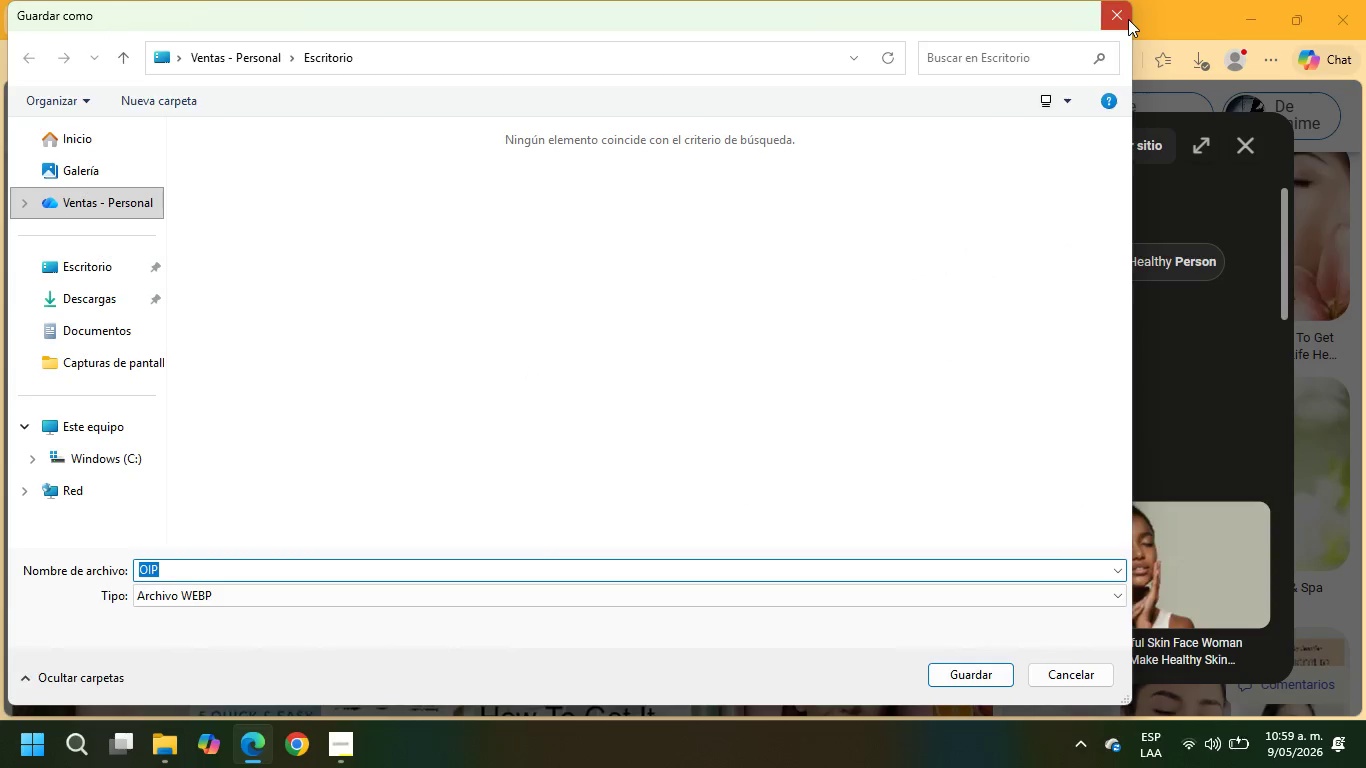 
left_click([428, 367])
 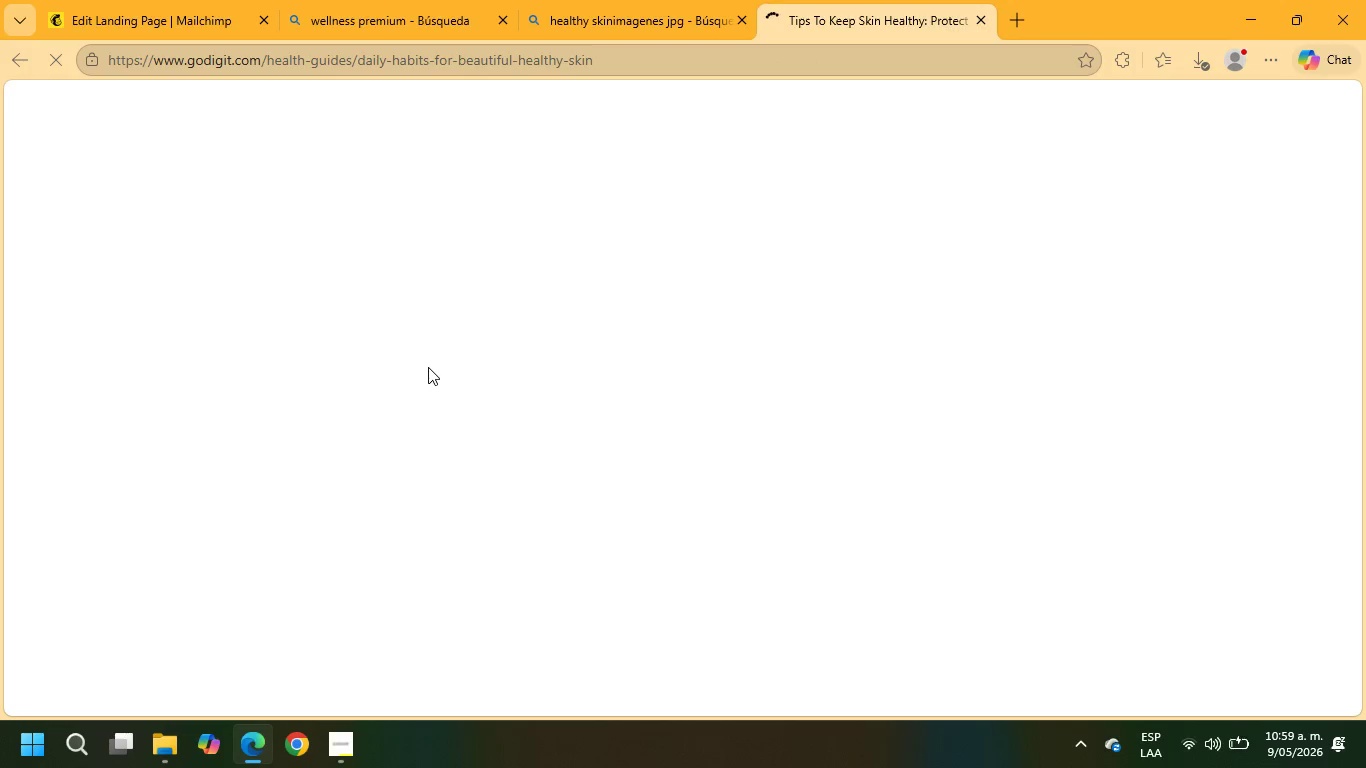 
scroll: coordinate [520, 458], scroll_direction: down, amount: 3.0
 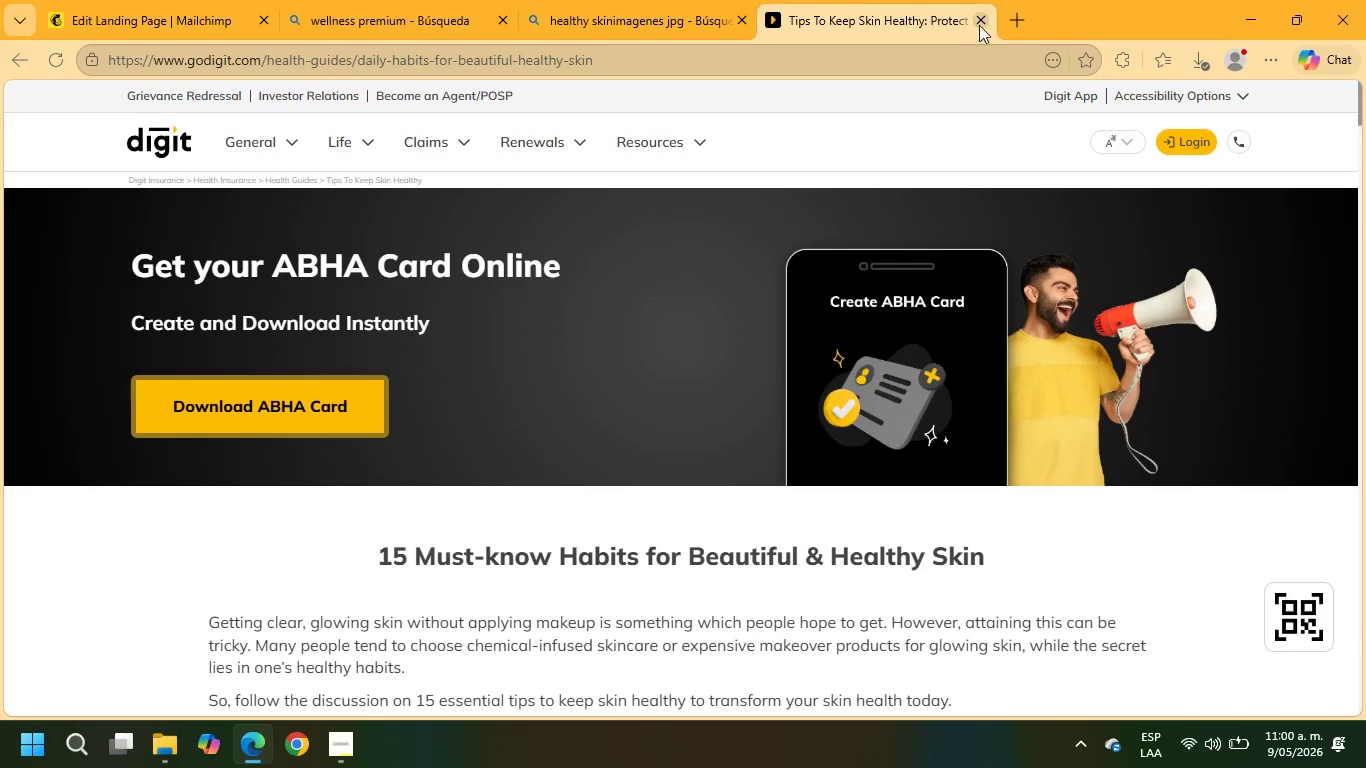 
left_click([979, 23])
 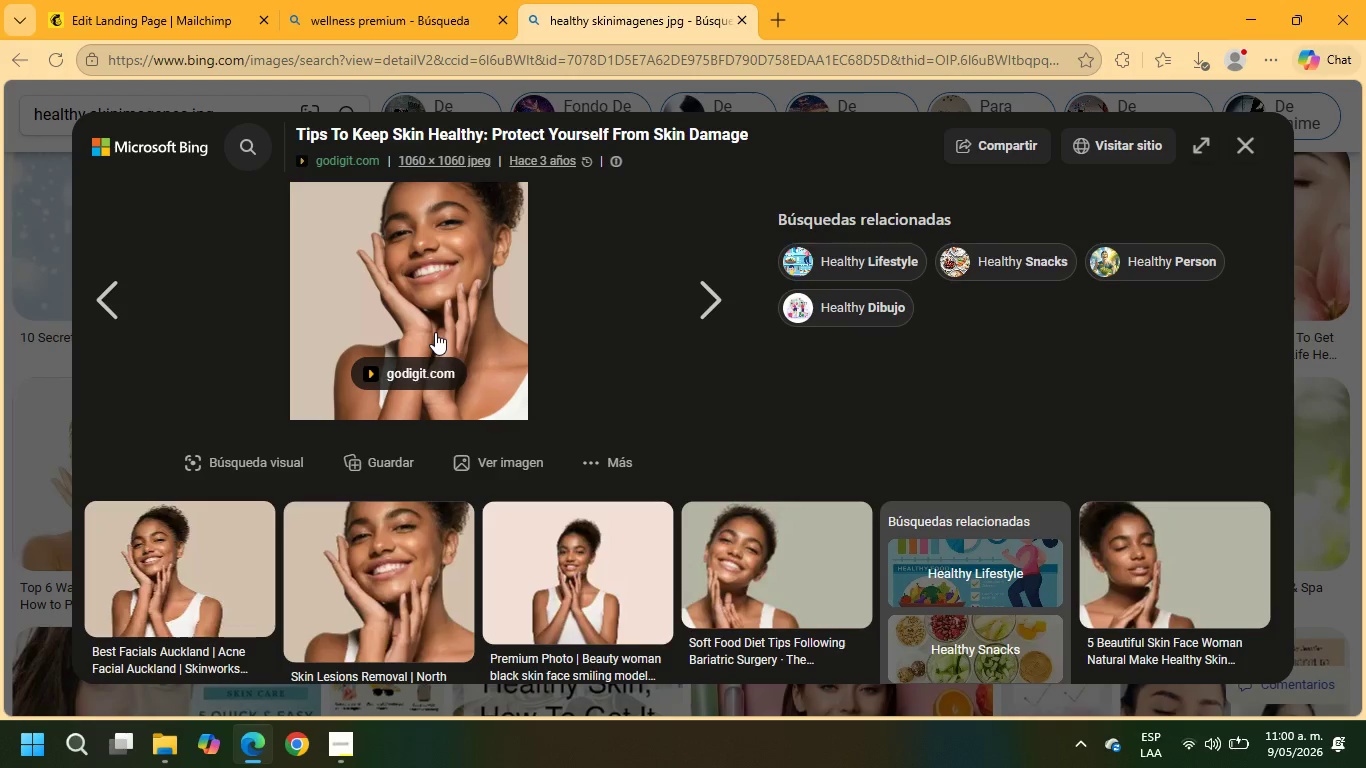 
mouse_move([266, 580])
 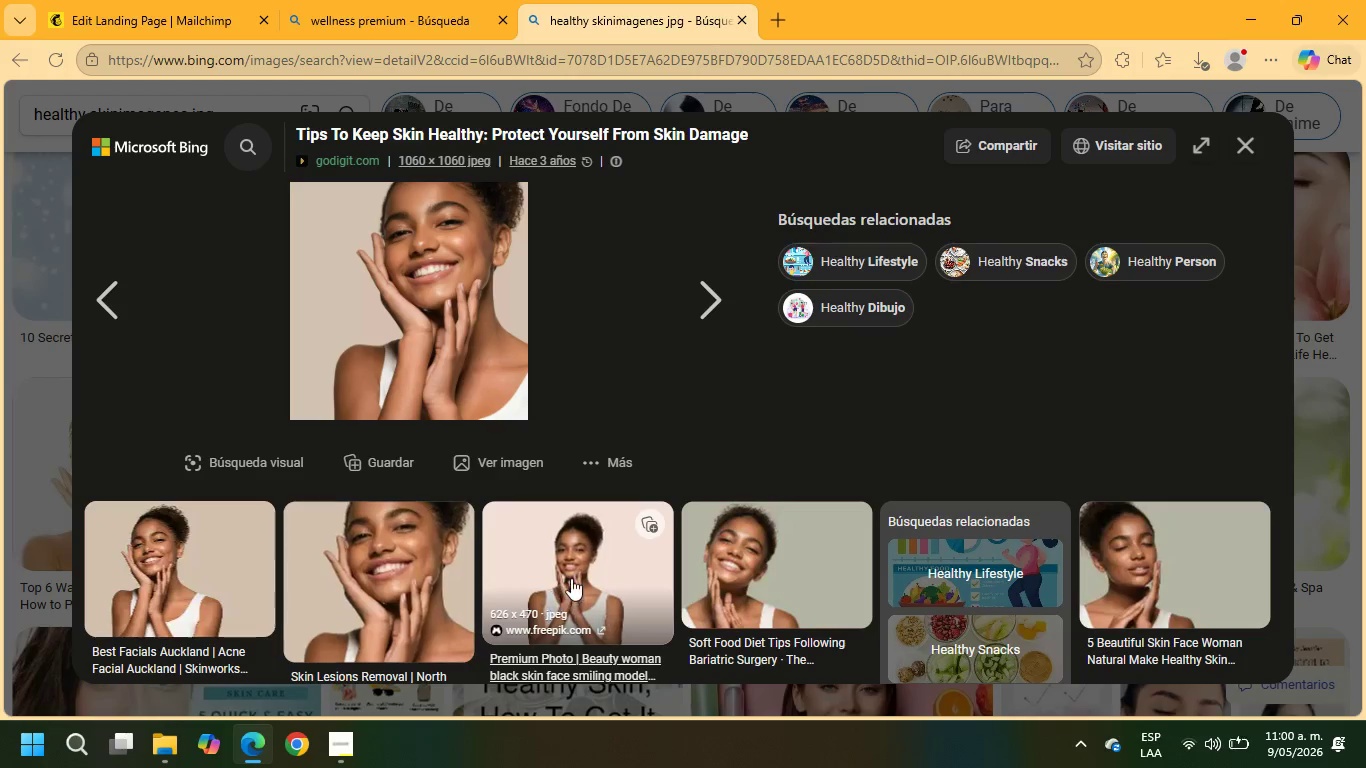 
left_click([571, 578])
 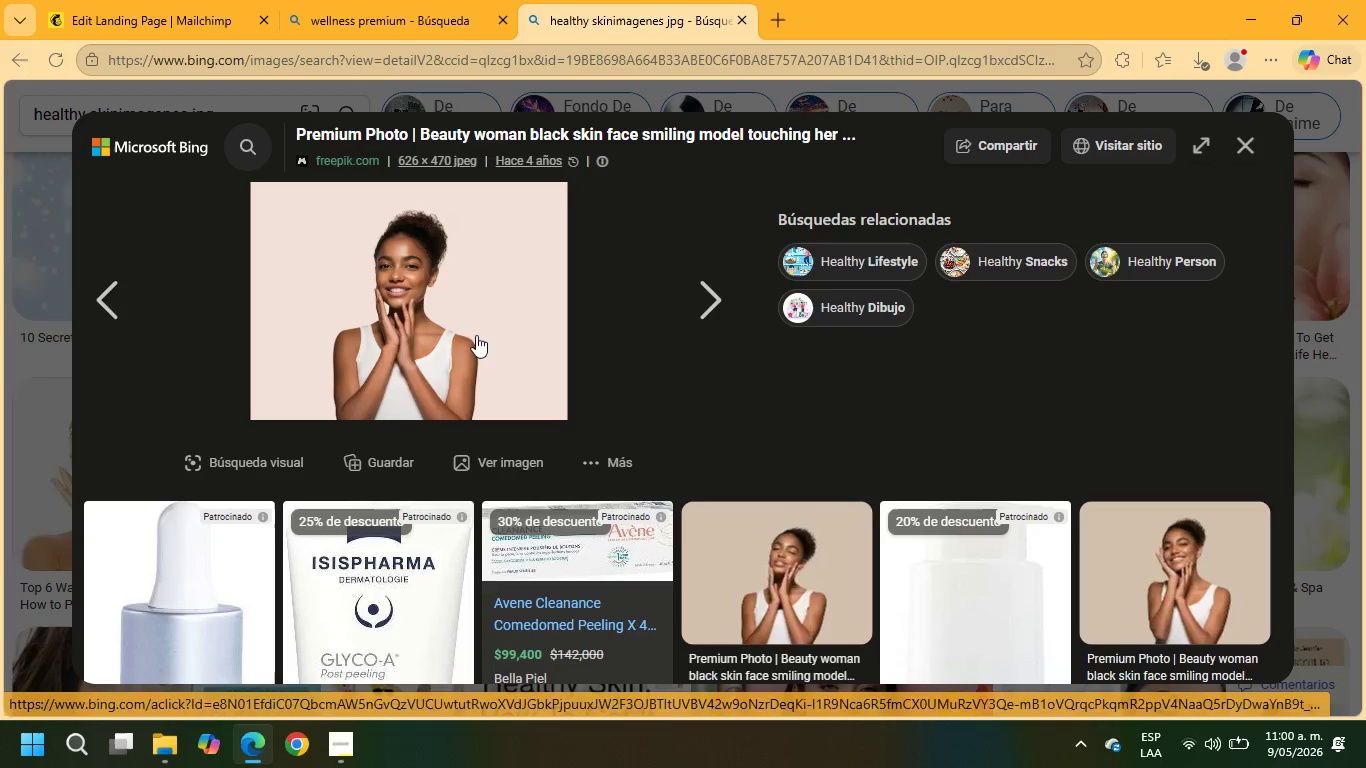 
left_click([358, 302])
 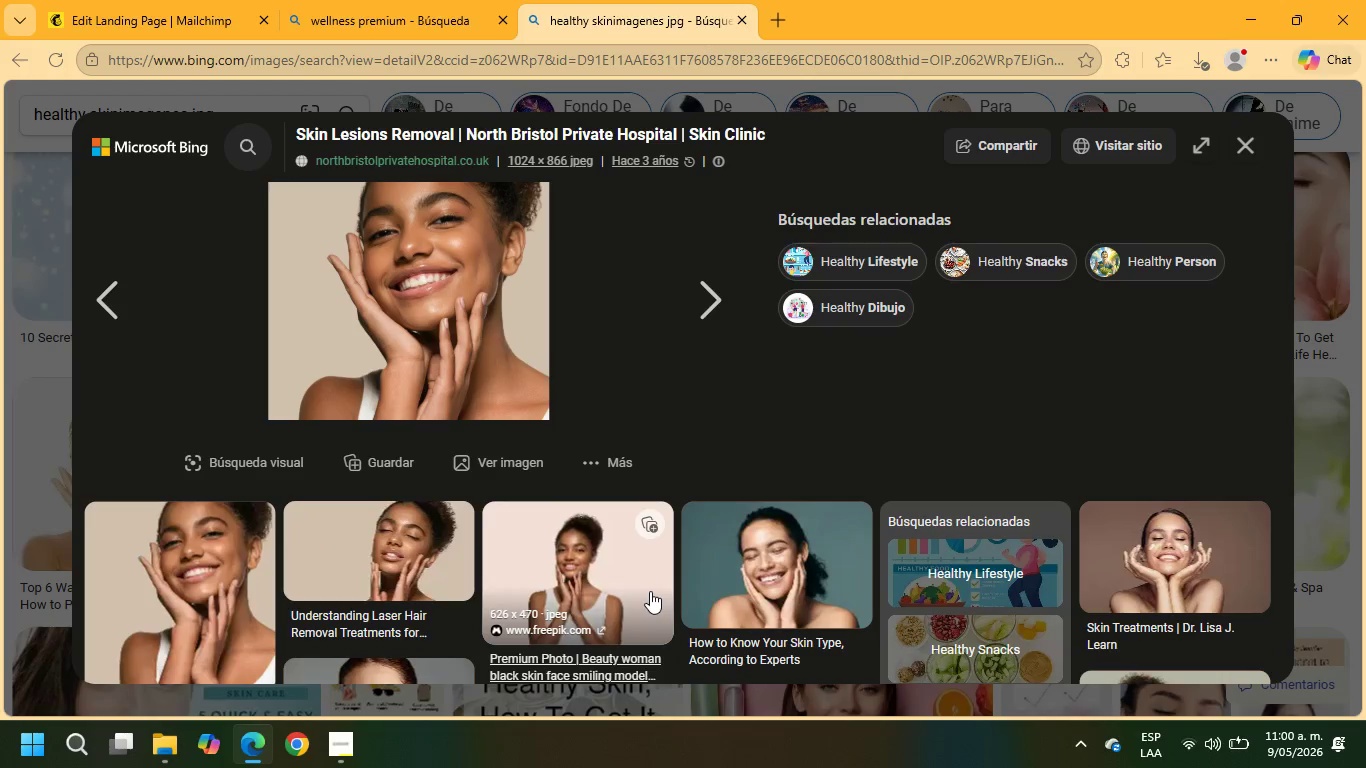 
left_click([639, 595])
 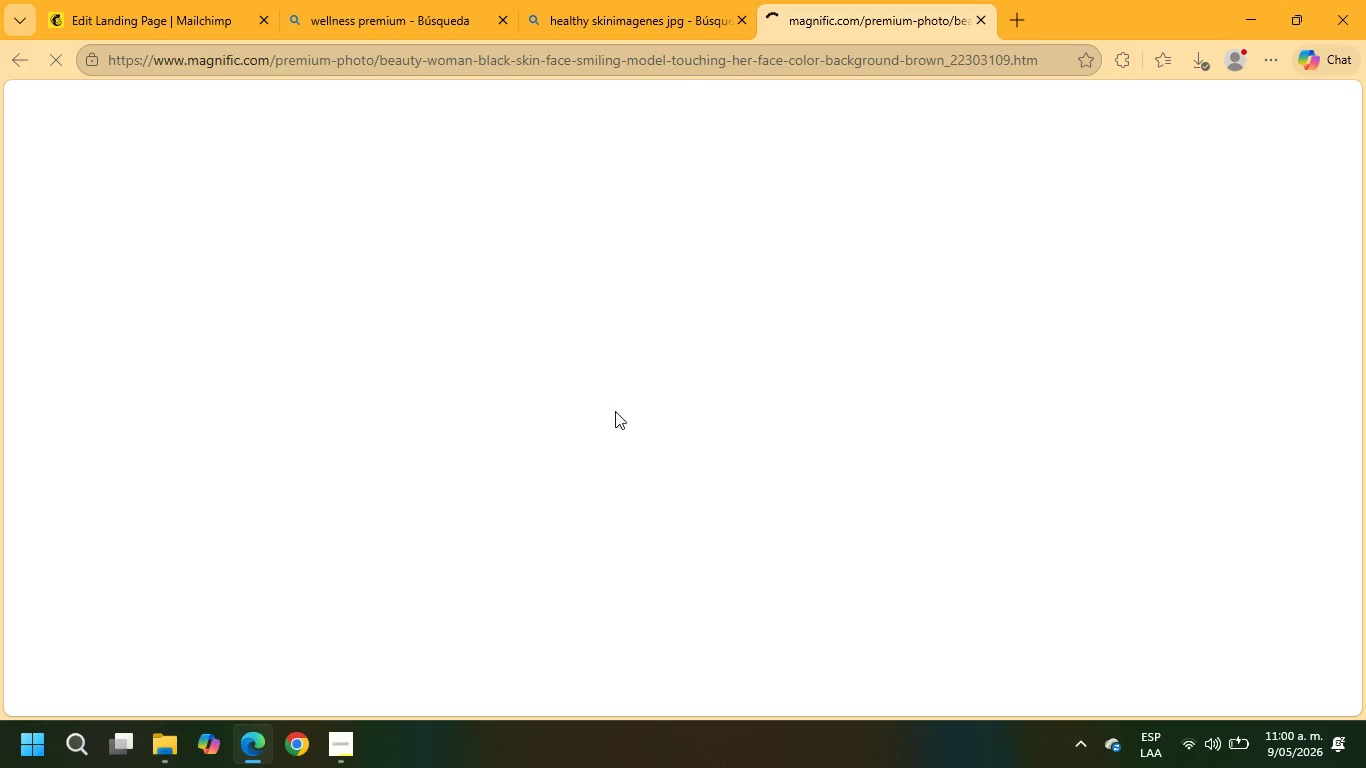 
wait(8.24)
 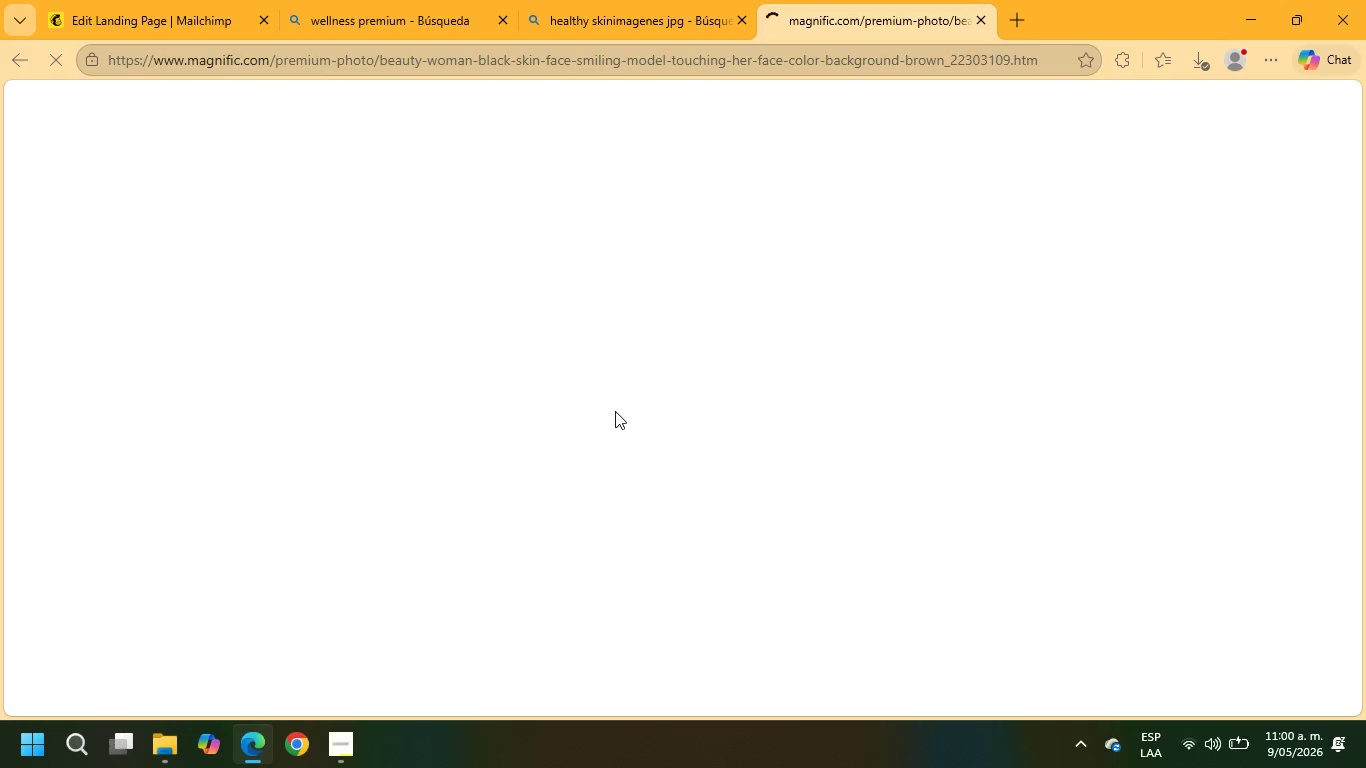 
left_click([681, 0])
 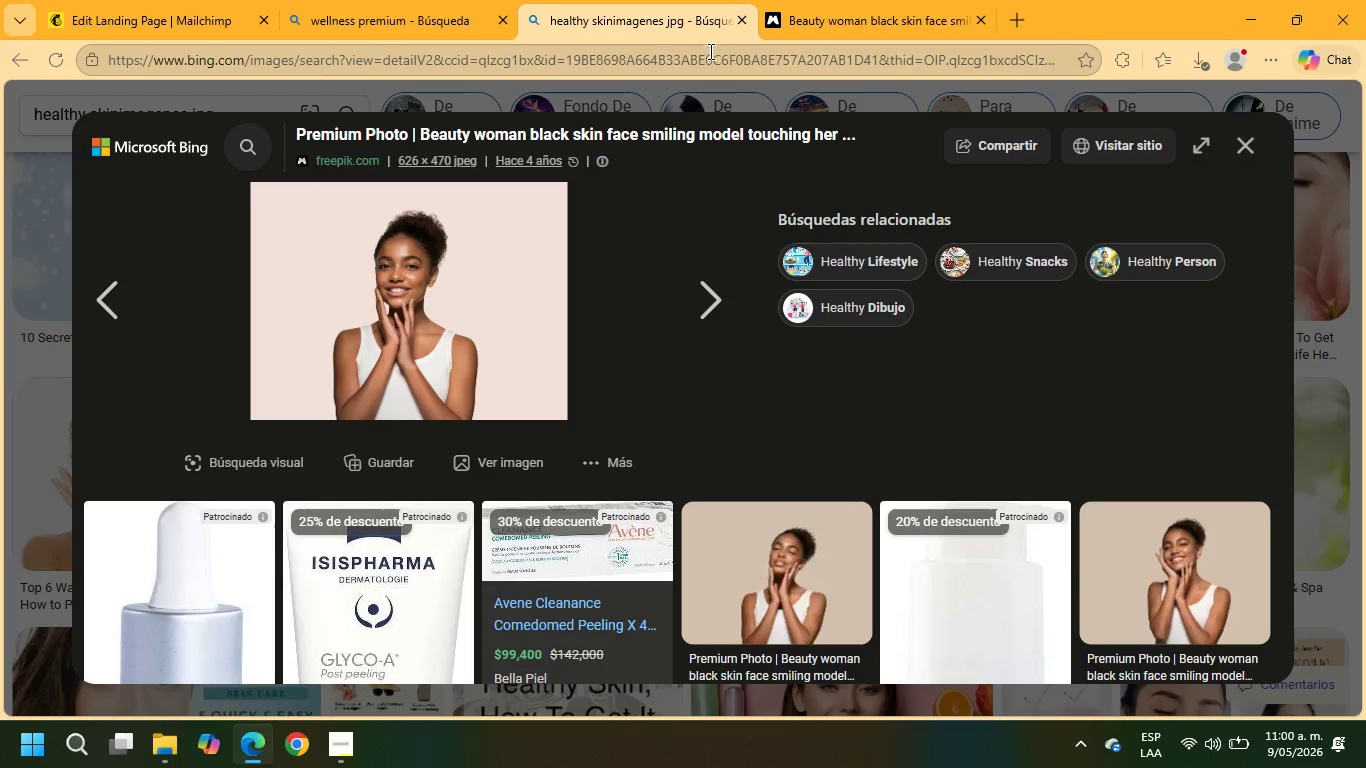 
left_click([714, 55])
 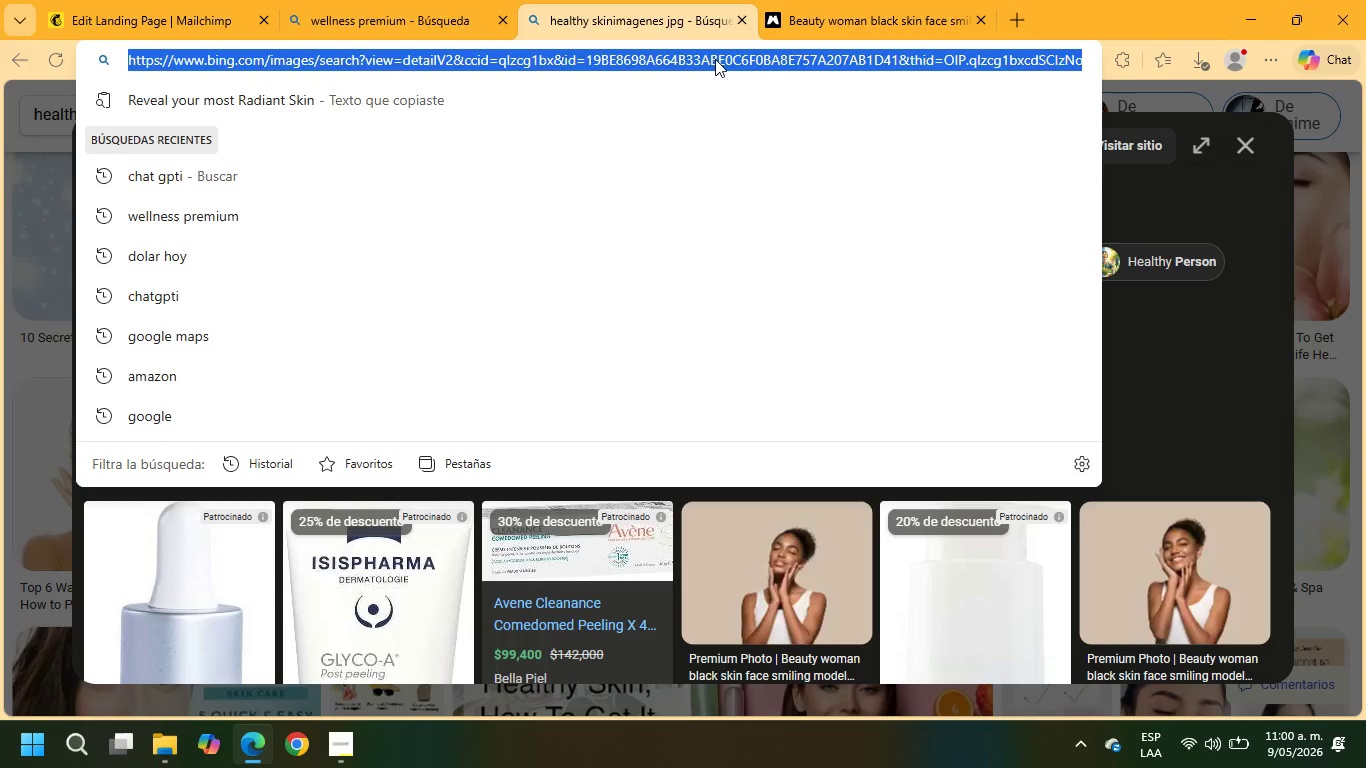 
type(frr)
key(Backspace)
type(ee pik)
key(Backspace)
type(k)
 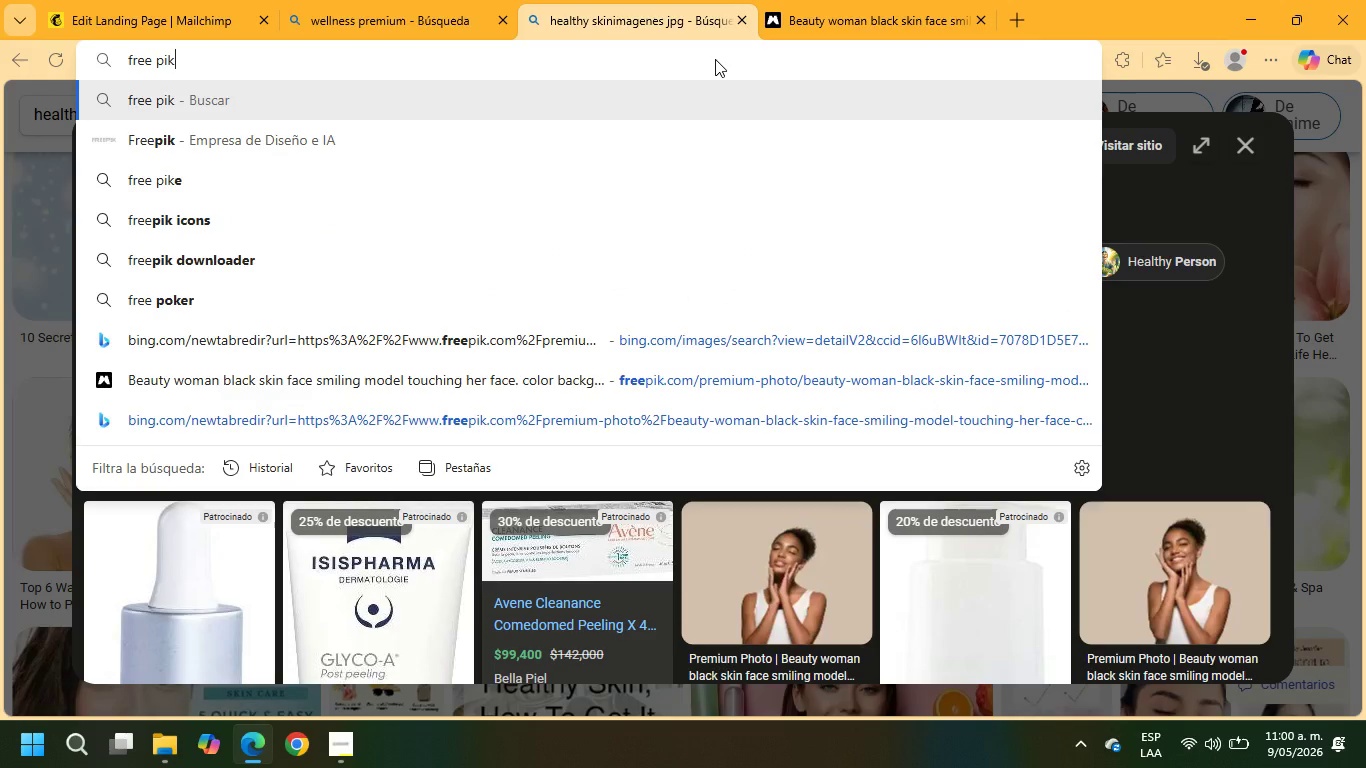 
key(Enter)
 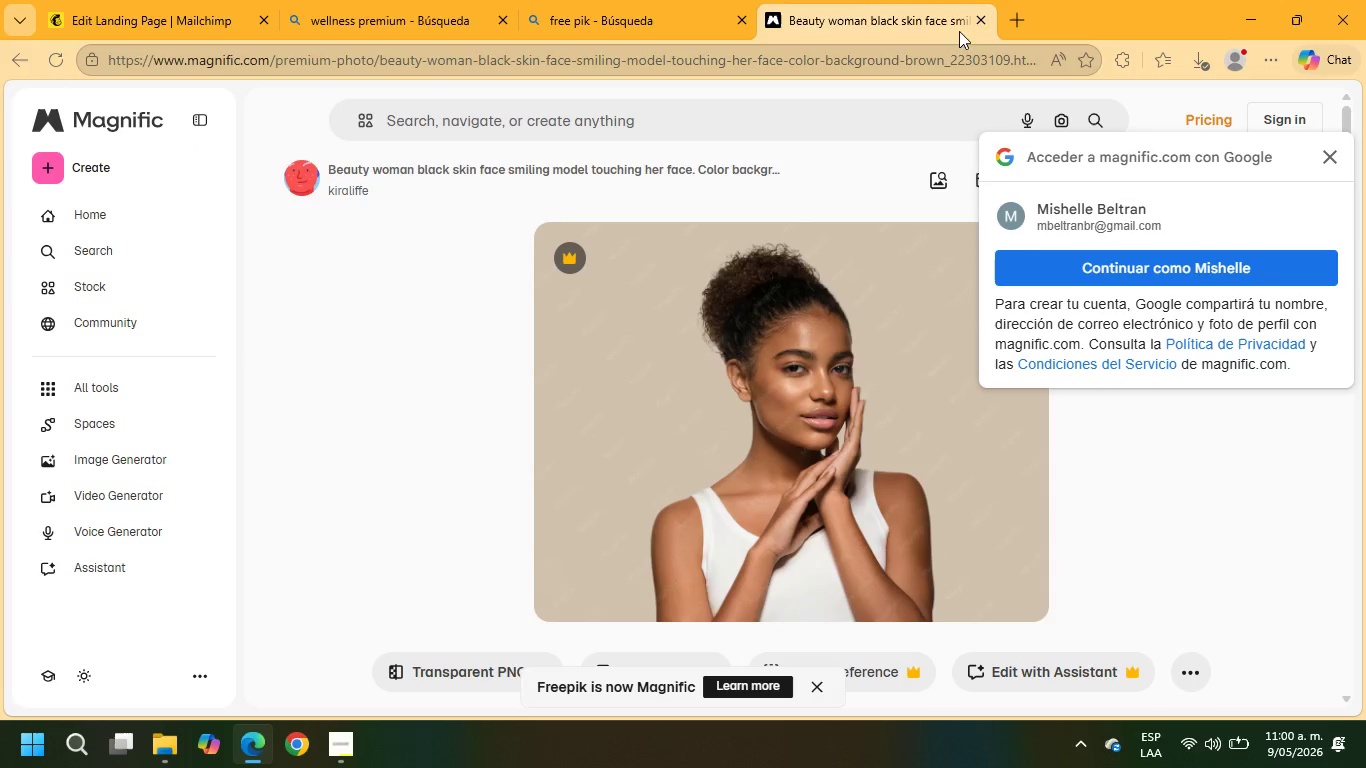 
left_click([986, 24])
 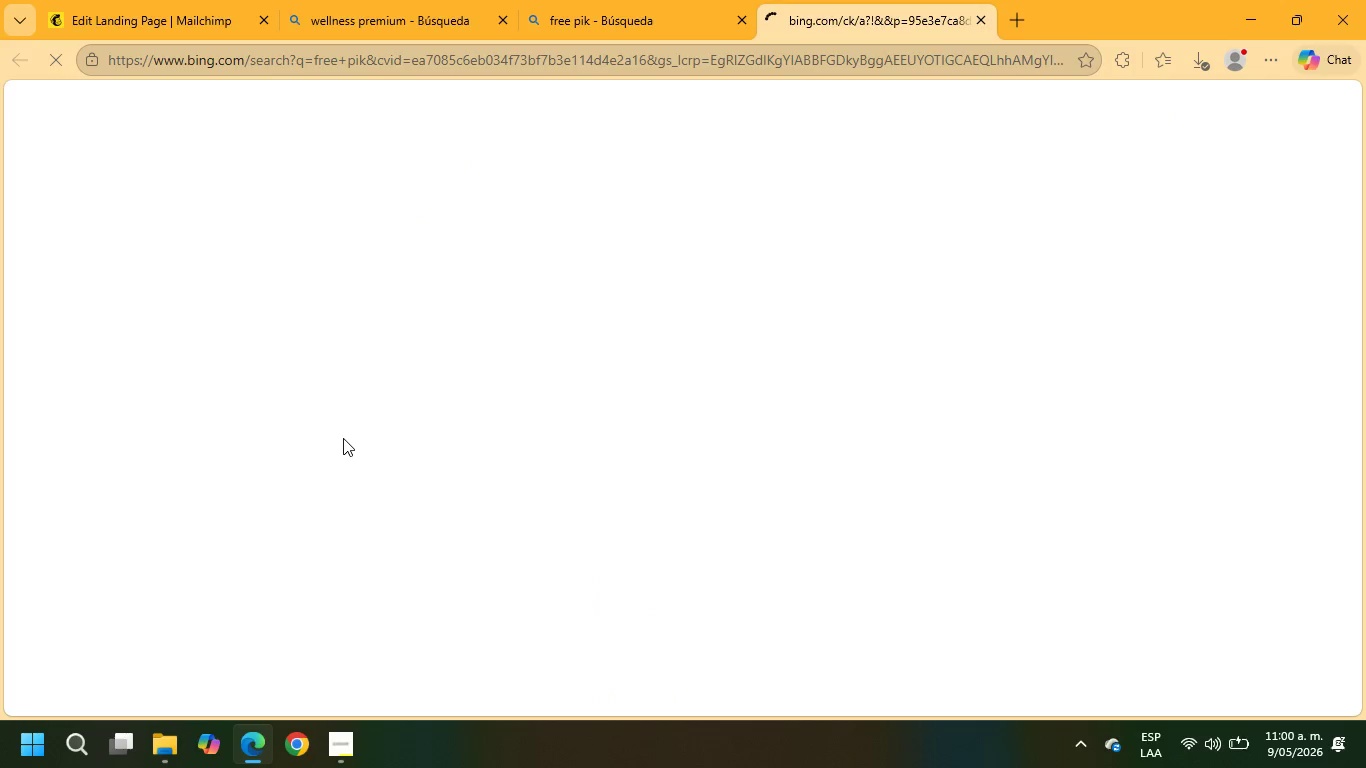 
wait(8.3)
 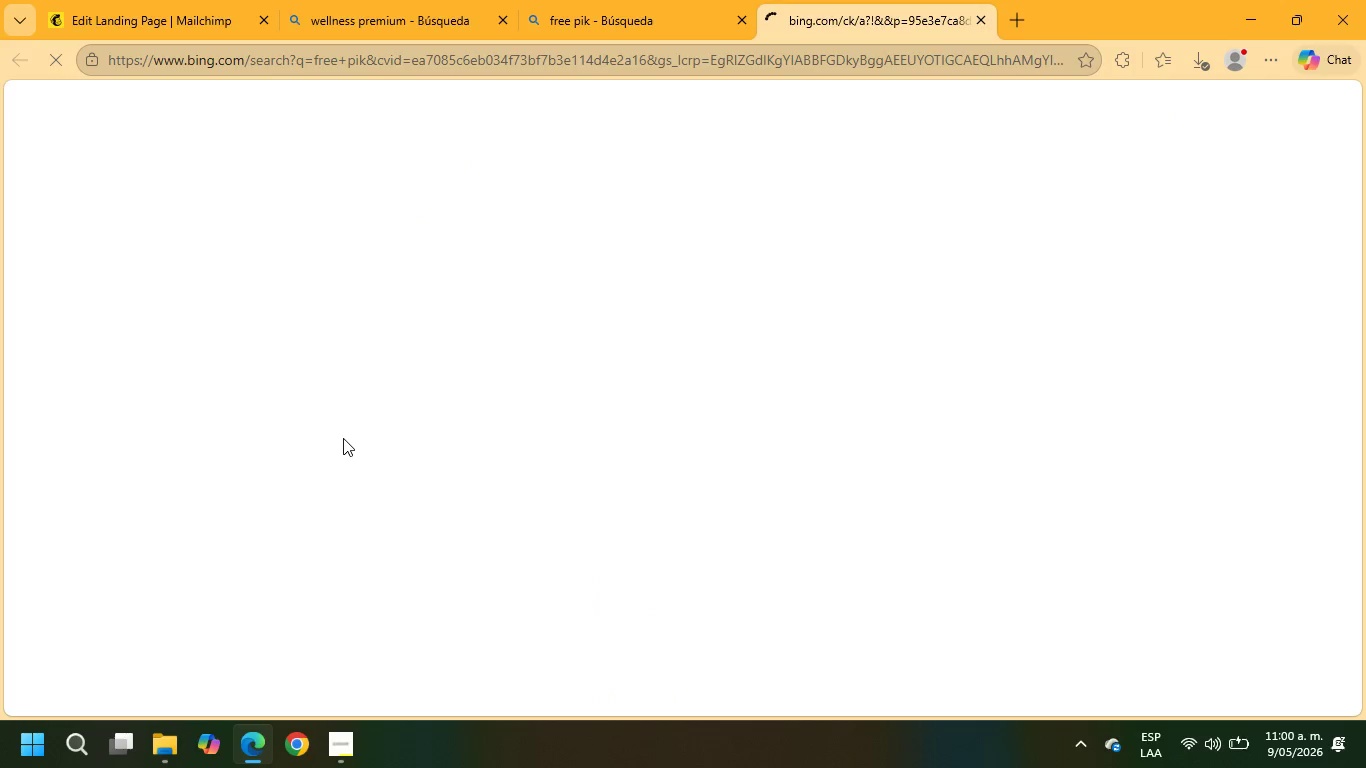 
scroll: coordinate [692, 426], scroll_direction: down, amount: 4.0
 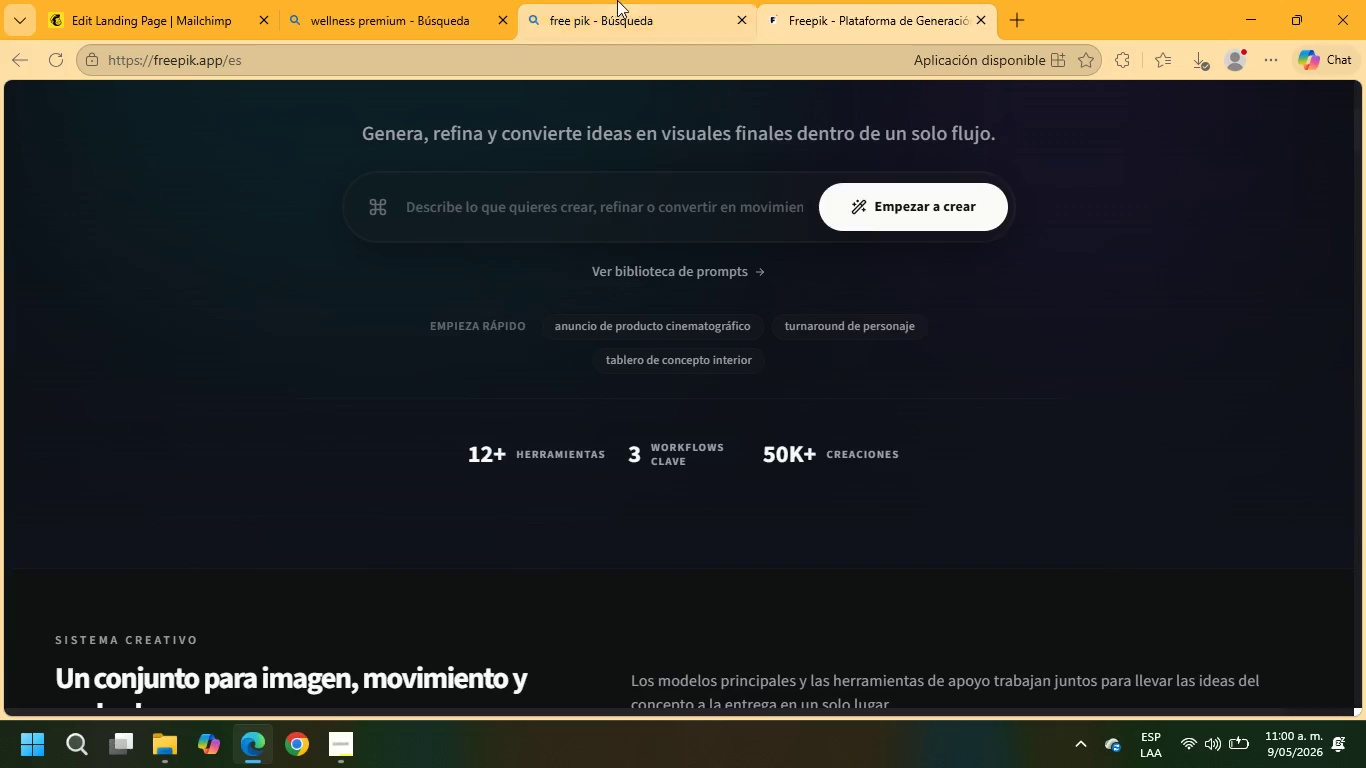 
left_click([618, 0])
 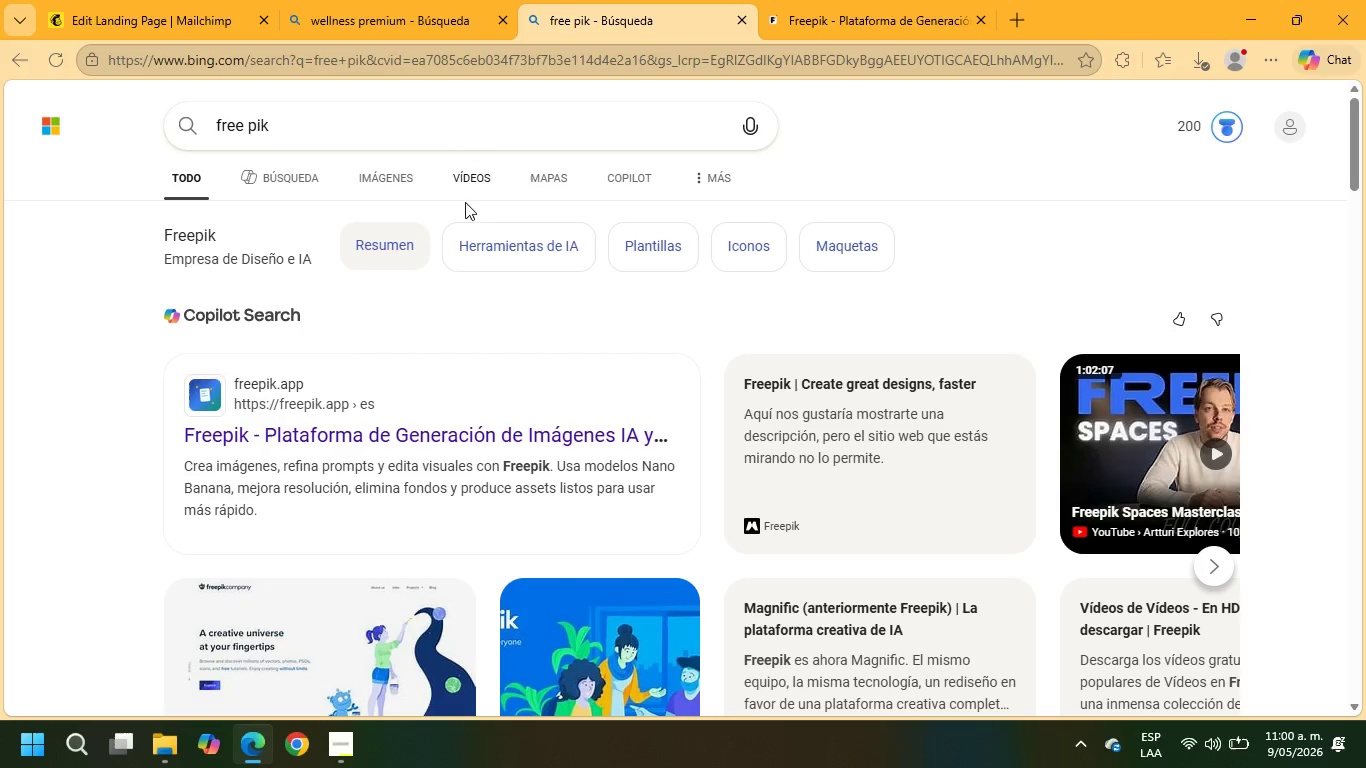 
scroll: coordinate [463, 299], scroll_direction: down, amount: 12.0
 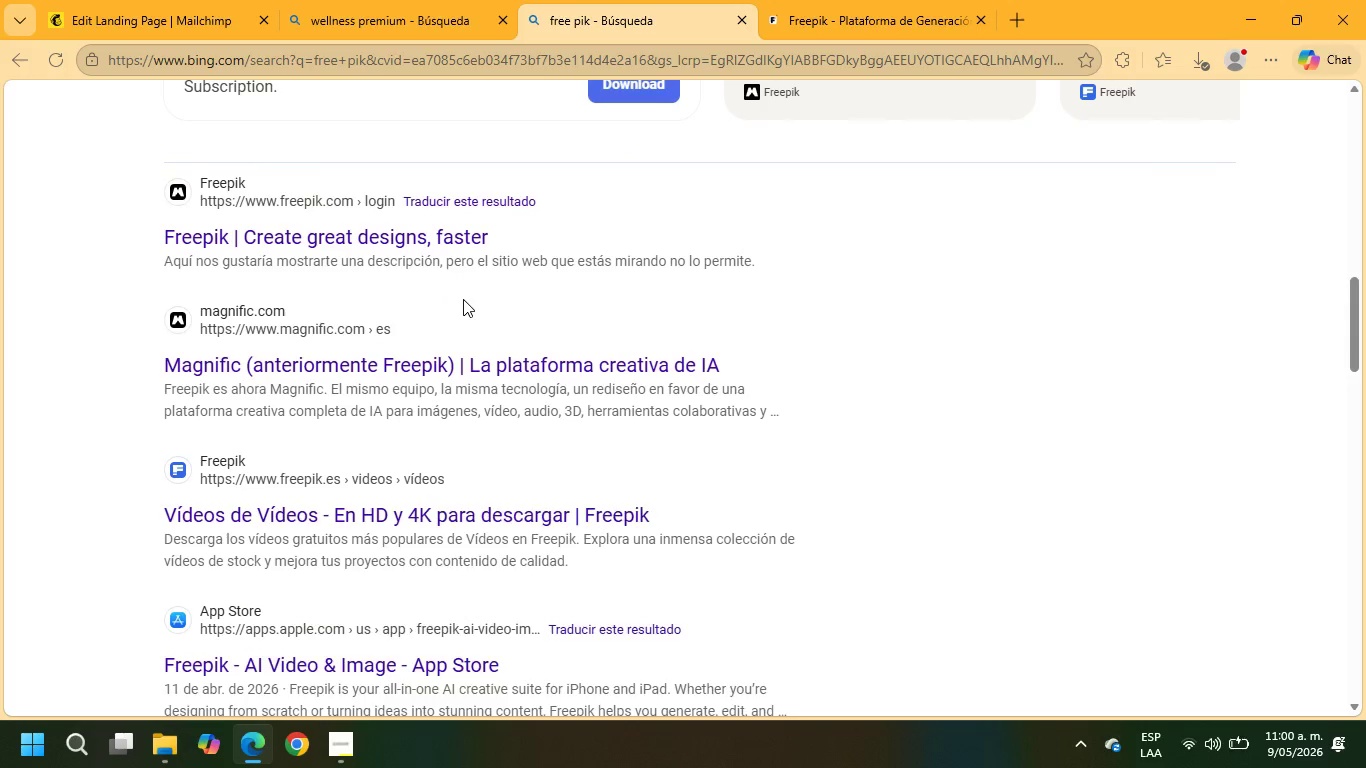 
scroll: coordinate [463, 293], scroll_direction: up, amount: 3.0
 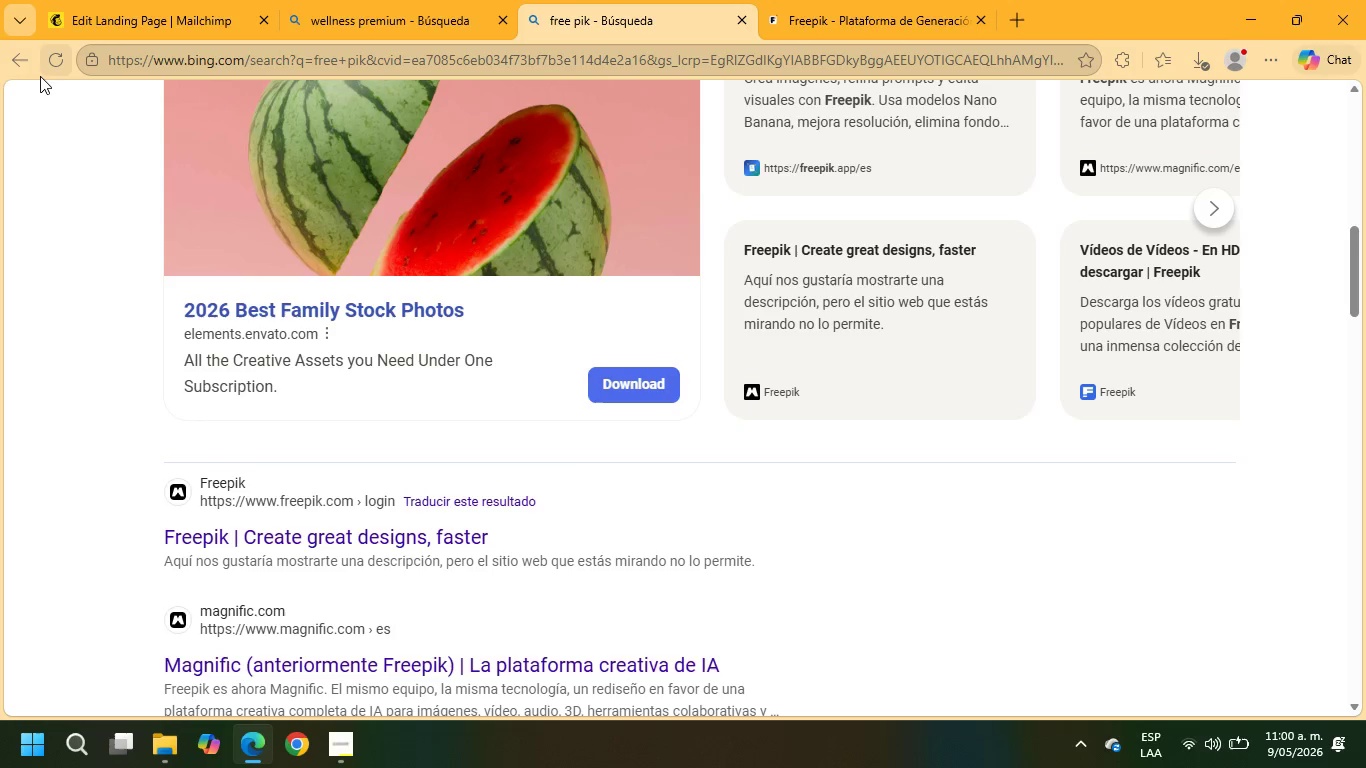 
left_click([28, 66])
 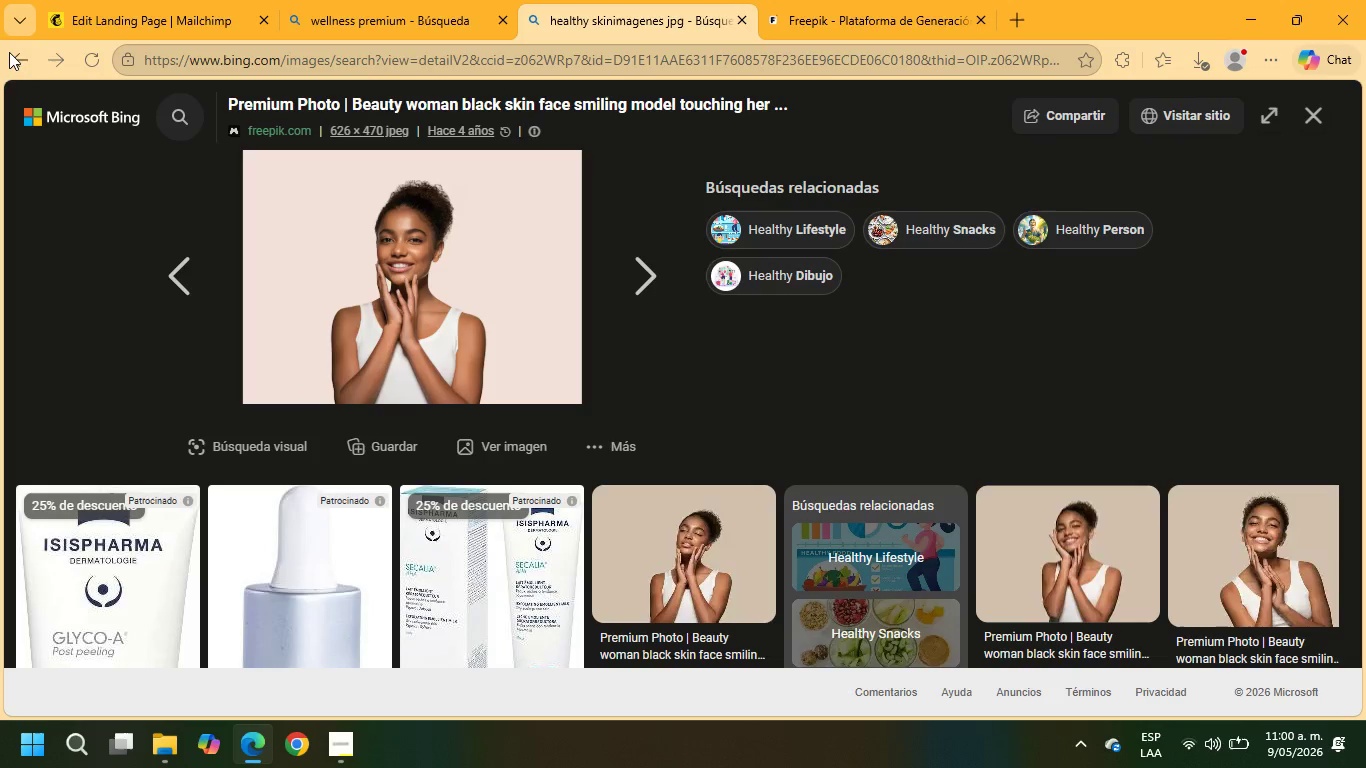 
left_click([9, 52])
 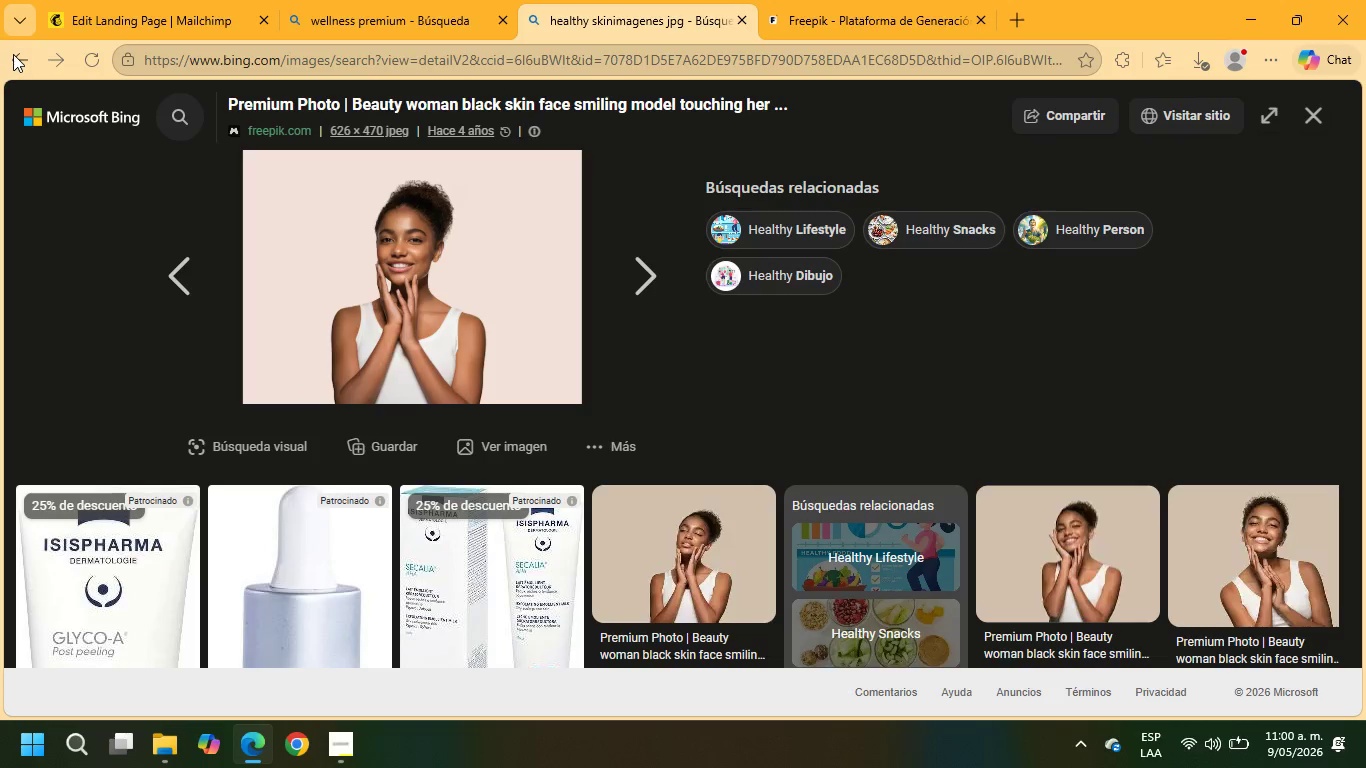 
left_click([15, 56])
 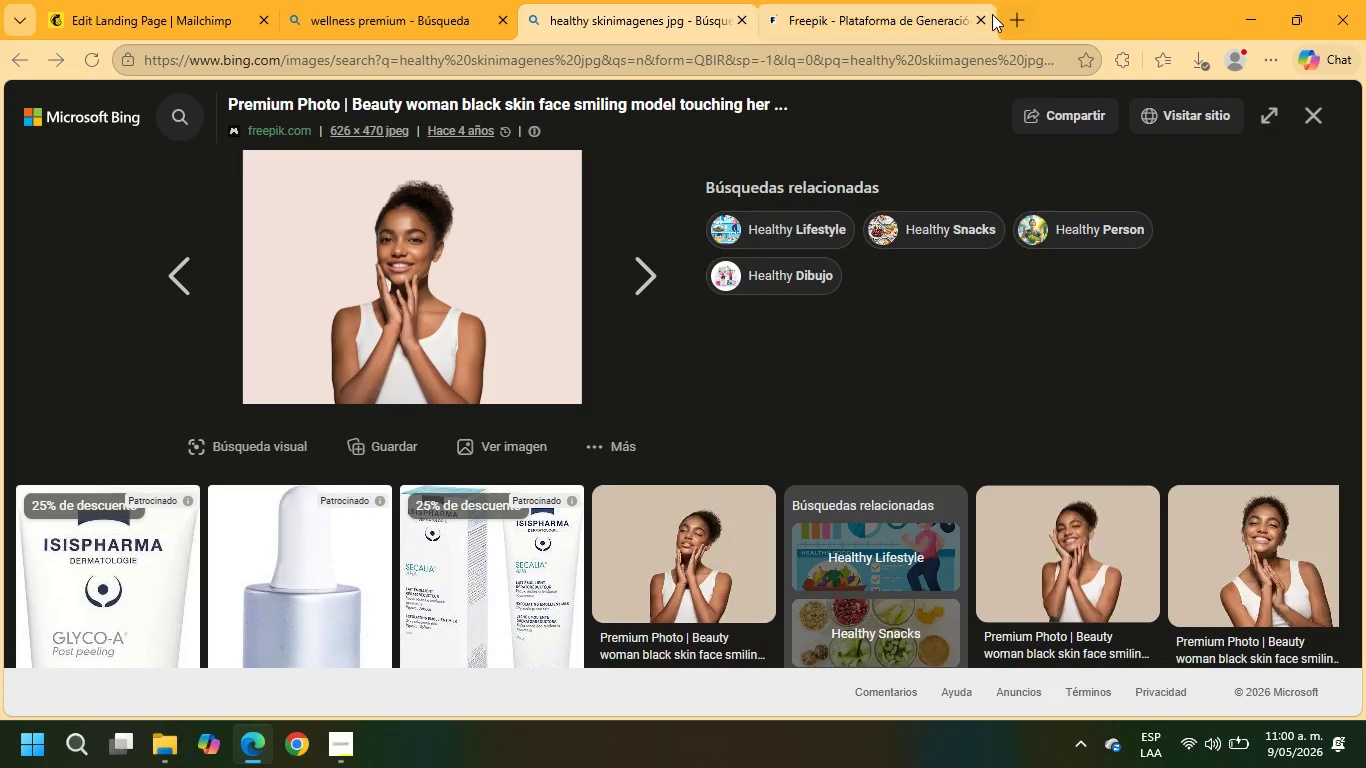 
left_click([983, 16])
 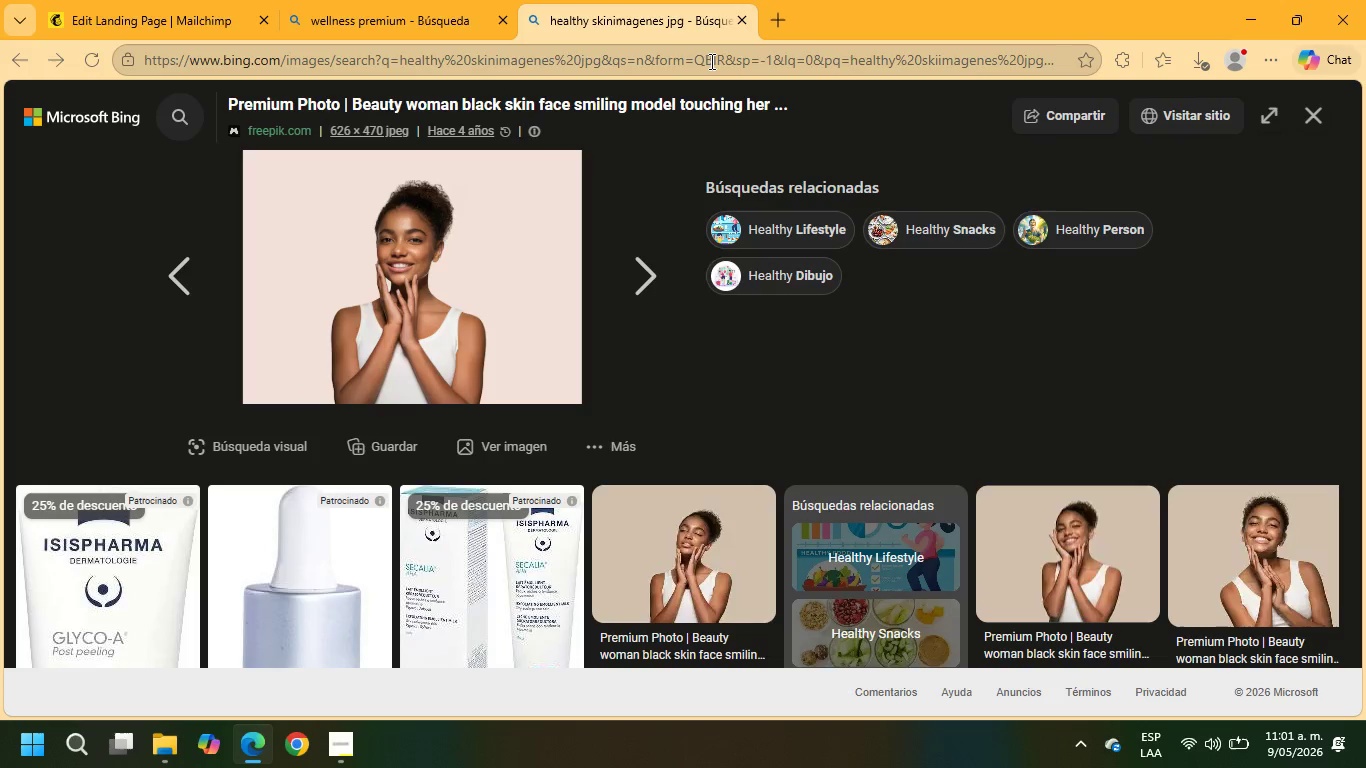 
scroll: coordinate [874, 318], scroll_direction: down, amount: 6.0
 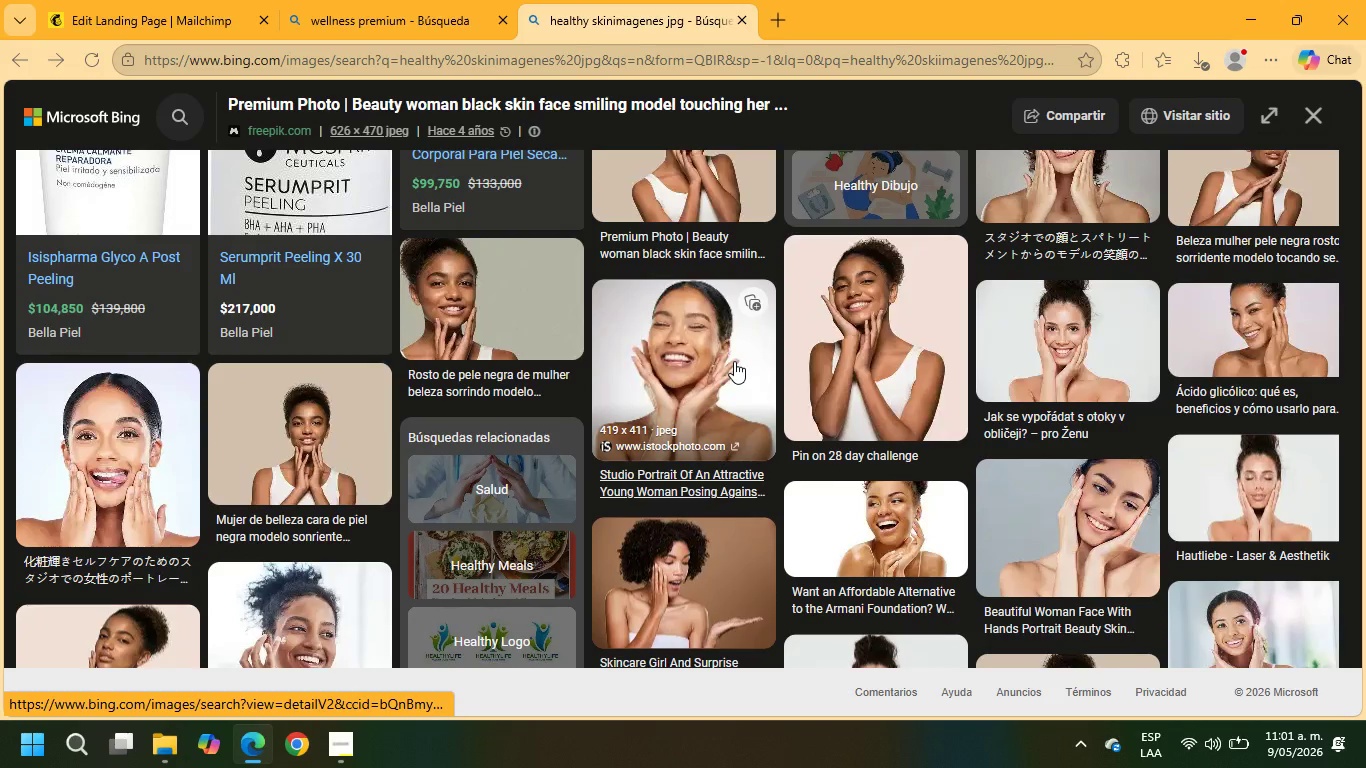 
left_click([734, 361])
 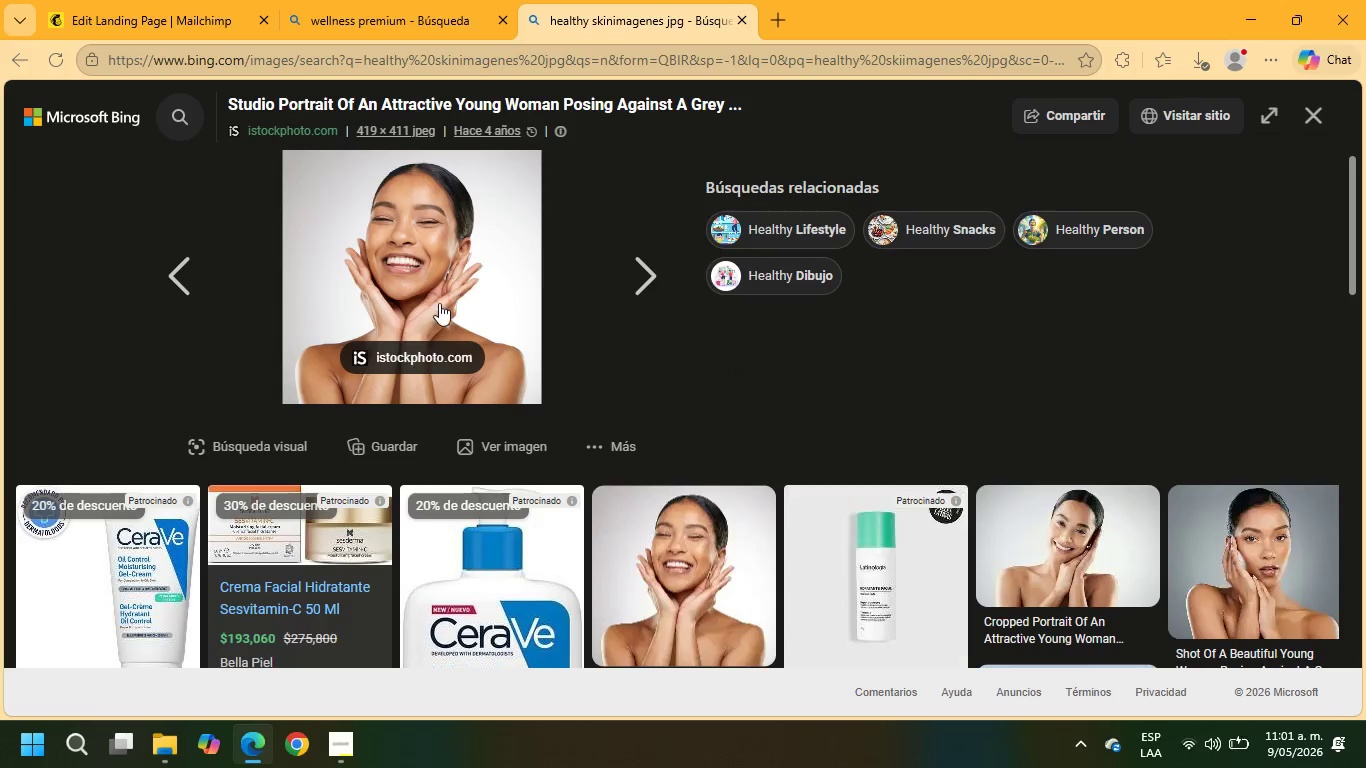 
right_click([443, 279])
 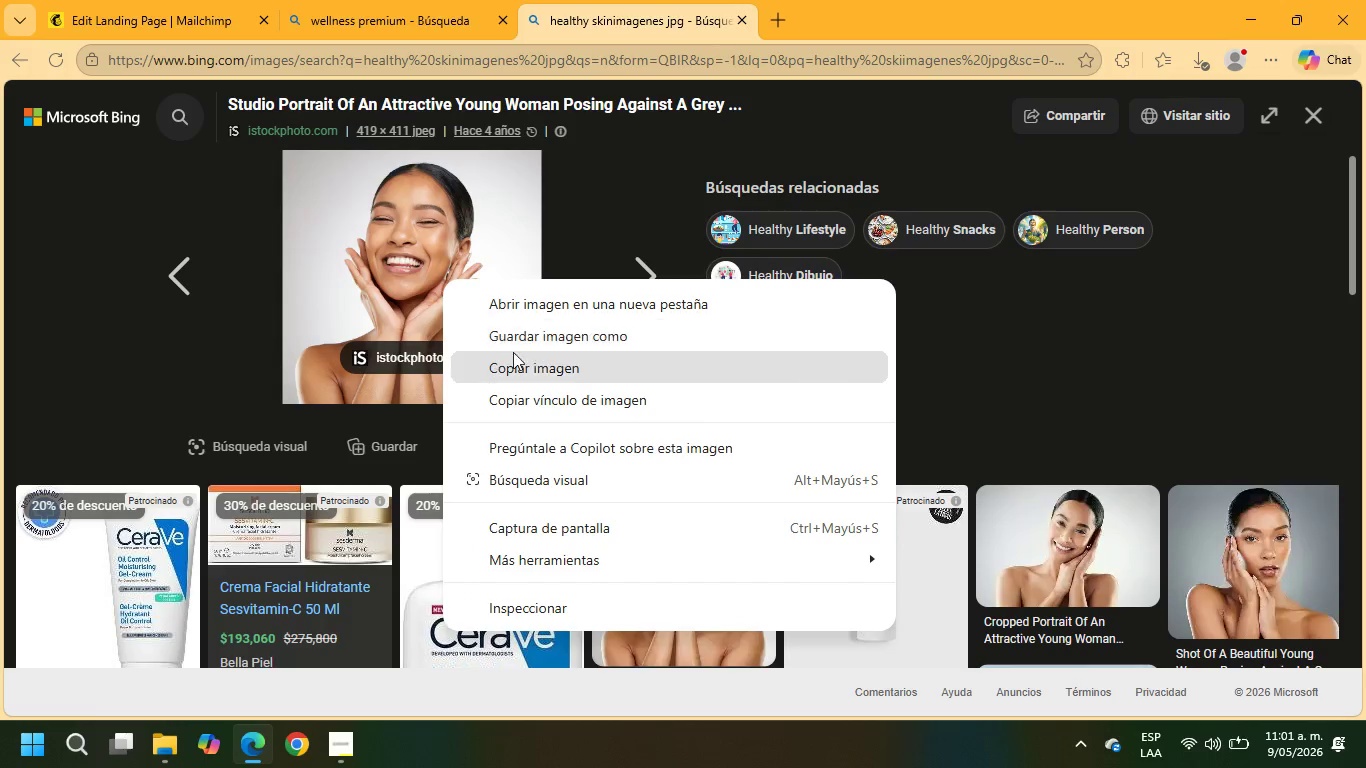 
left_click([532, 329])
 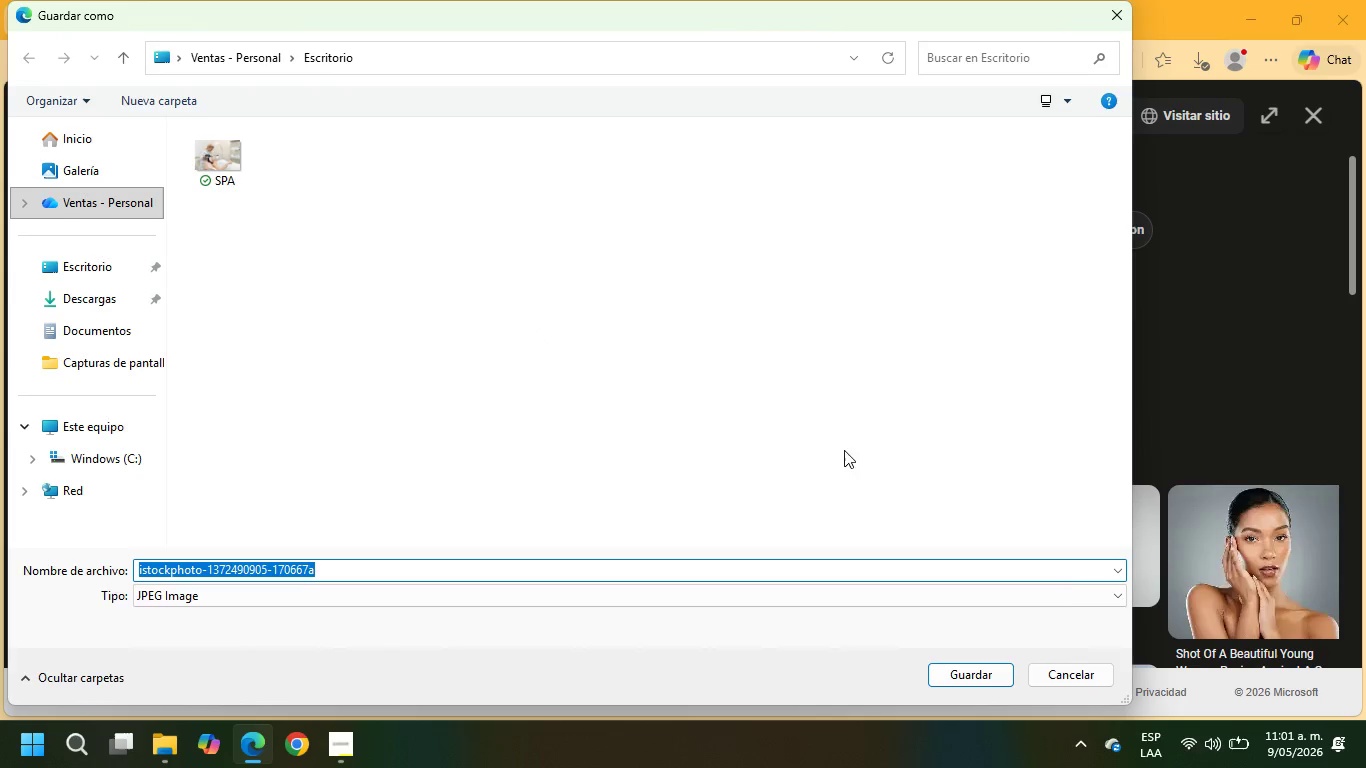 
left_click([993, 672])
 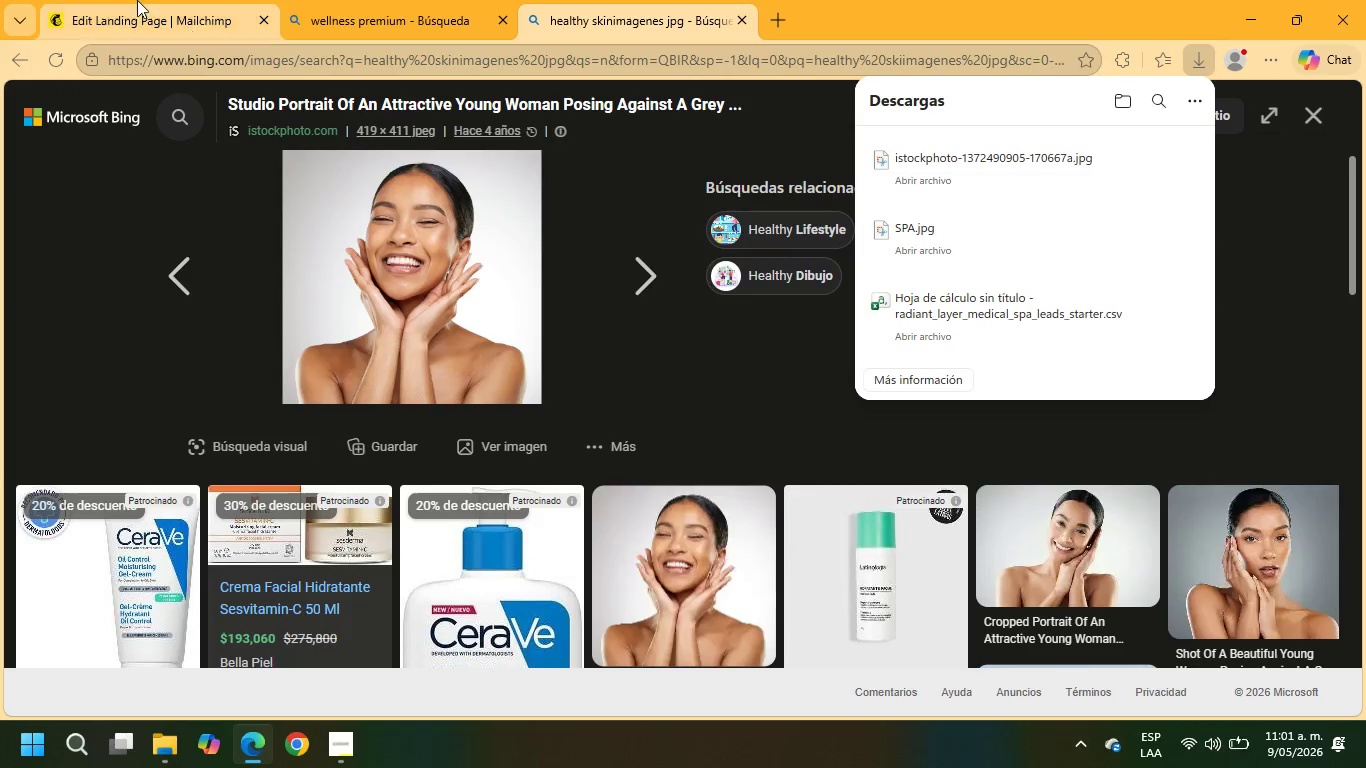 
left_click([121, 0])
 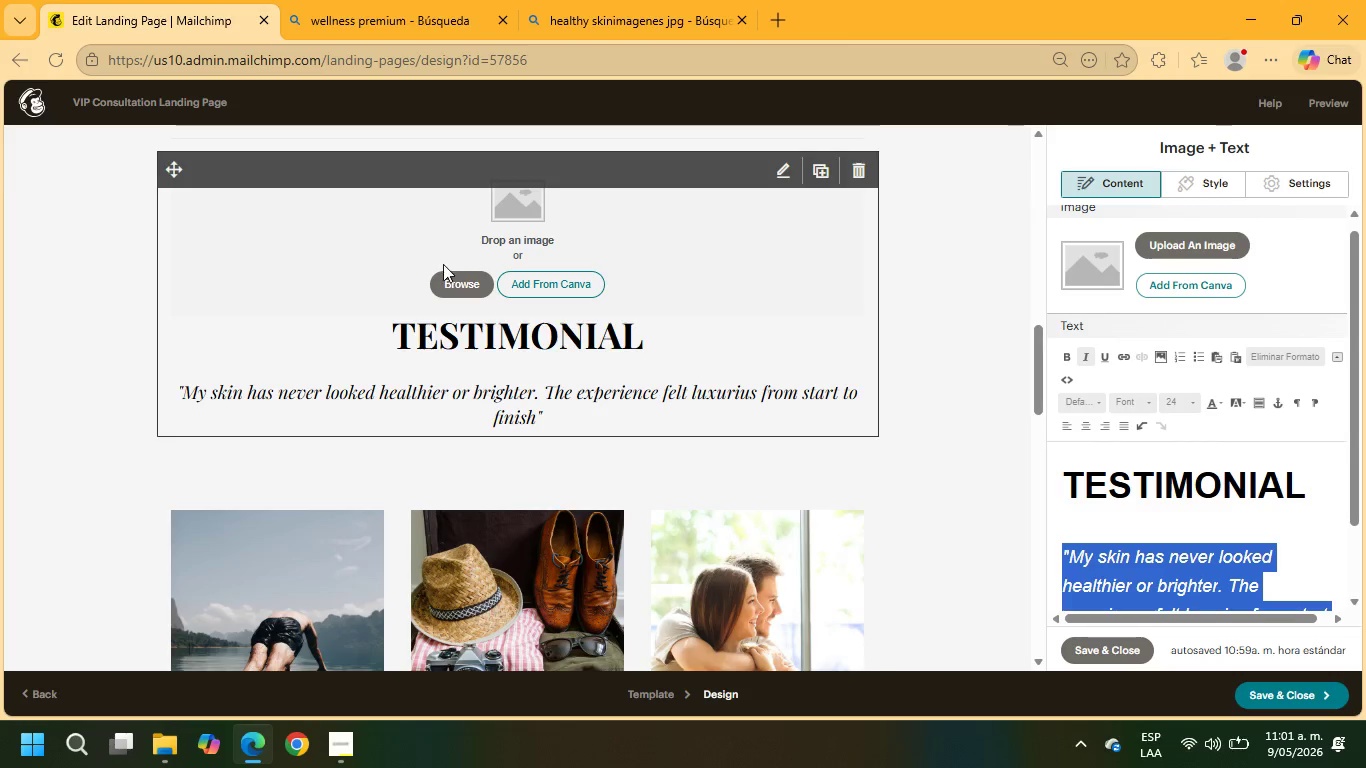 
left_click([455, 275])
 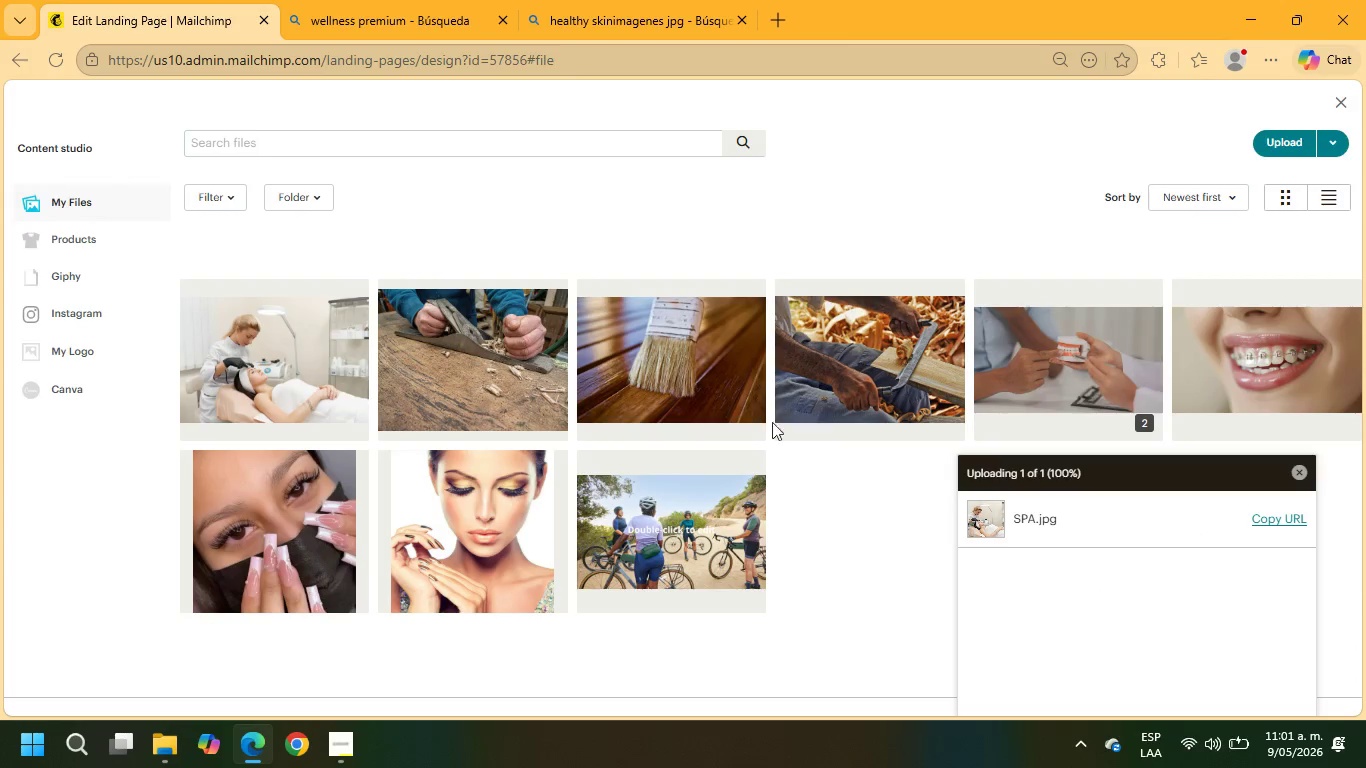 
left_click([1286, 144])
 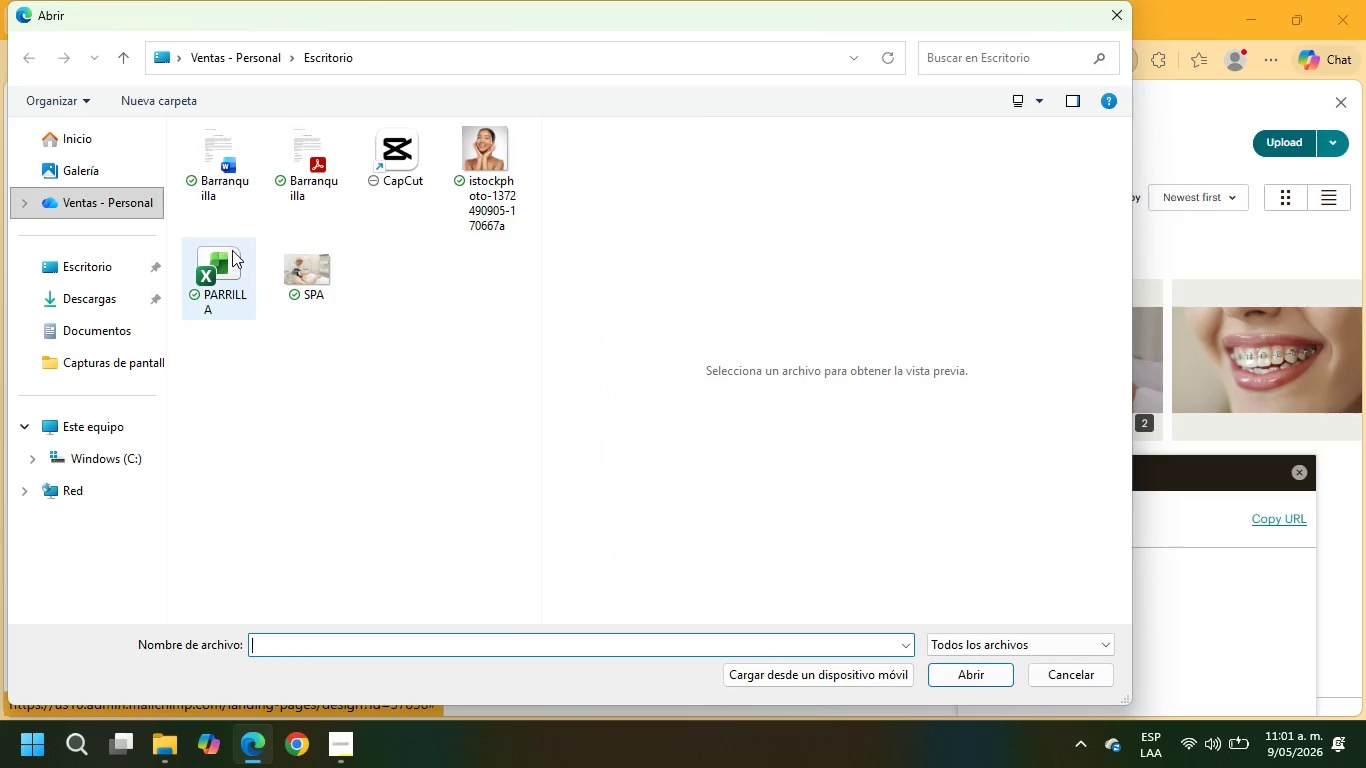 
left_click([507, 155])
 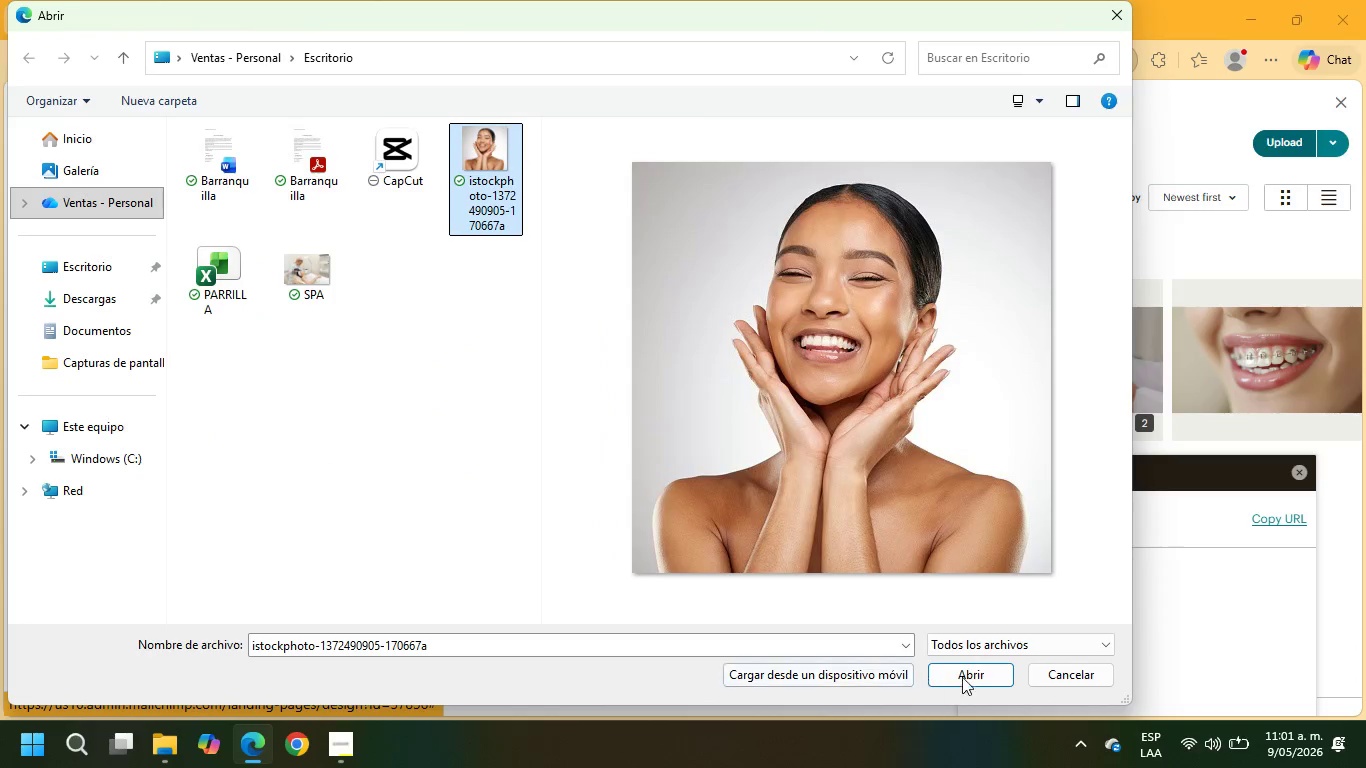 
left_click([988, 682])
 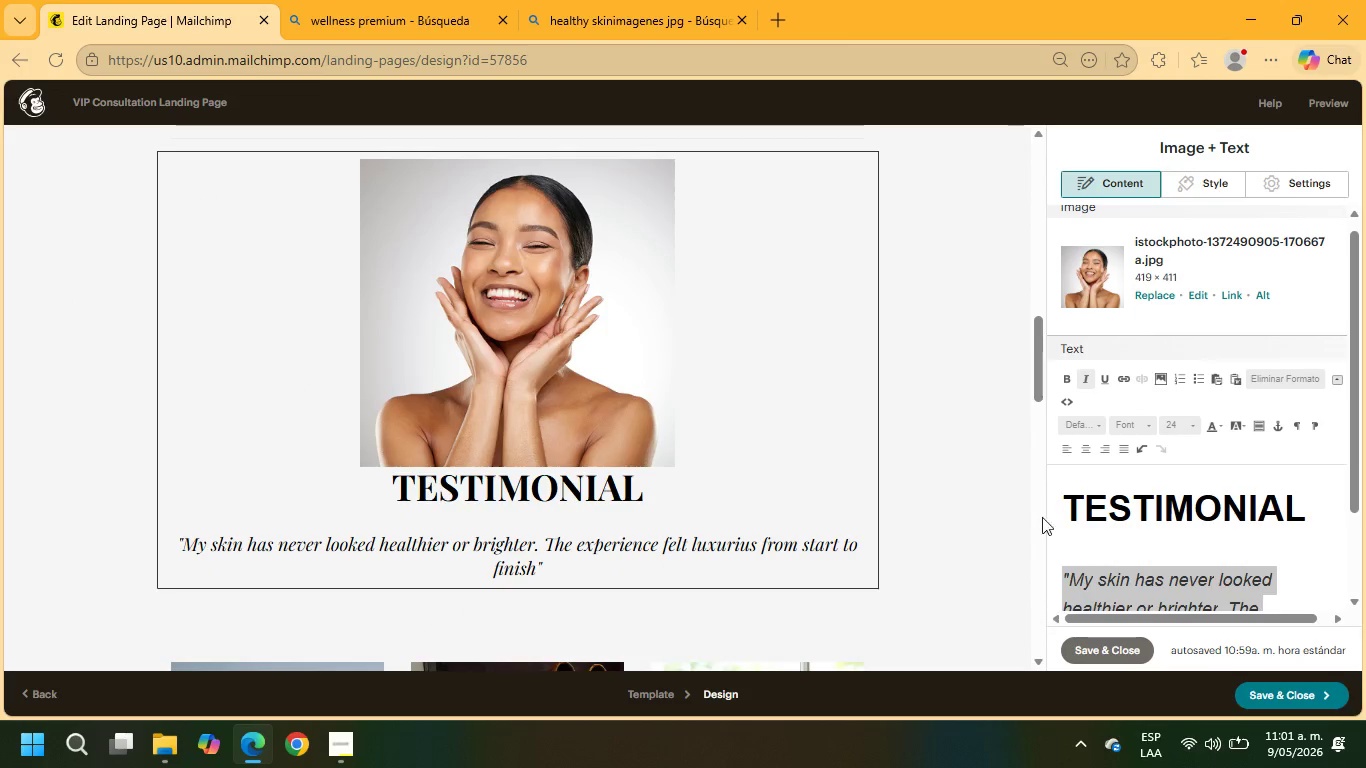 
wait(6.86)
 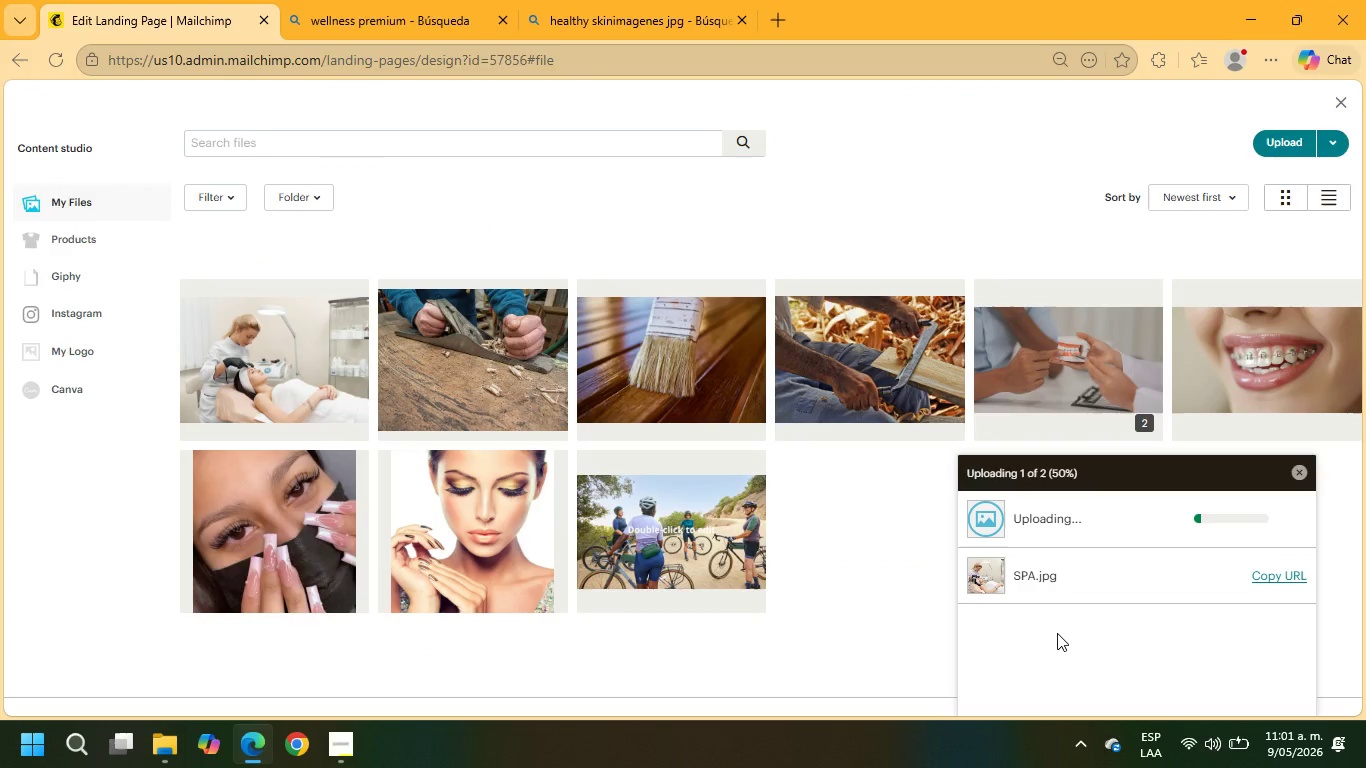 
left_click([1070, 504])
 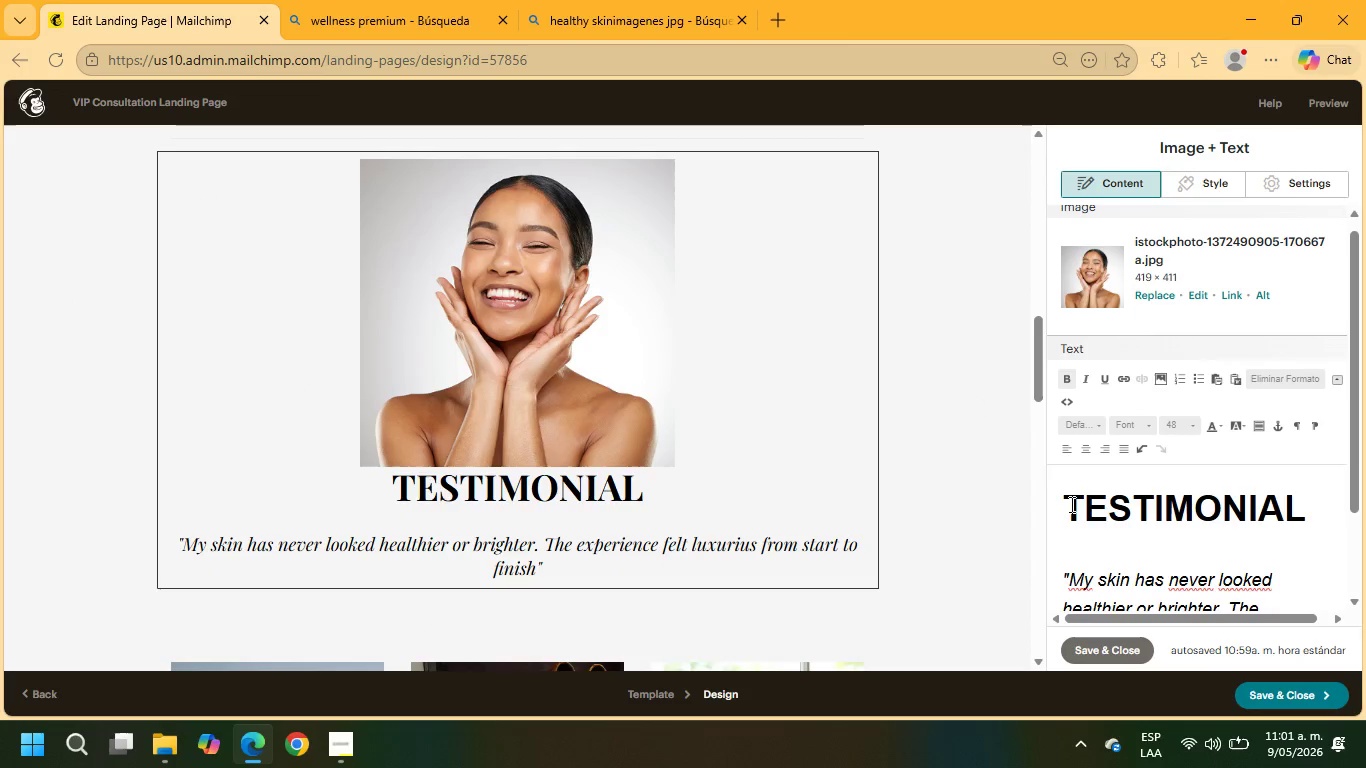 
key(Enter)
 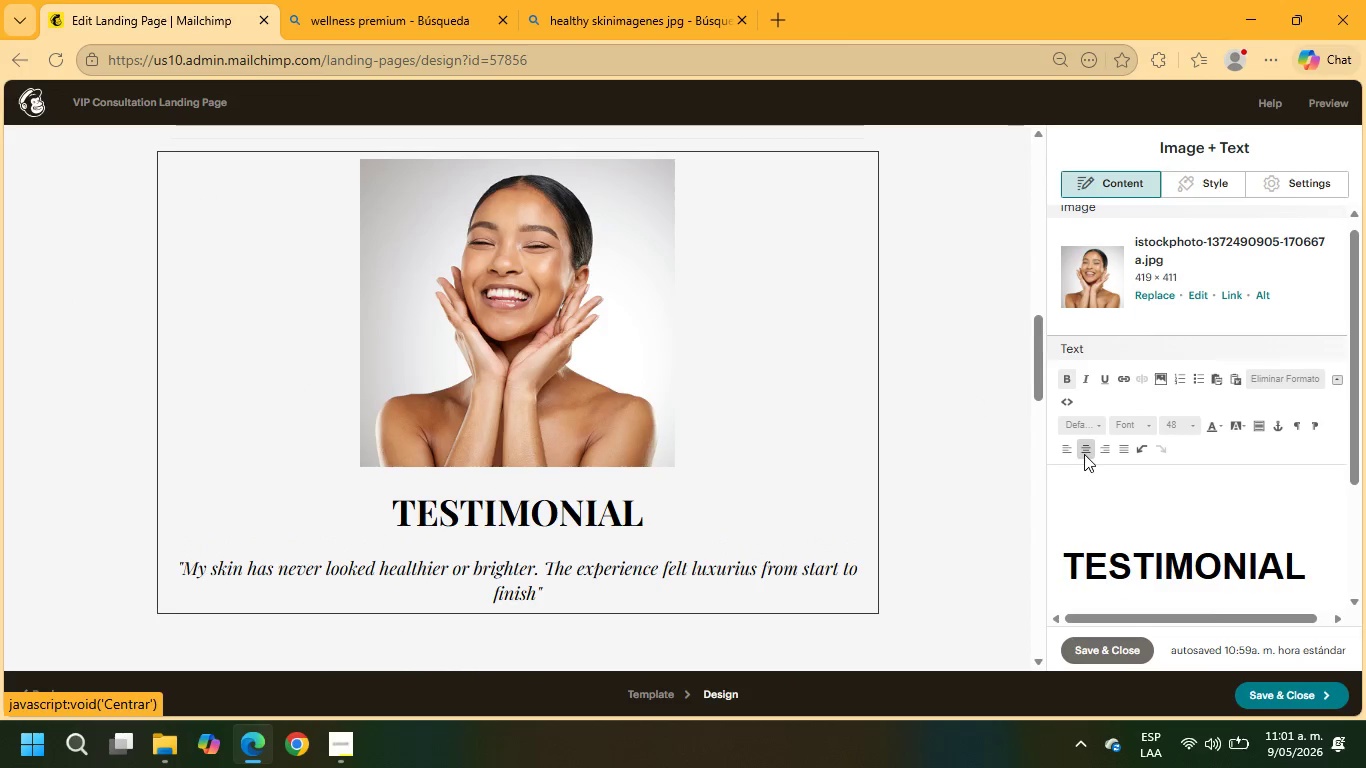 
left_click([1128, 656])
 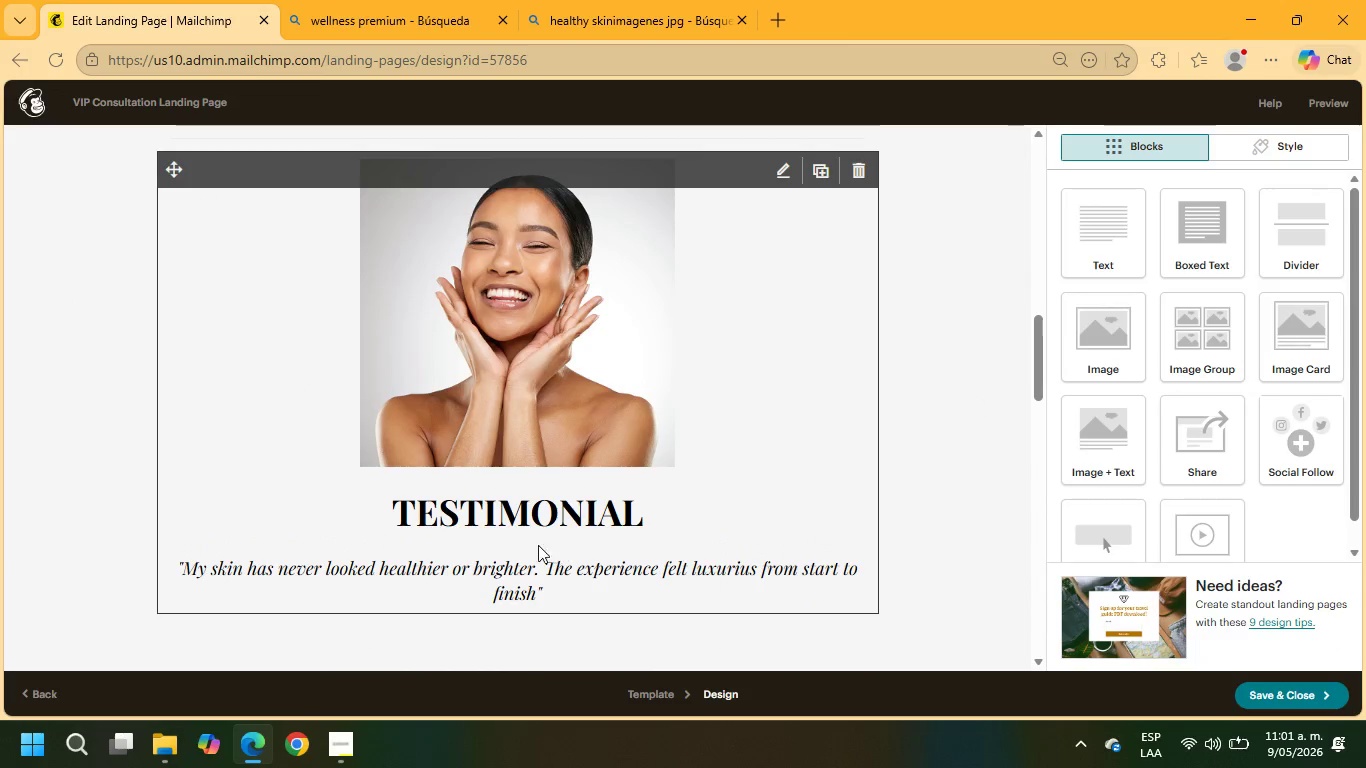 
scroll: coordinate [567, 463], scroll_direction: up, amount: 11.0
 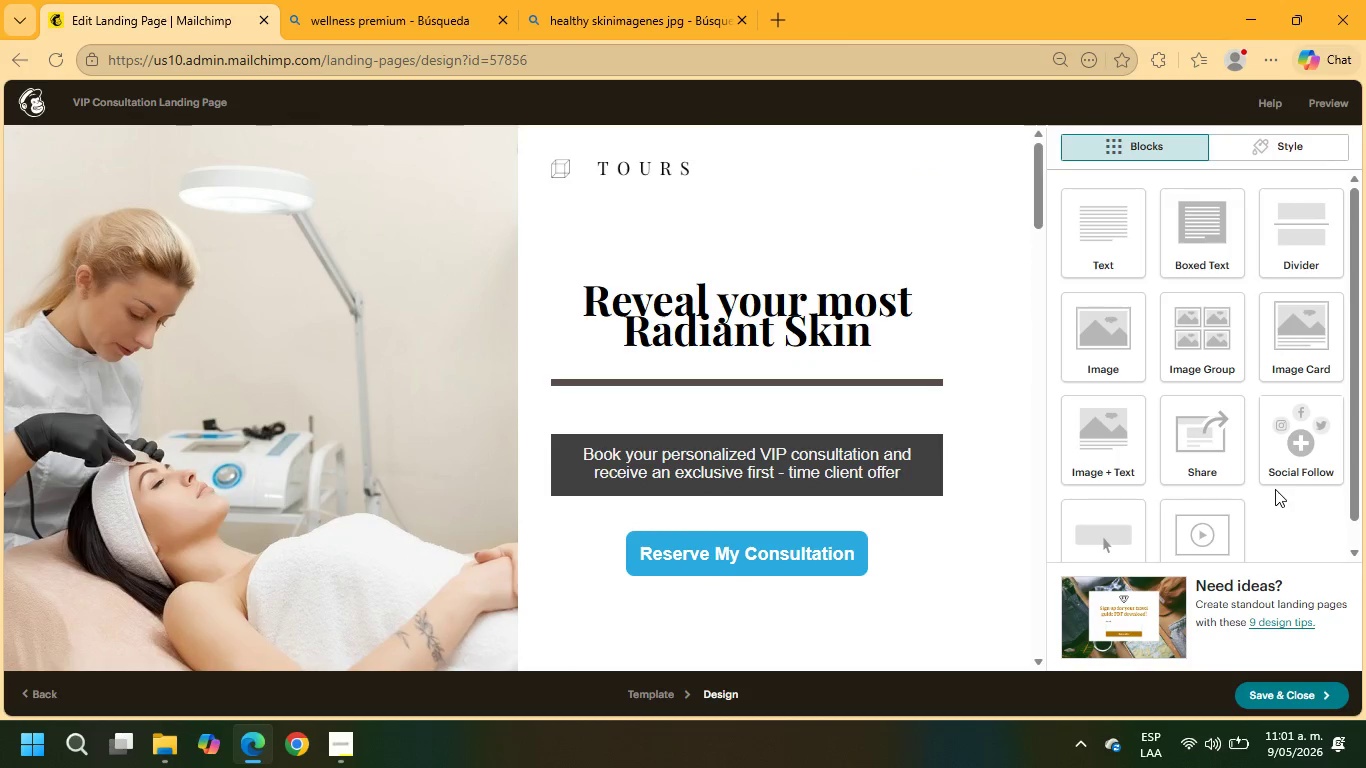 
scroll: coordinate [990, 486], scroll_direction: down, amount: 6.0
 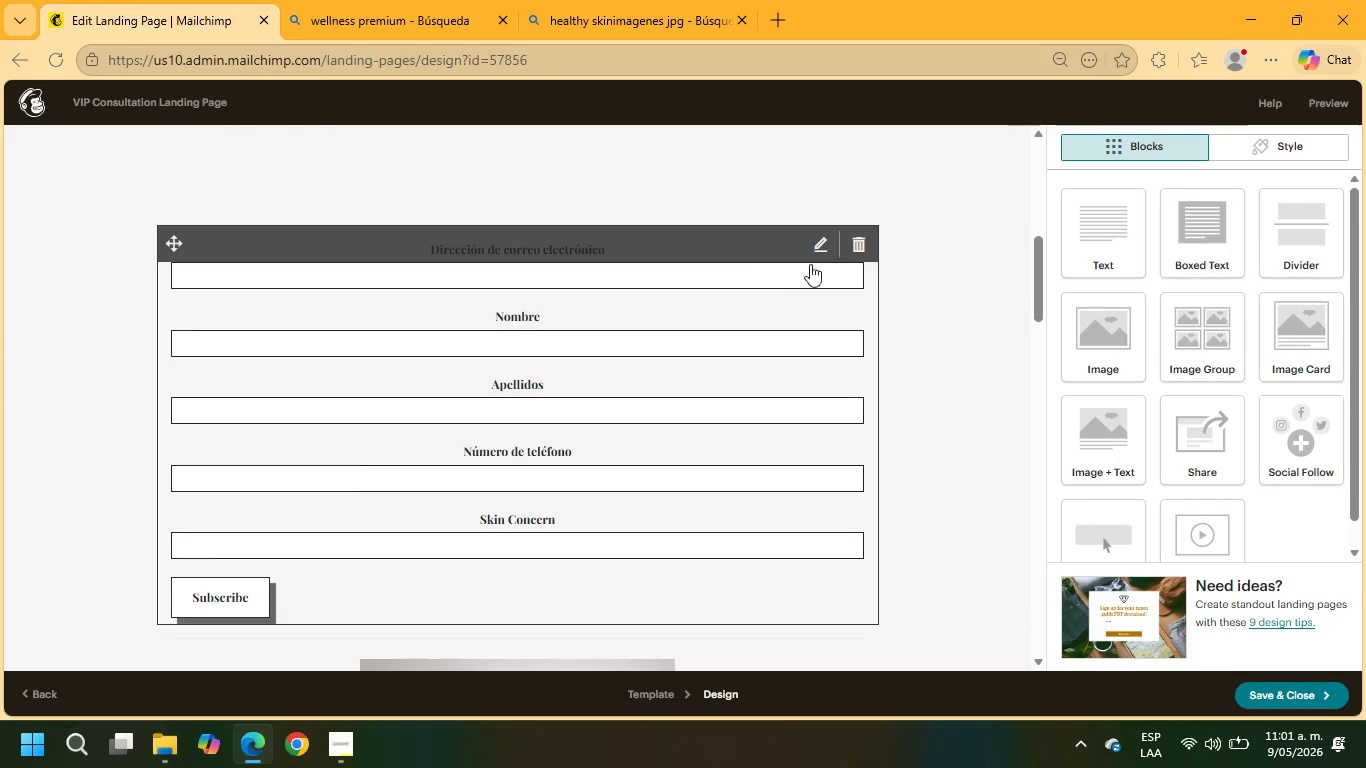 
left_click([819, 237])
 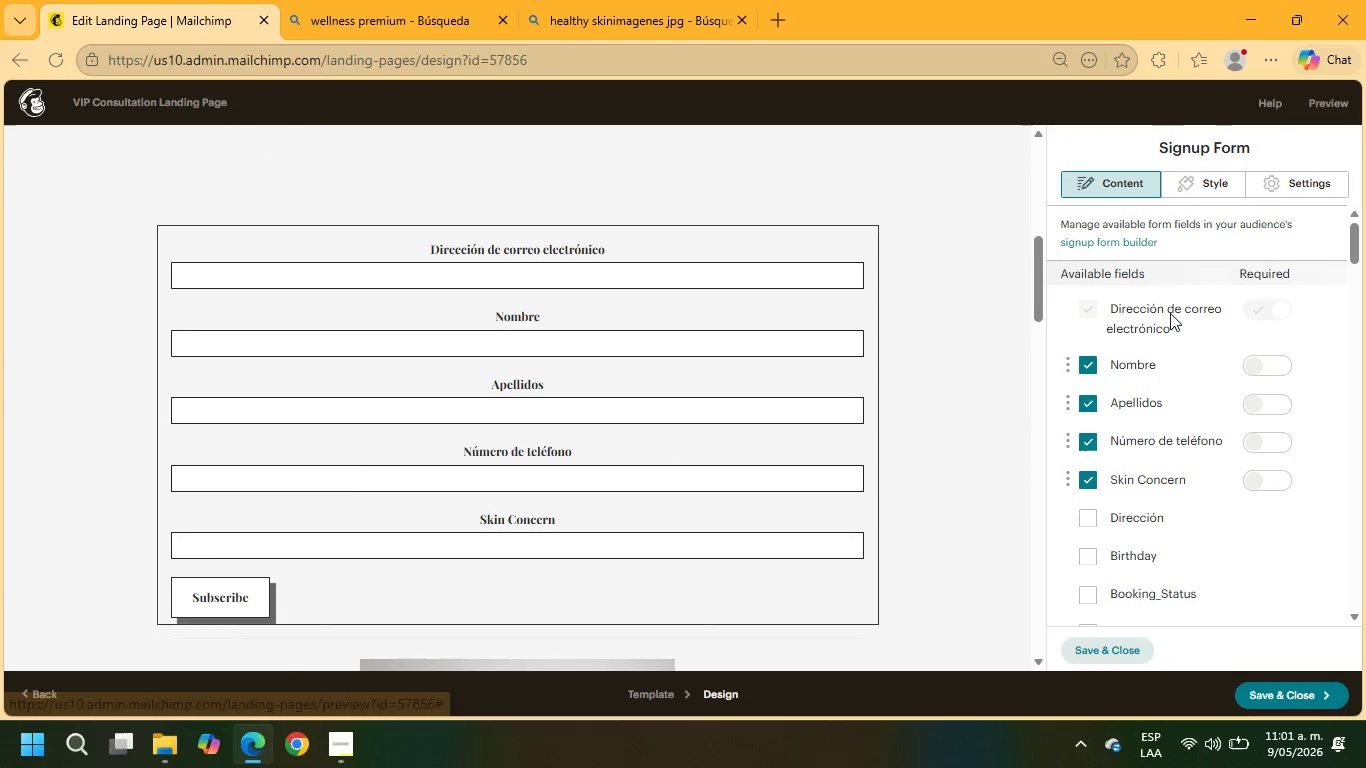 
left_click([1198, 179])
 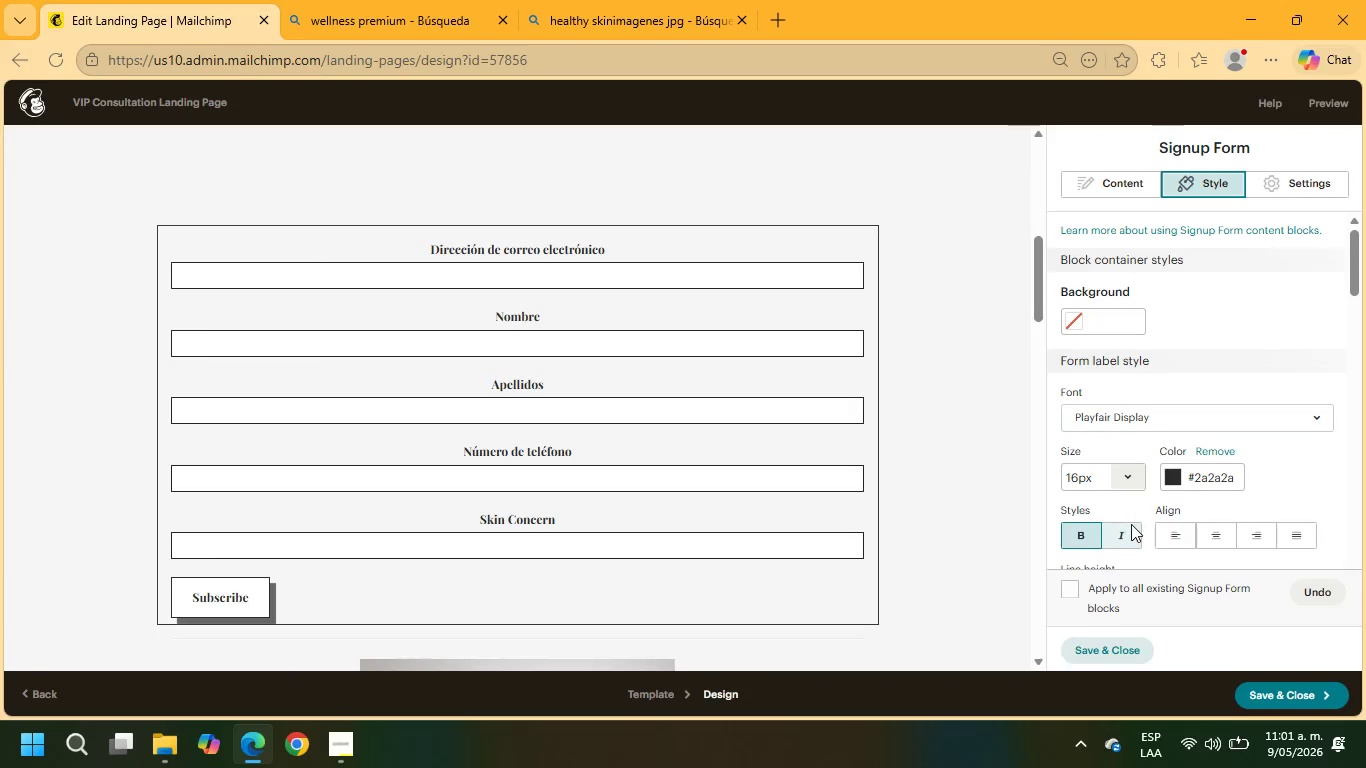 
wait(8.67)
 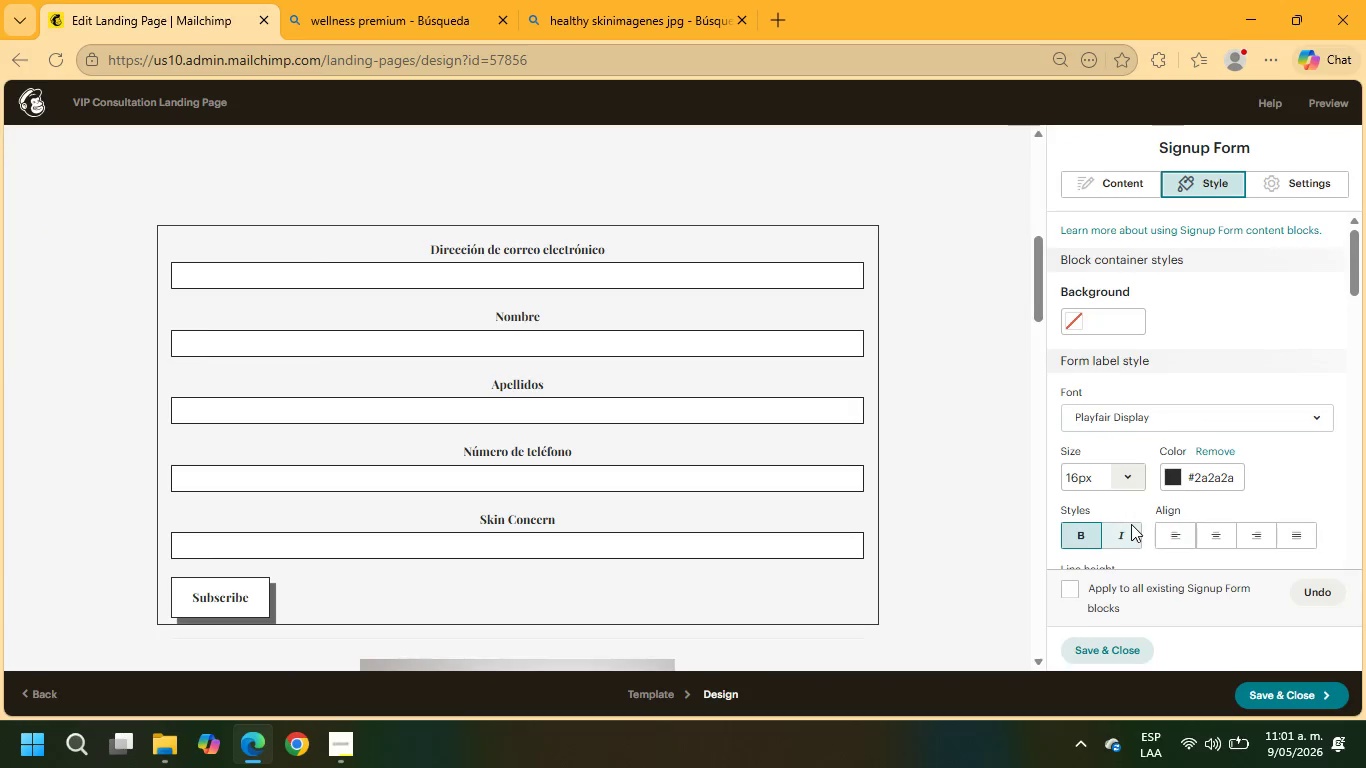 
scroll: coordinate [540, 376], scroll_direction: down, amount: 9.0
 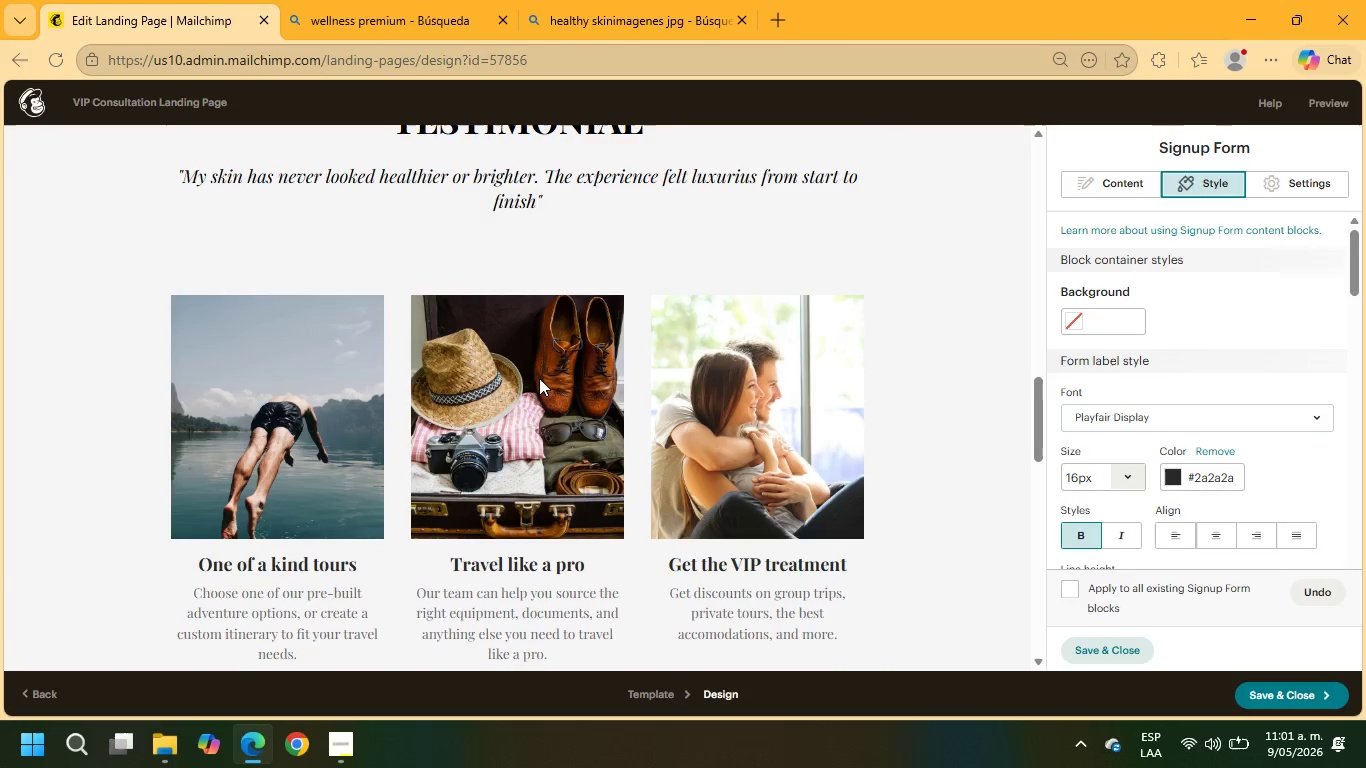 
scroll: coordinate [539, 378], scroll_direction: up, amount: 2.0
 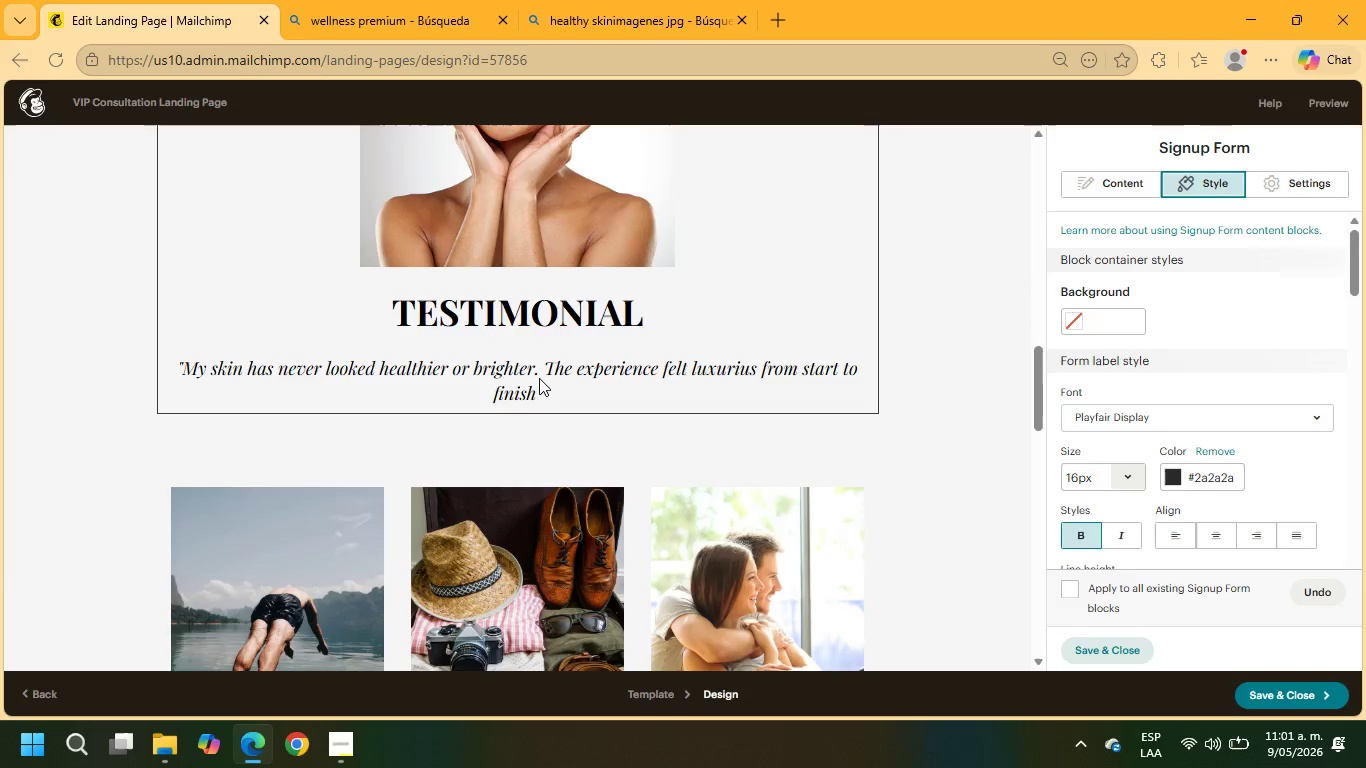 
scroll: coordinate [539, 378], scroll_direction: down, amount: 1.0
 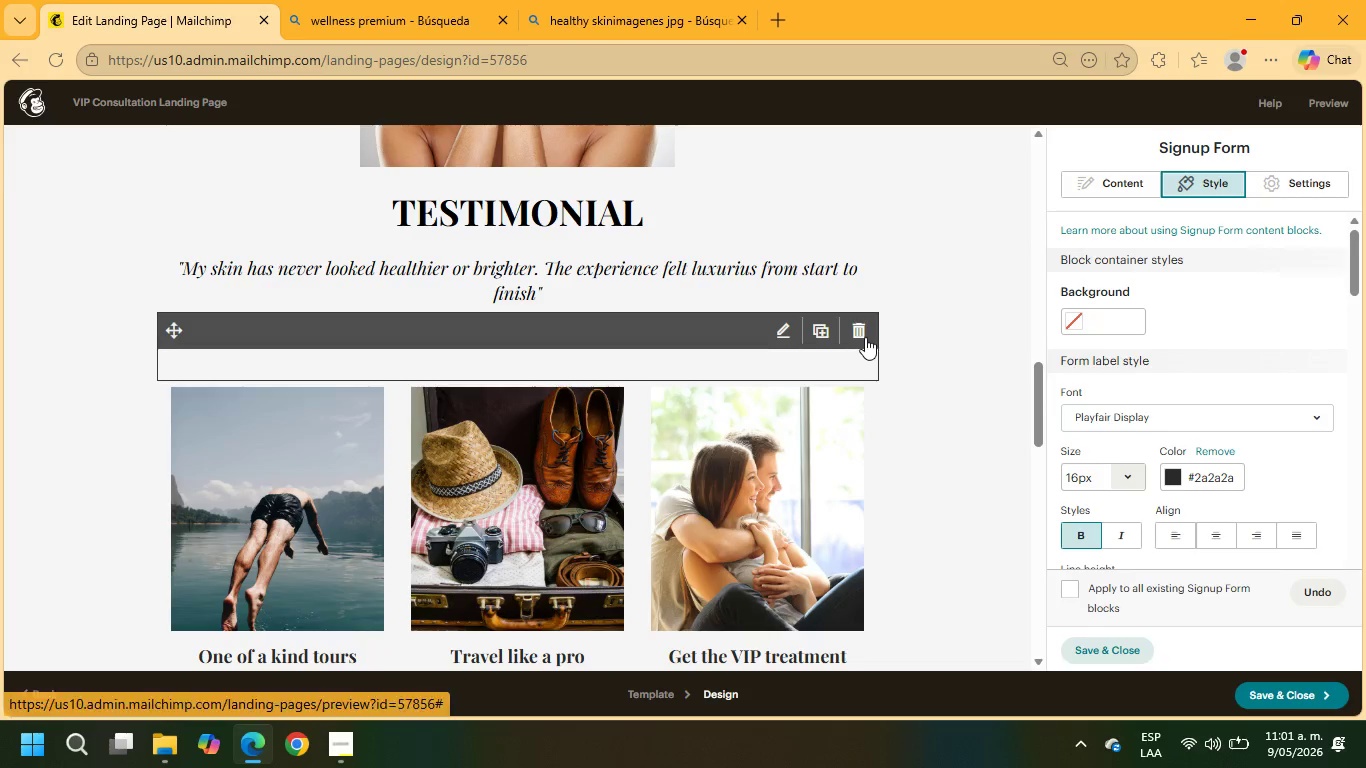 
left_click([862, 406])
 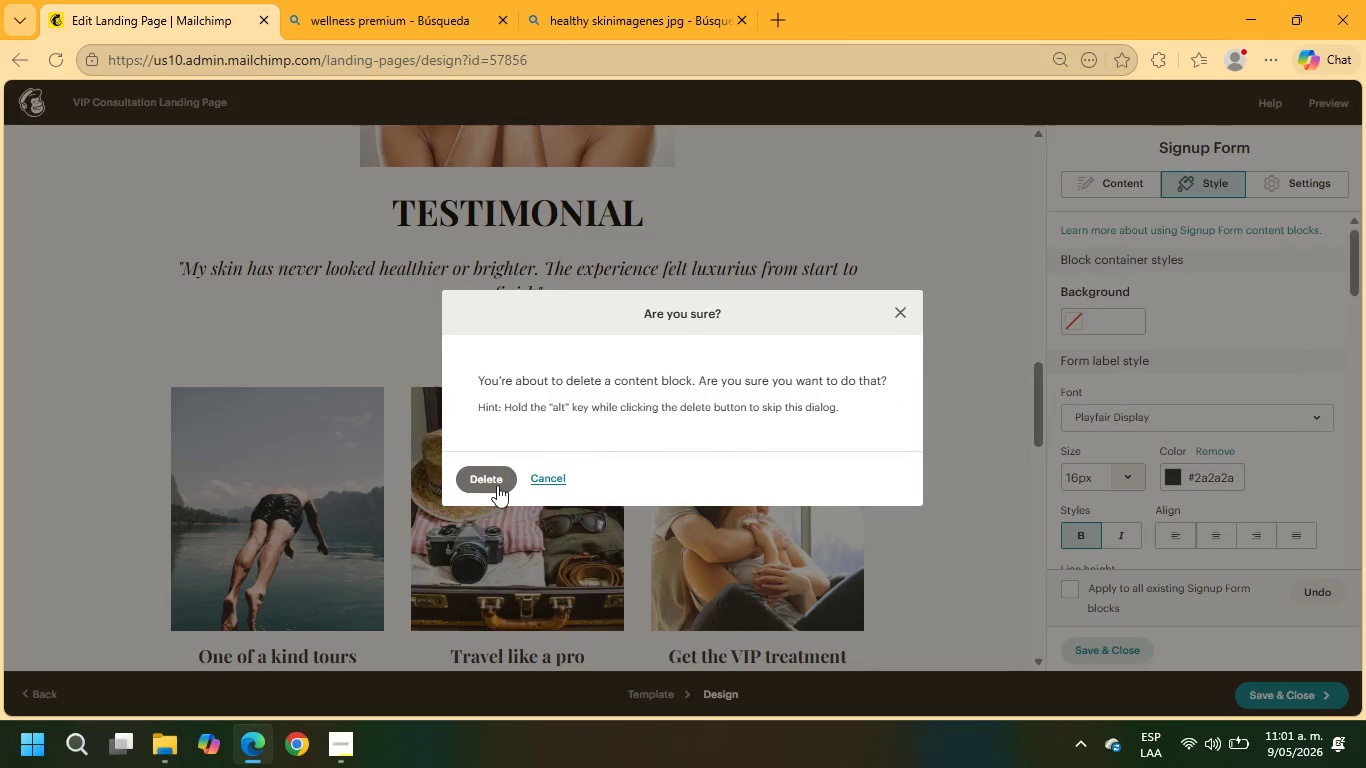 
left_click([493, 485])
 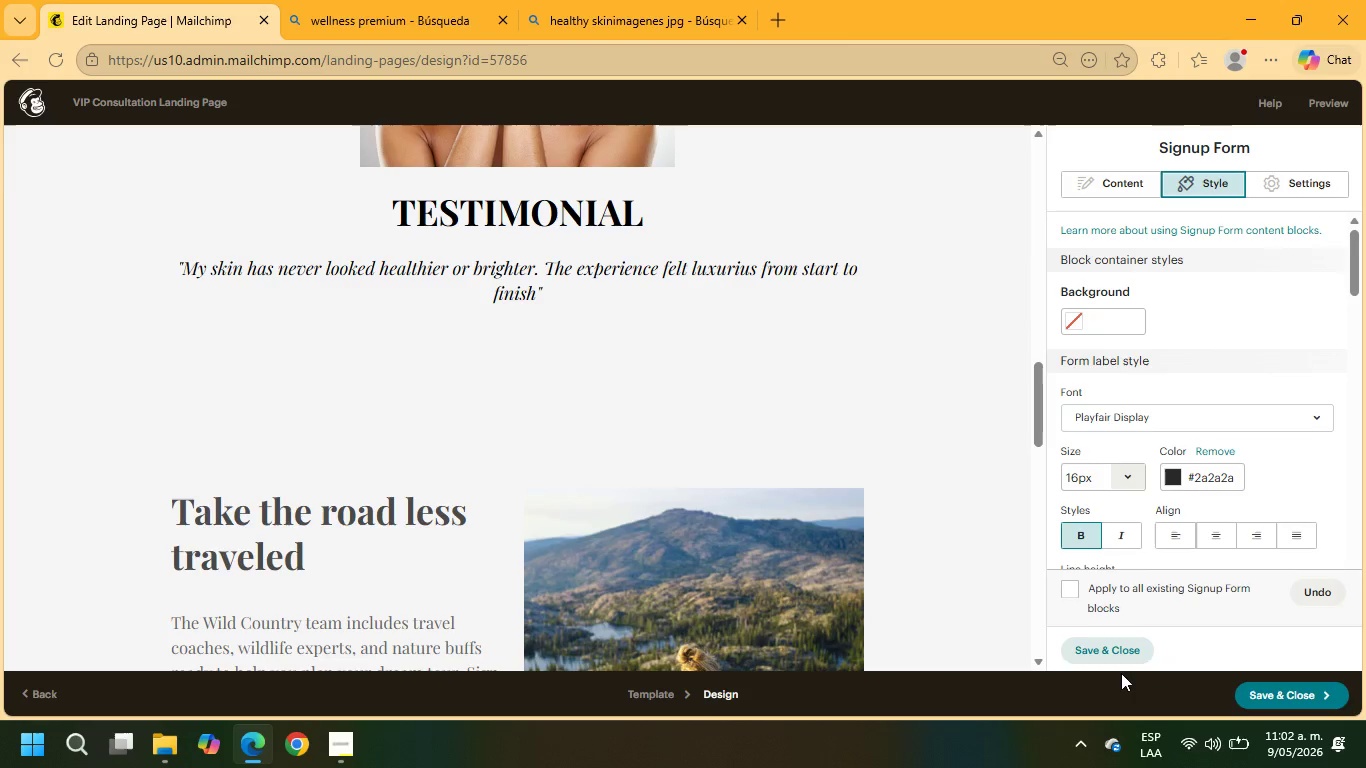 
left_click([1105, 650])
 